 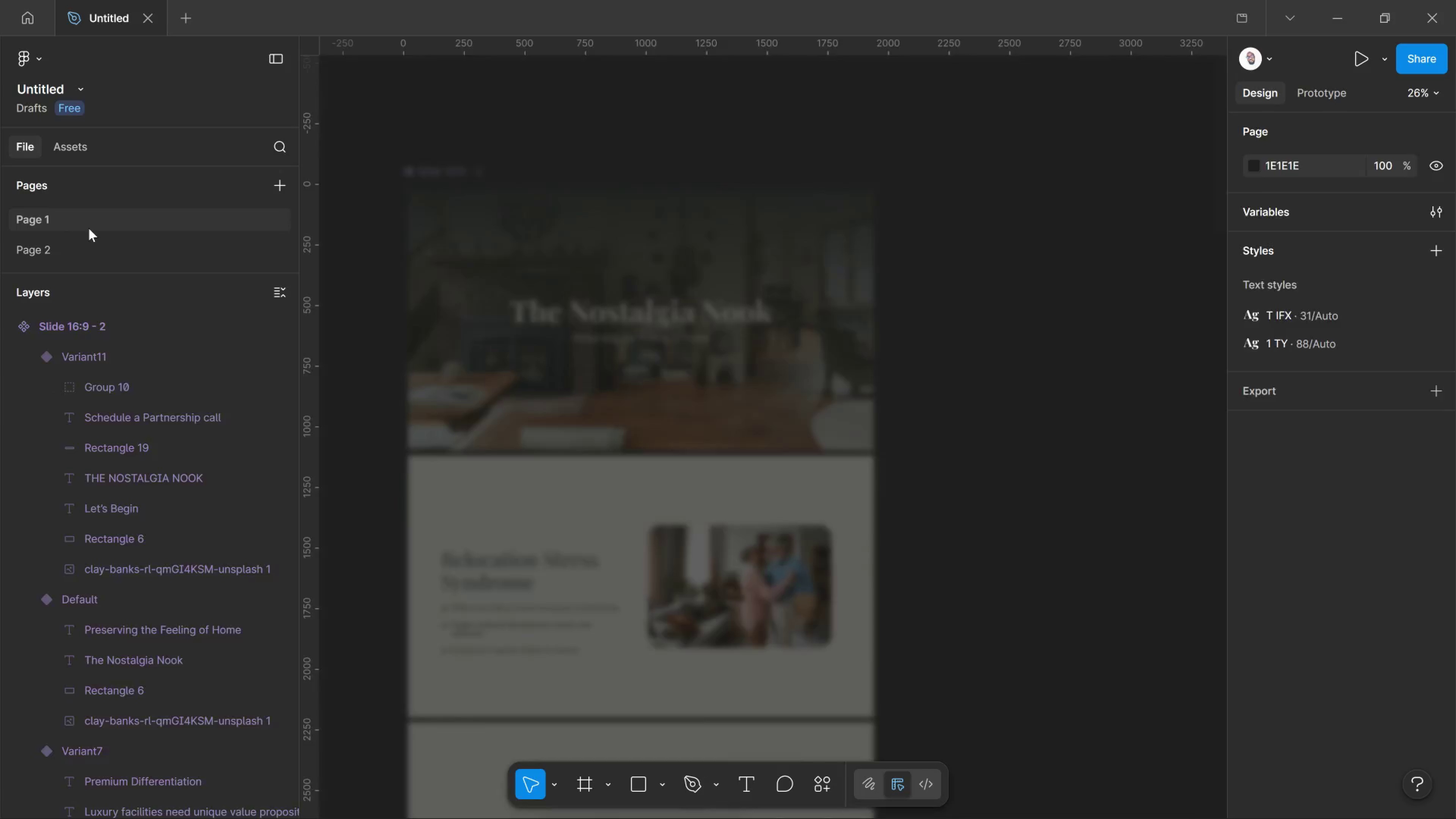 
double_click([82, 224])
 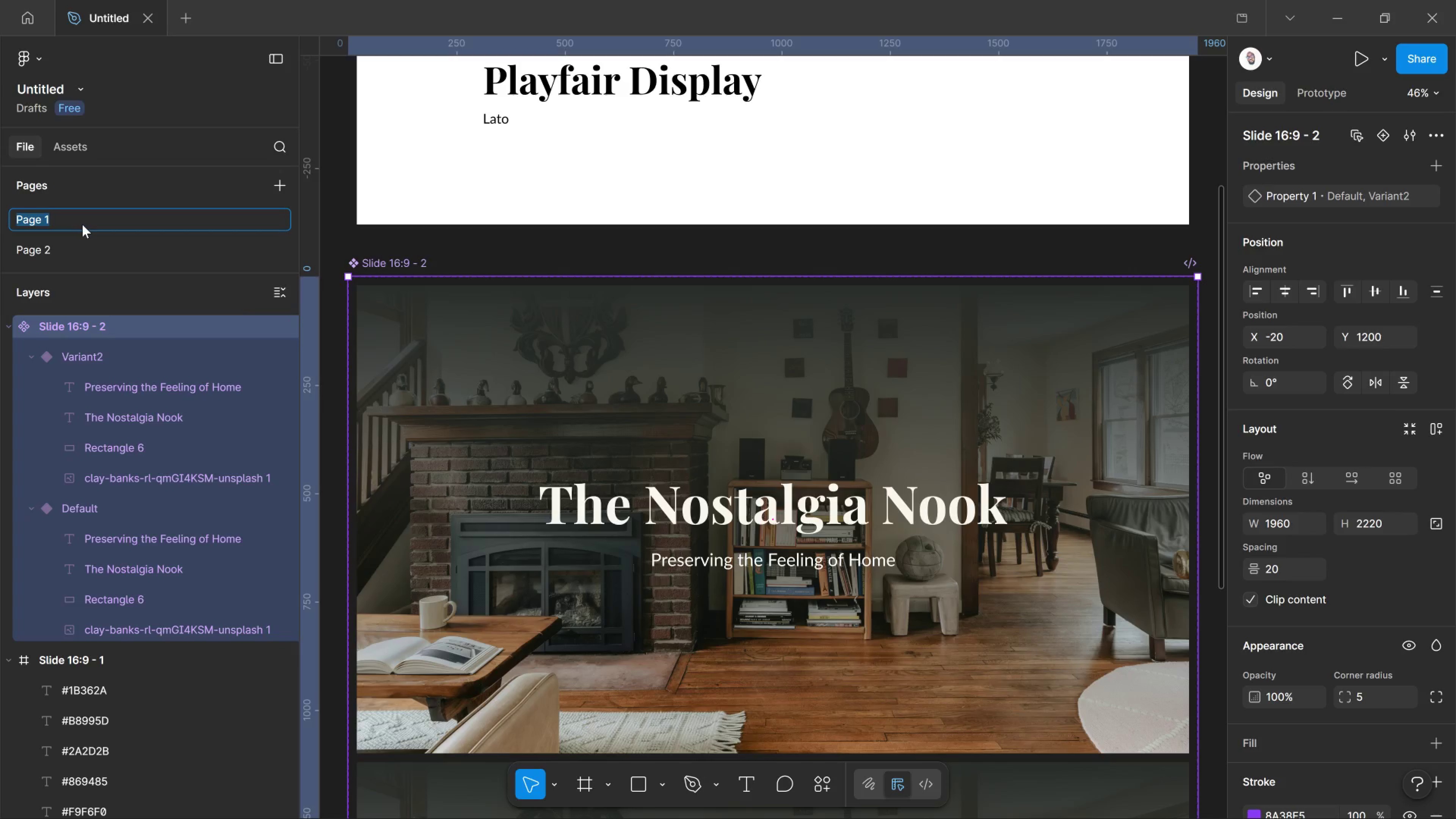 
type(COMPONENT)
 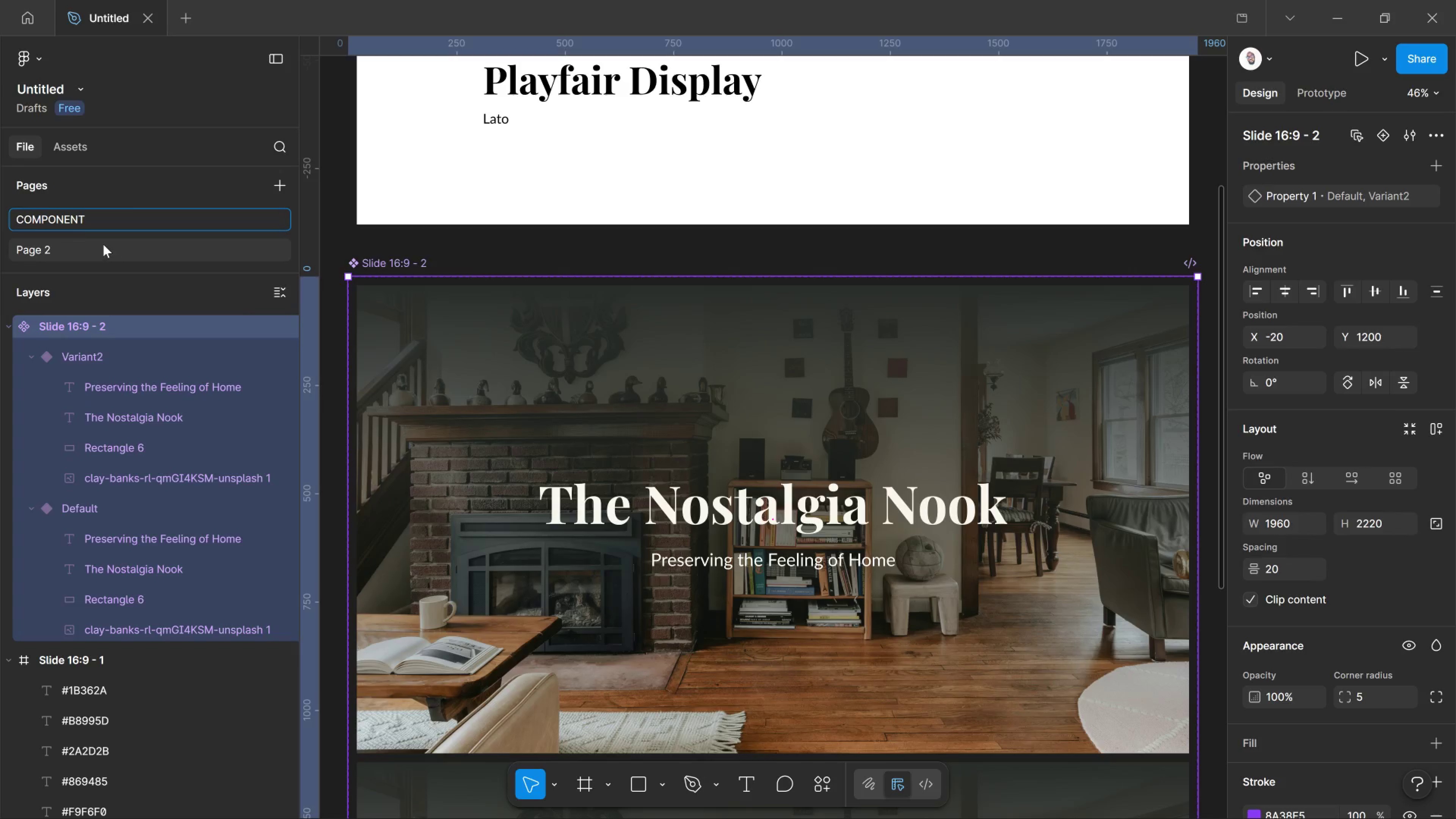 
left_click_drag(start_coordinate=[108, 246], to_coordinate=[101, 244])
 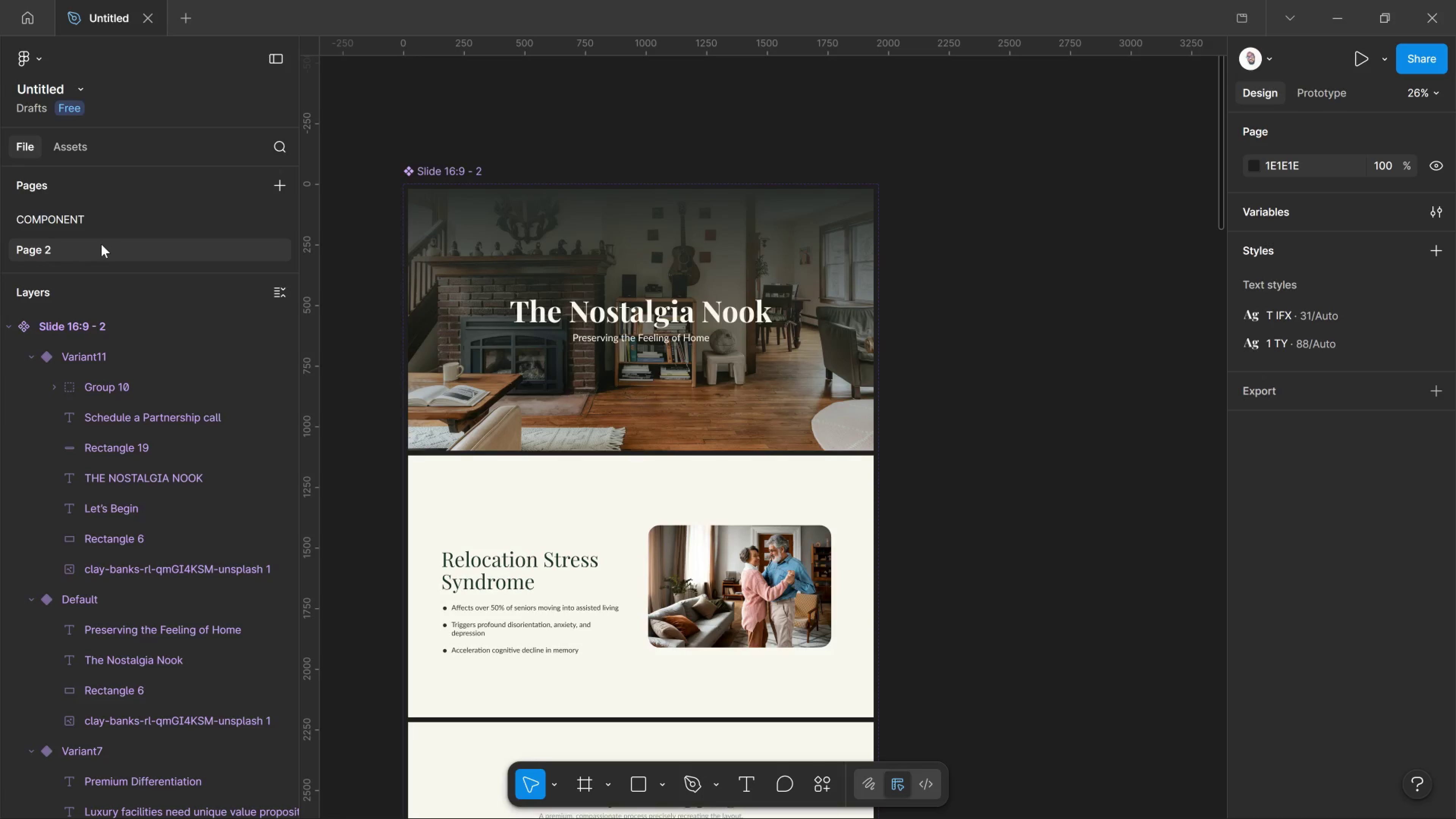 
left_click([101, 244])
 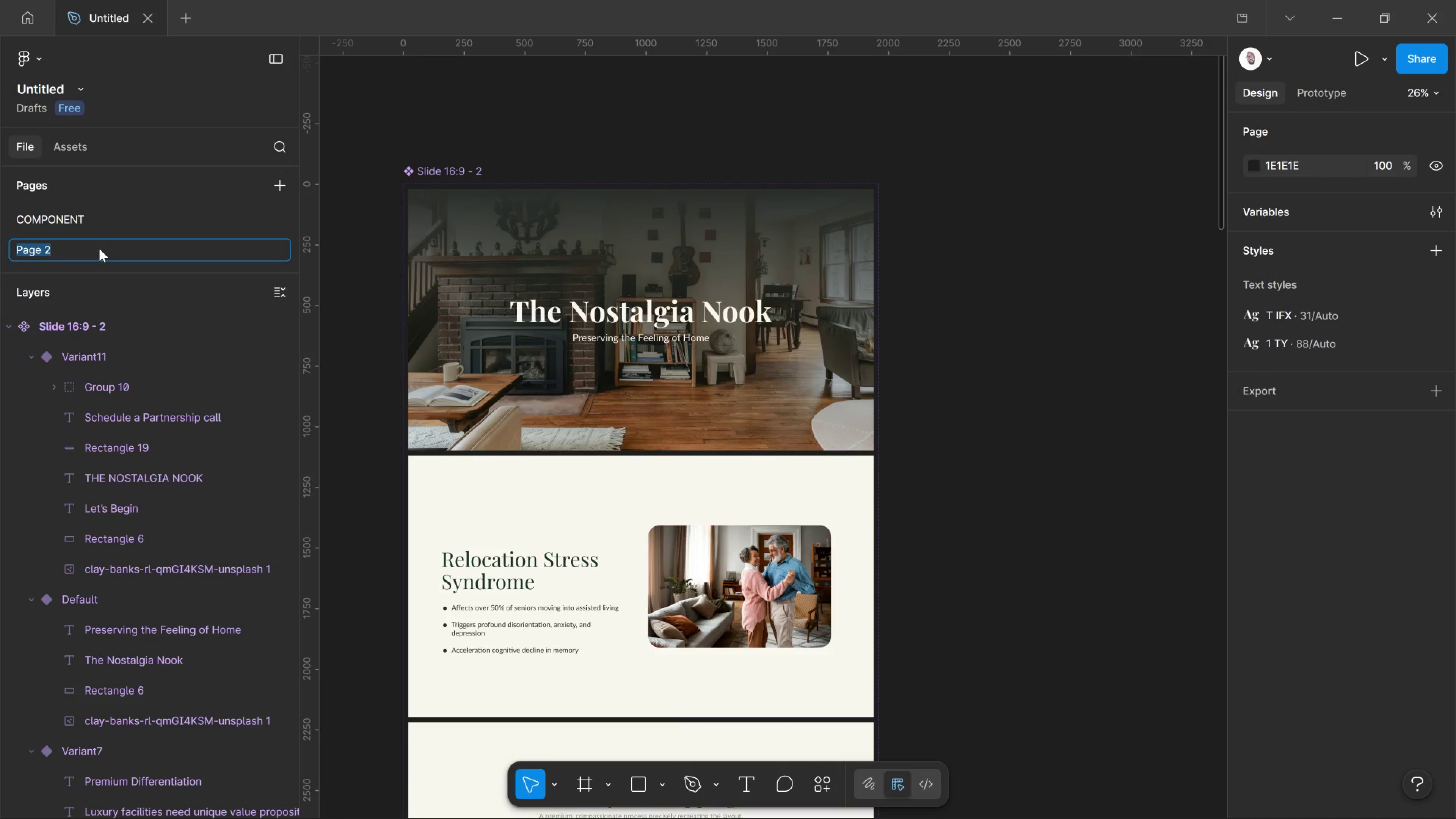 
left_click_drag(start_coordinate=[101, 244], to_coordinate=[105, 249])
 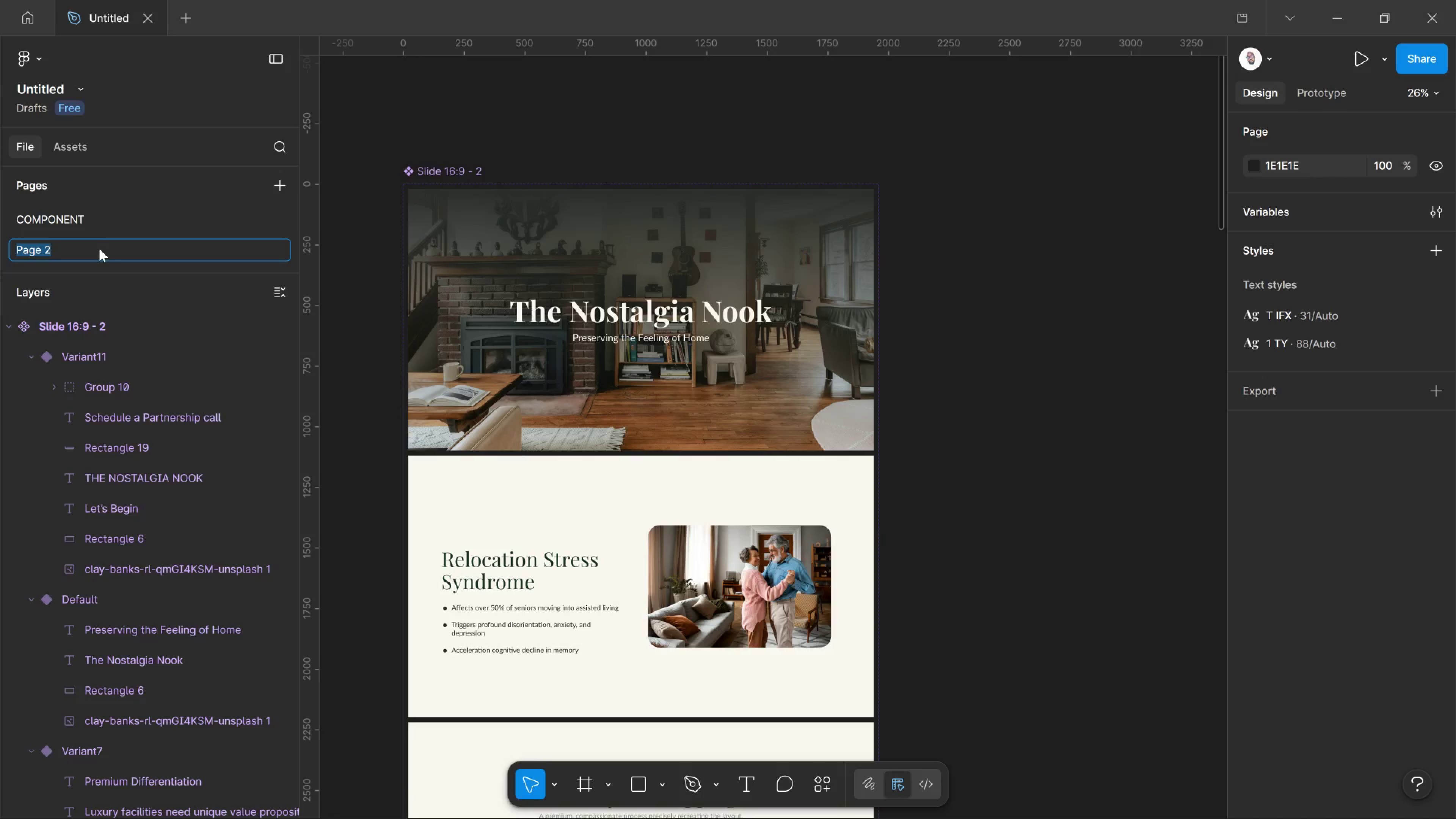 
type(MIN)
key(Backspace)
key(Backspace)
type(AIN)
 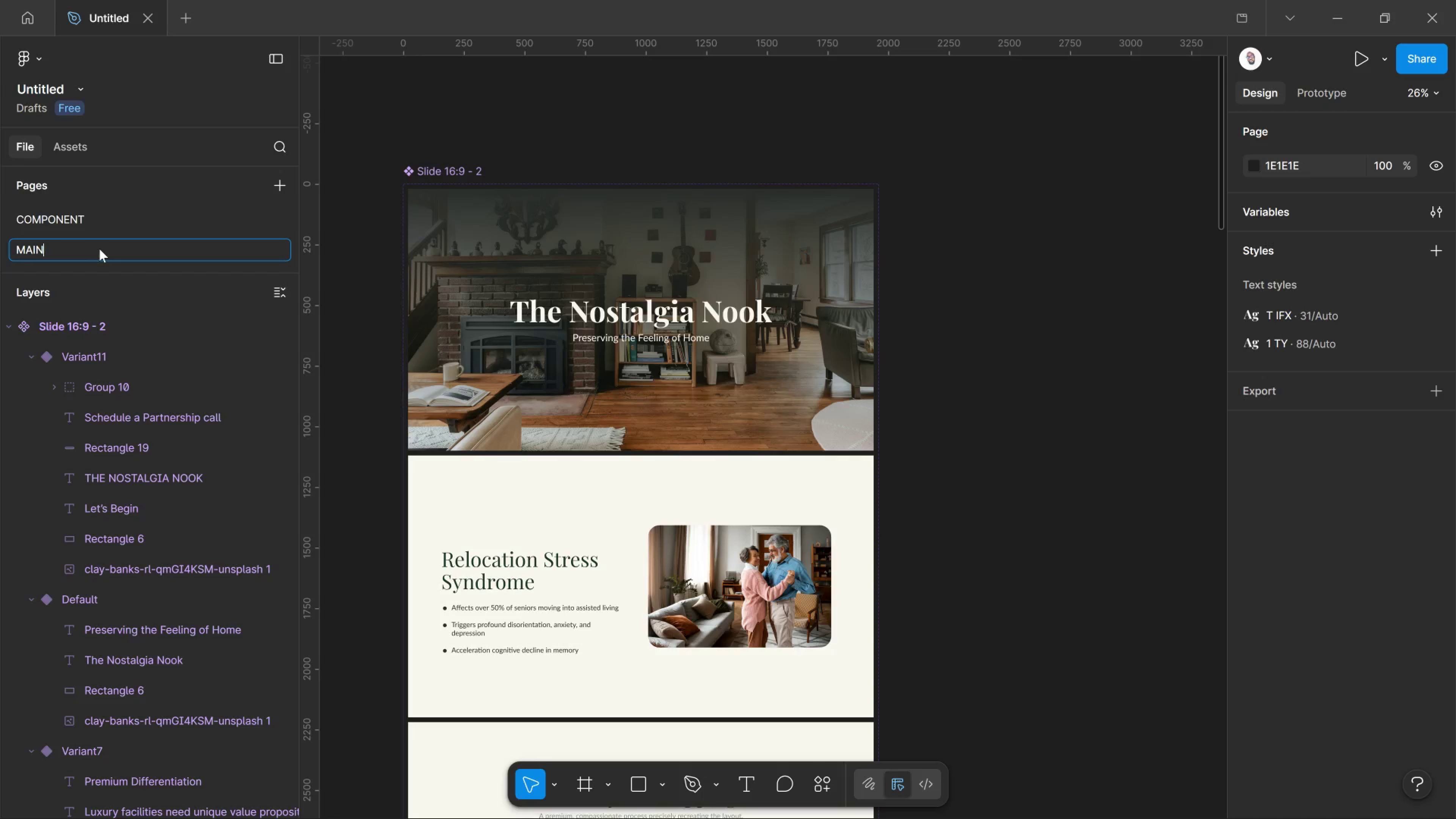 
wait(5.13)
 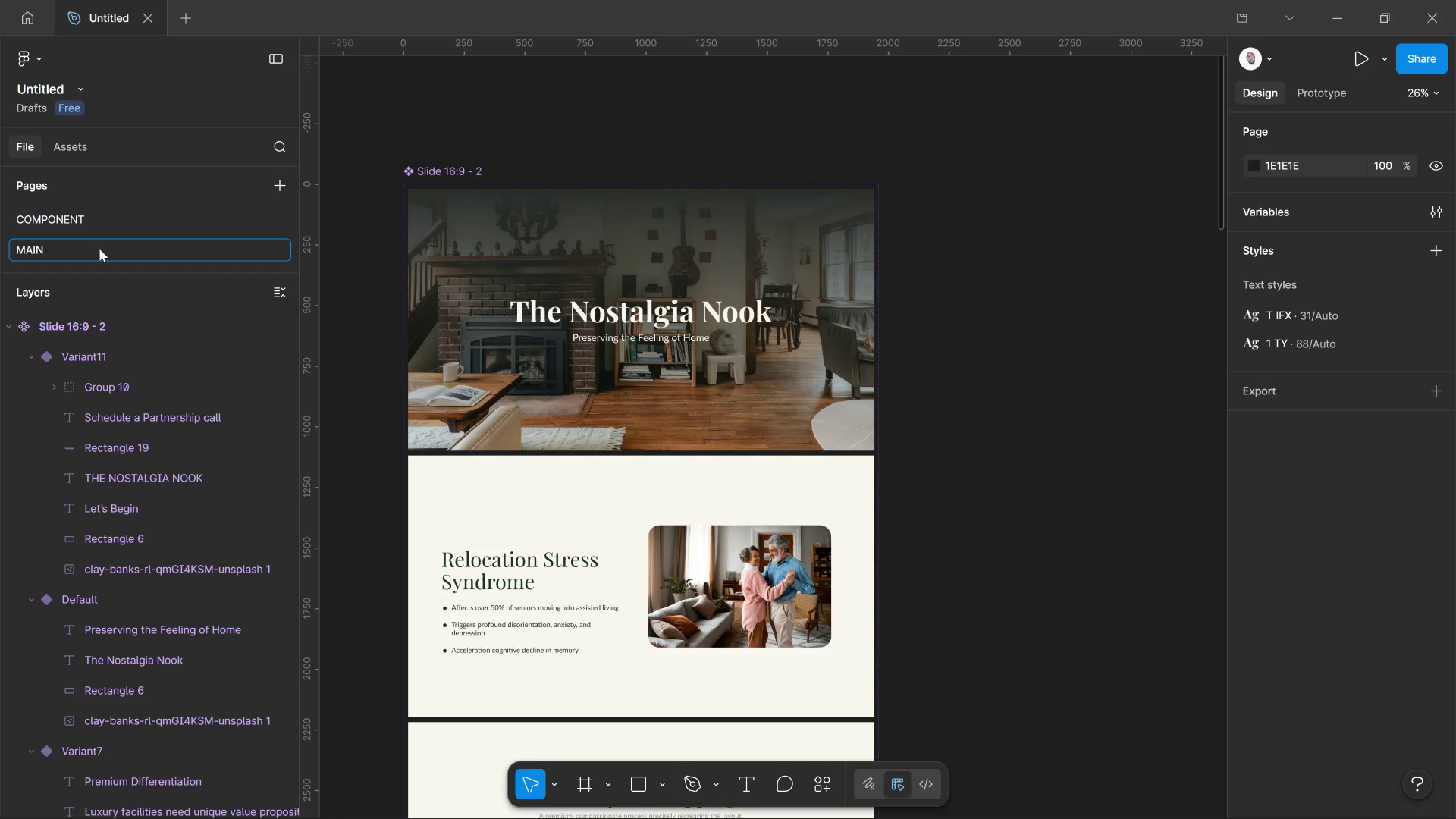 
key(Enter)
 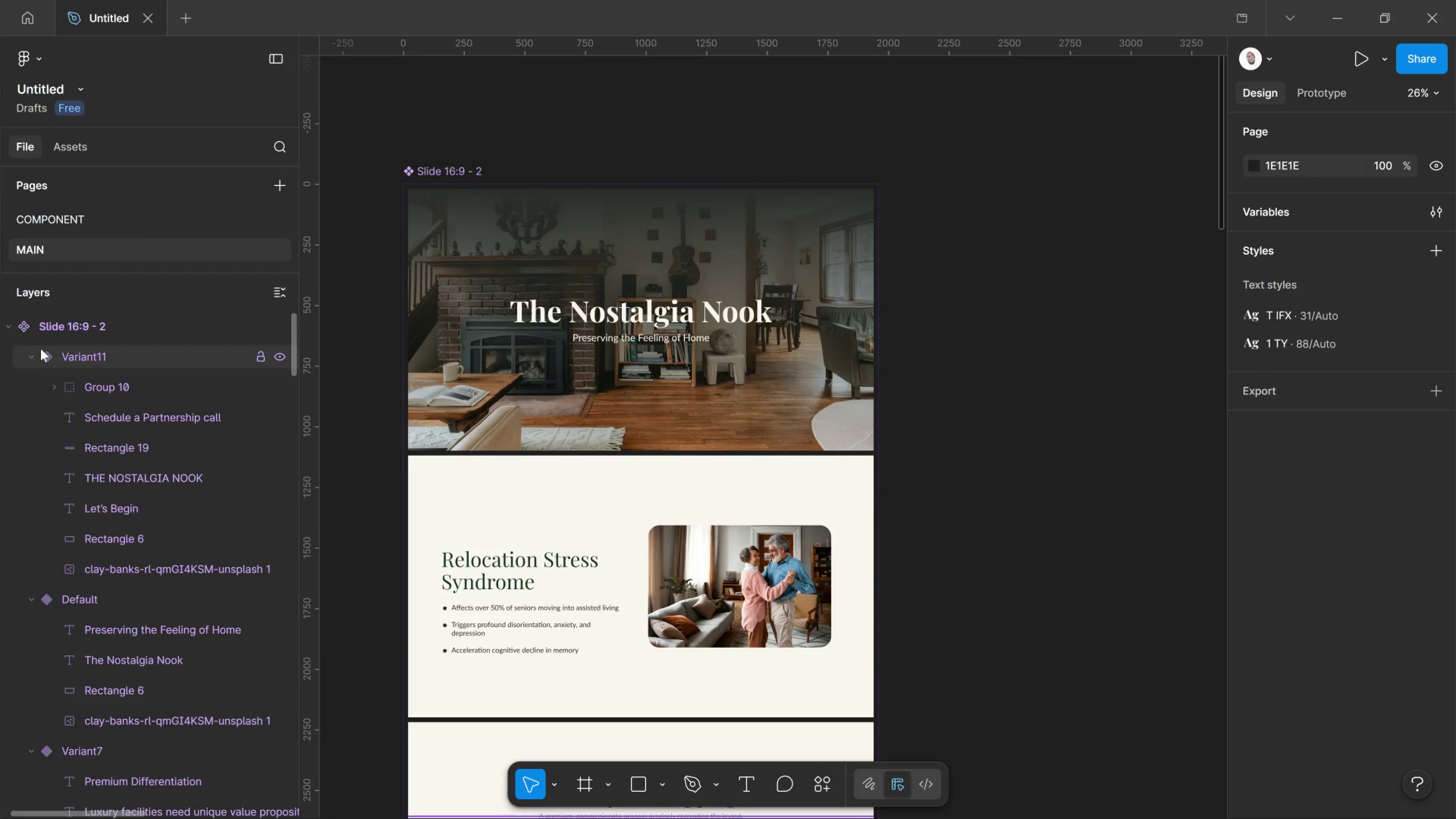 
left_click([17, 309])
 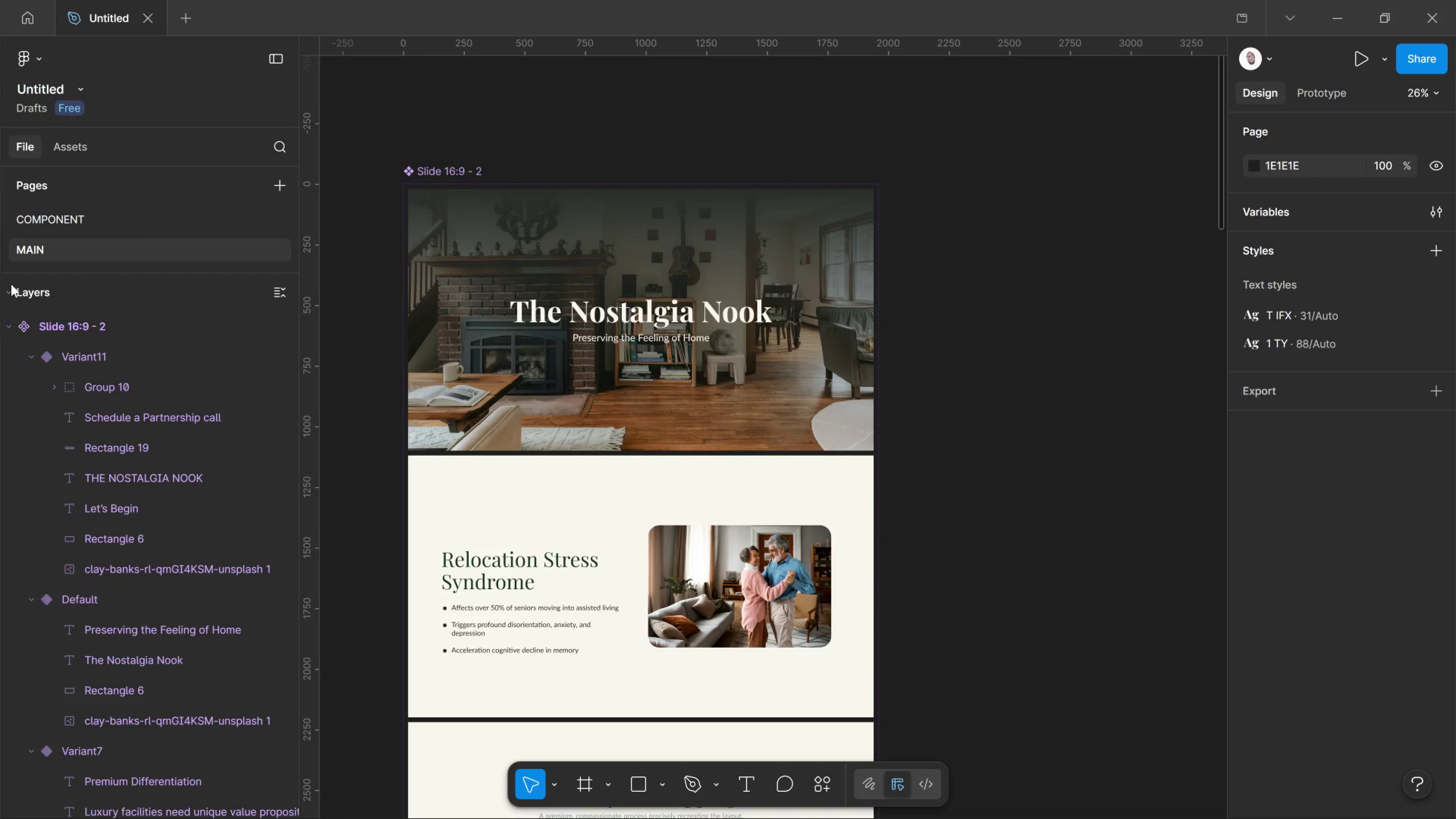 
left_click([11, 284])
 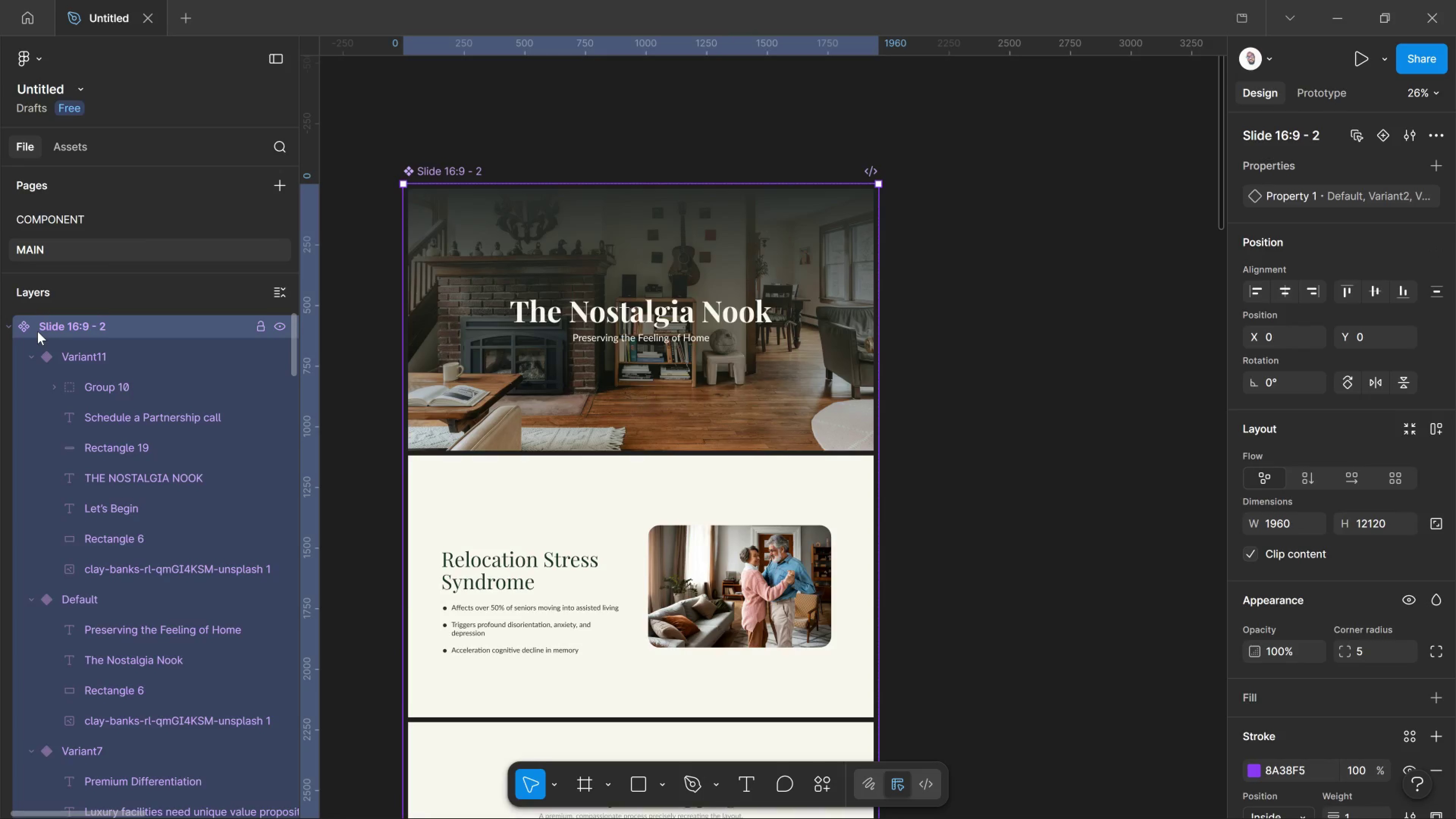 
left_click([38, 331])
 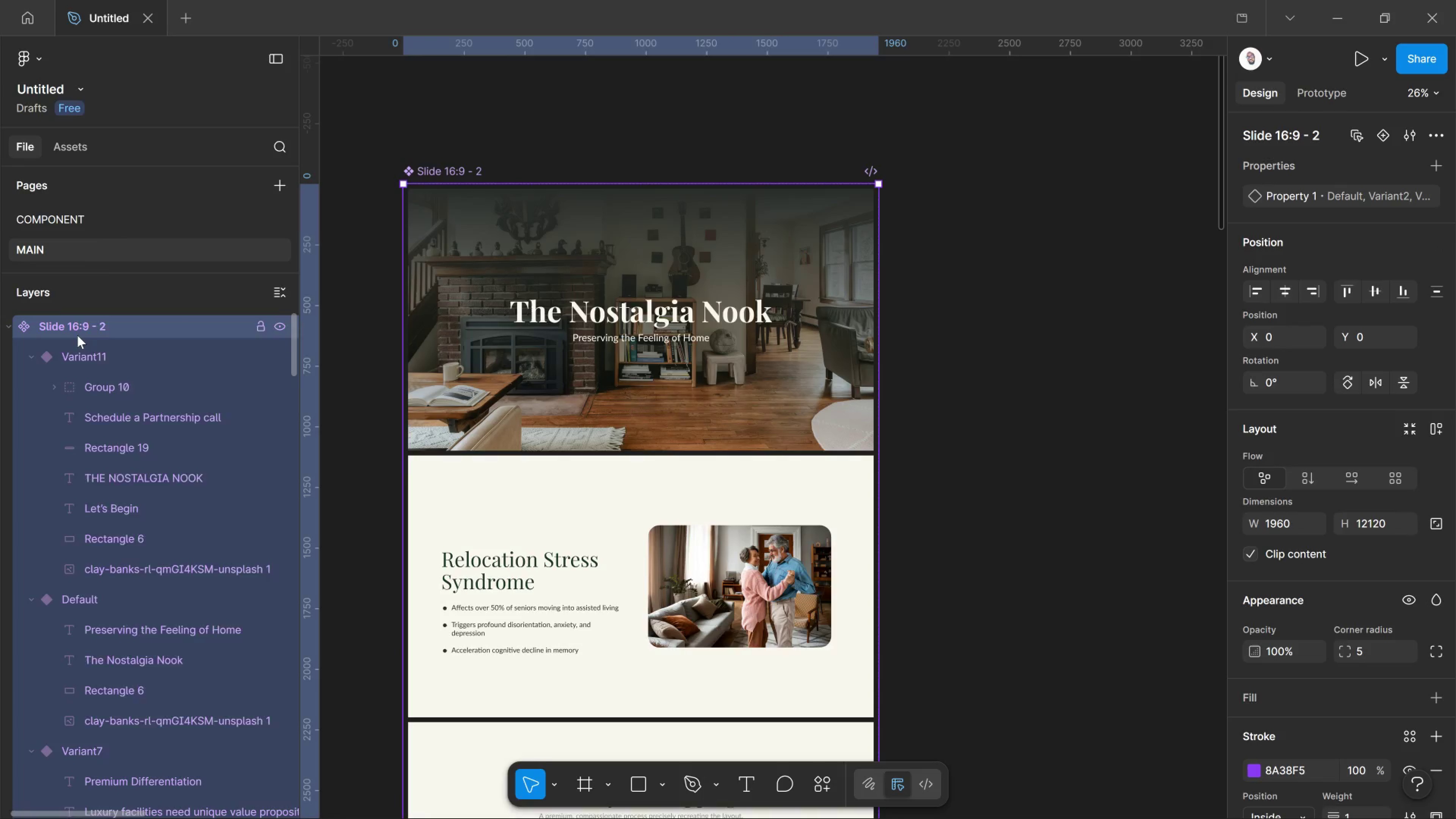 
right_click([77, 335])
 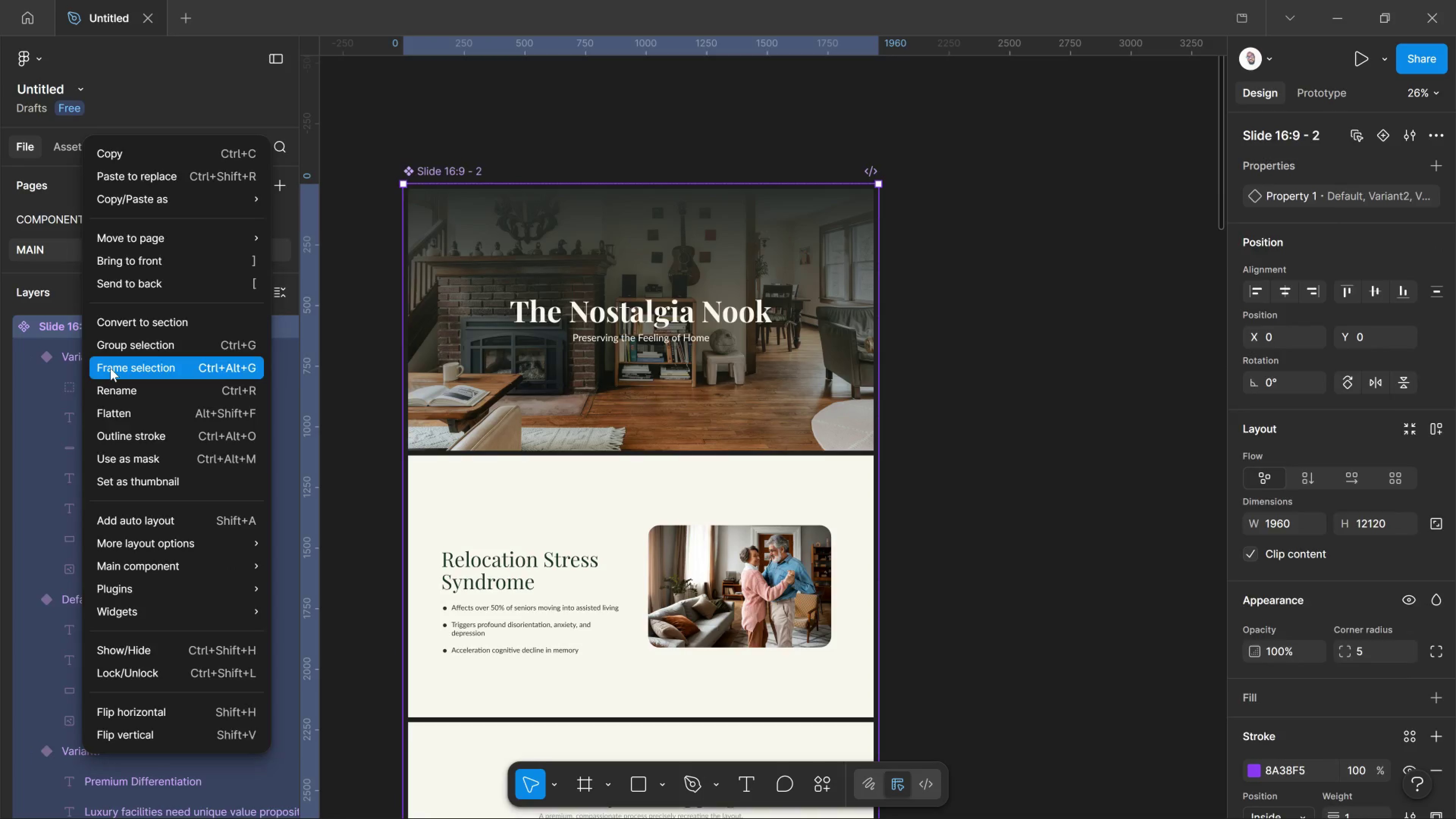 
left_click_drag(start_coordinate=[107, 366], to_coordinate=[110, 368])
 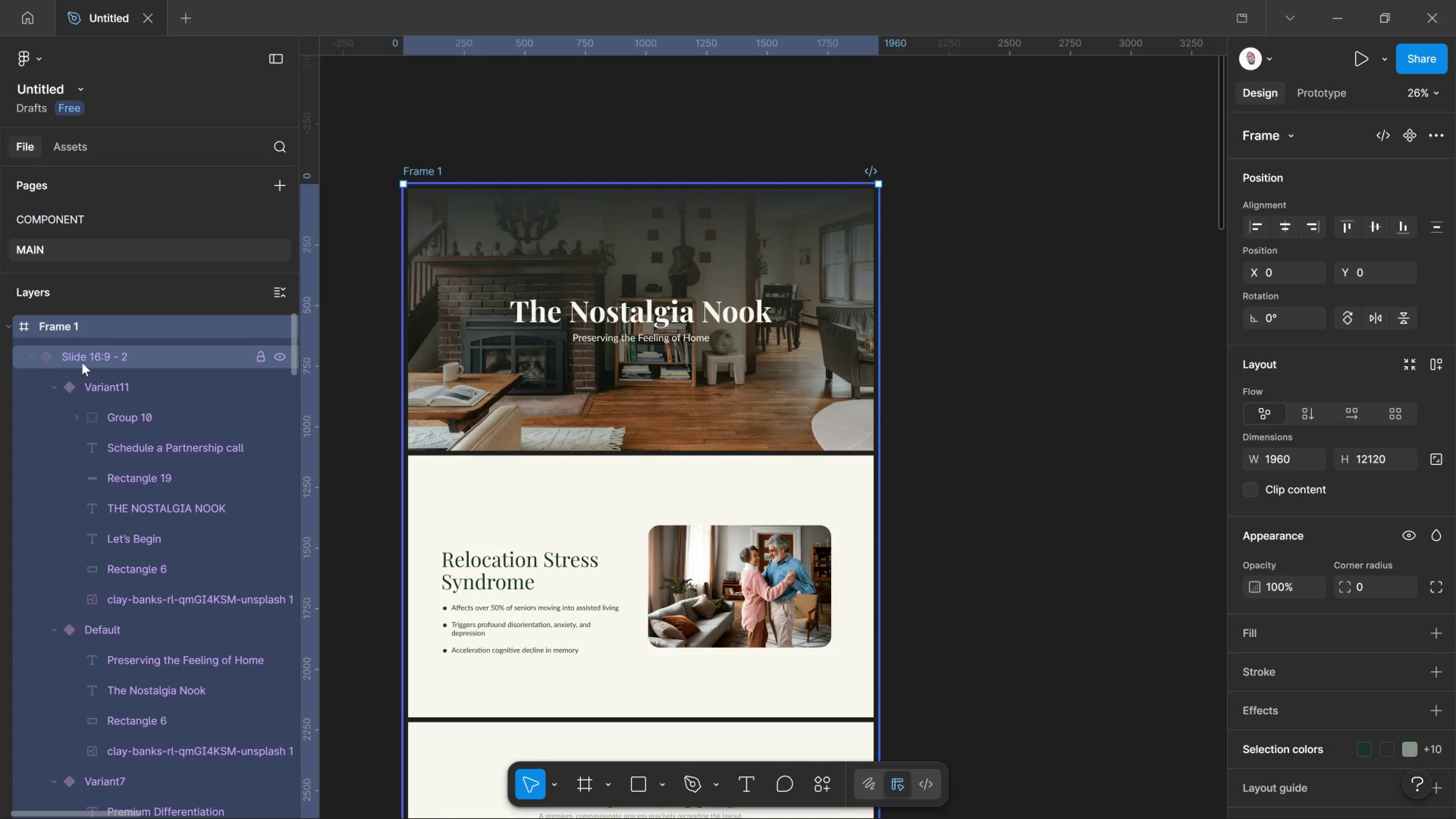 
left_click([86, 362])
 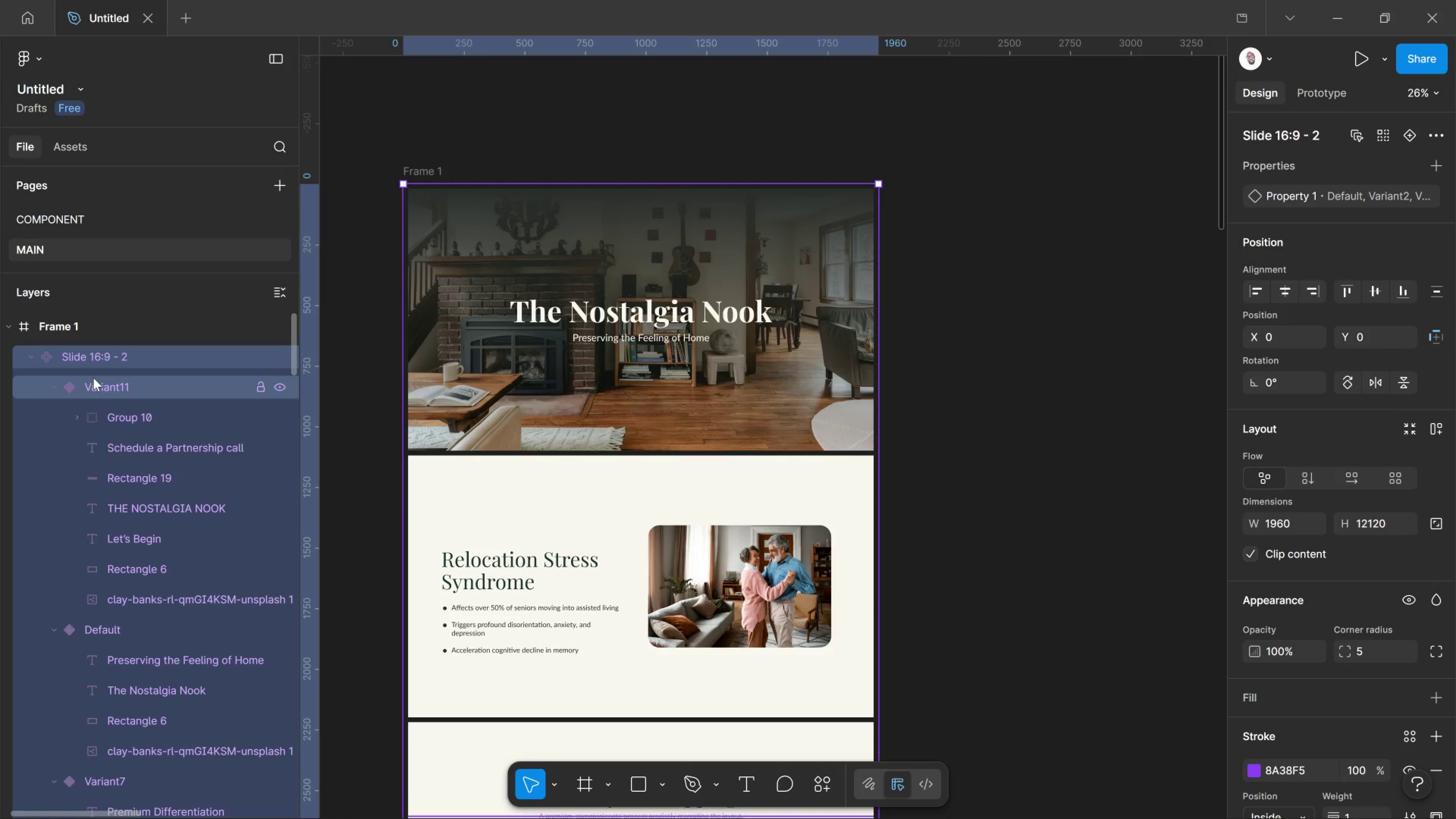 
left_click([93, 378])
 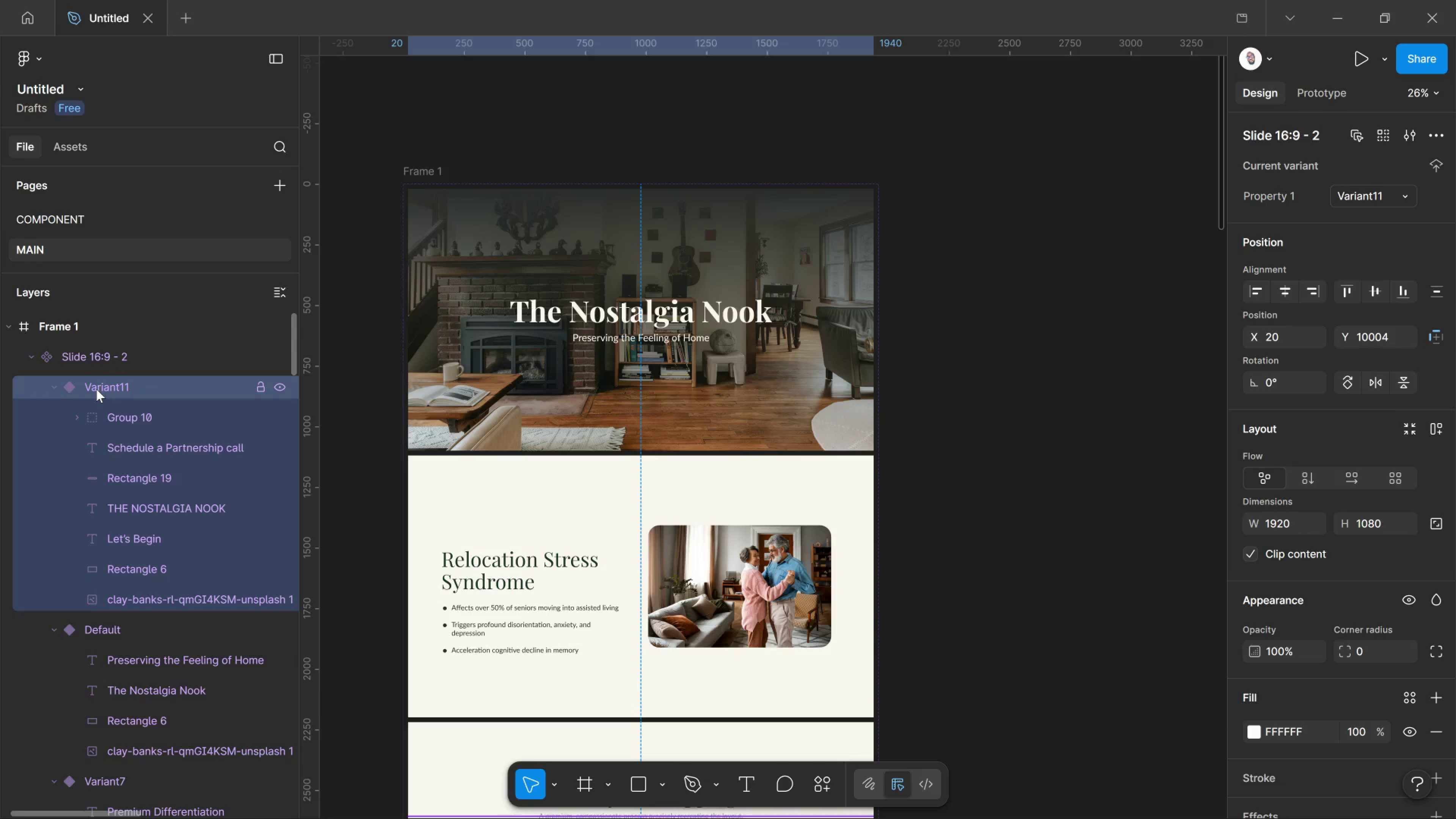 
left_click([96, 389])
 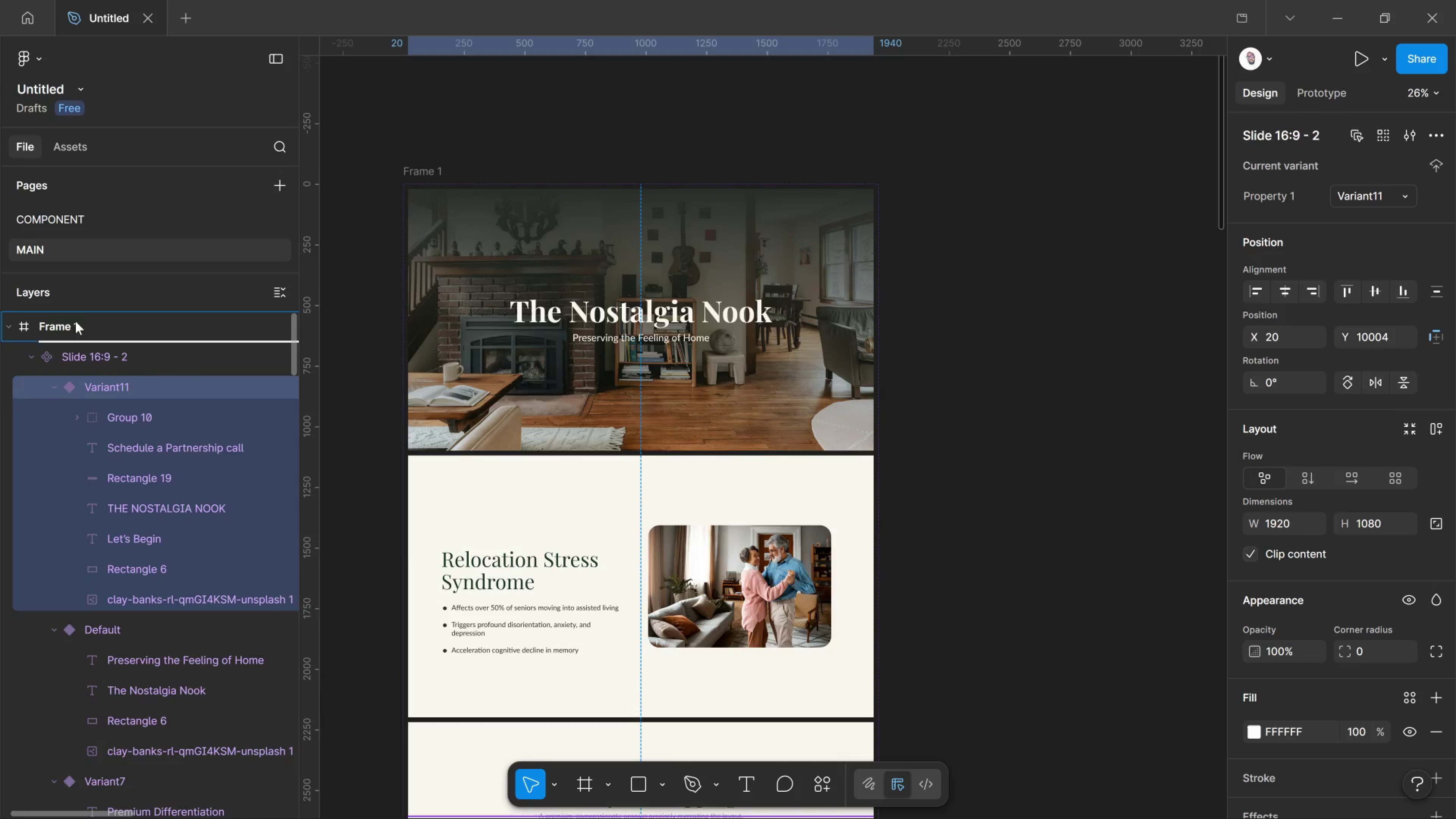 
left_click_drag(start_coordinate=[96, 389], to_coordinate=[22, 312])
 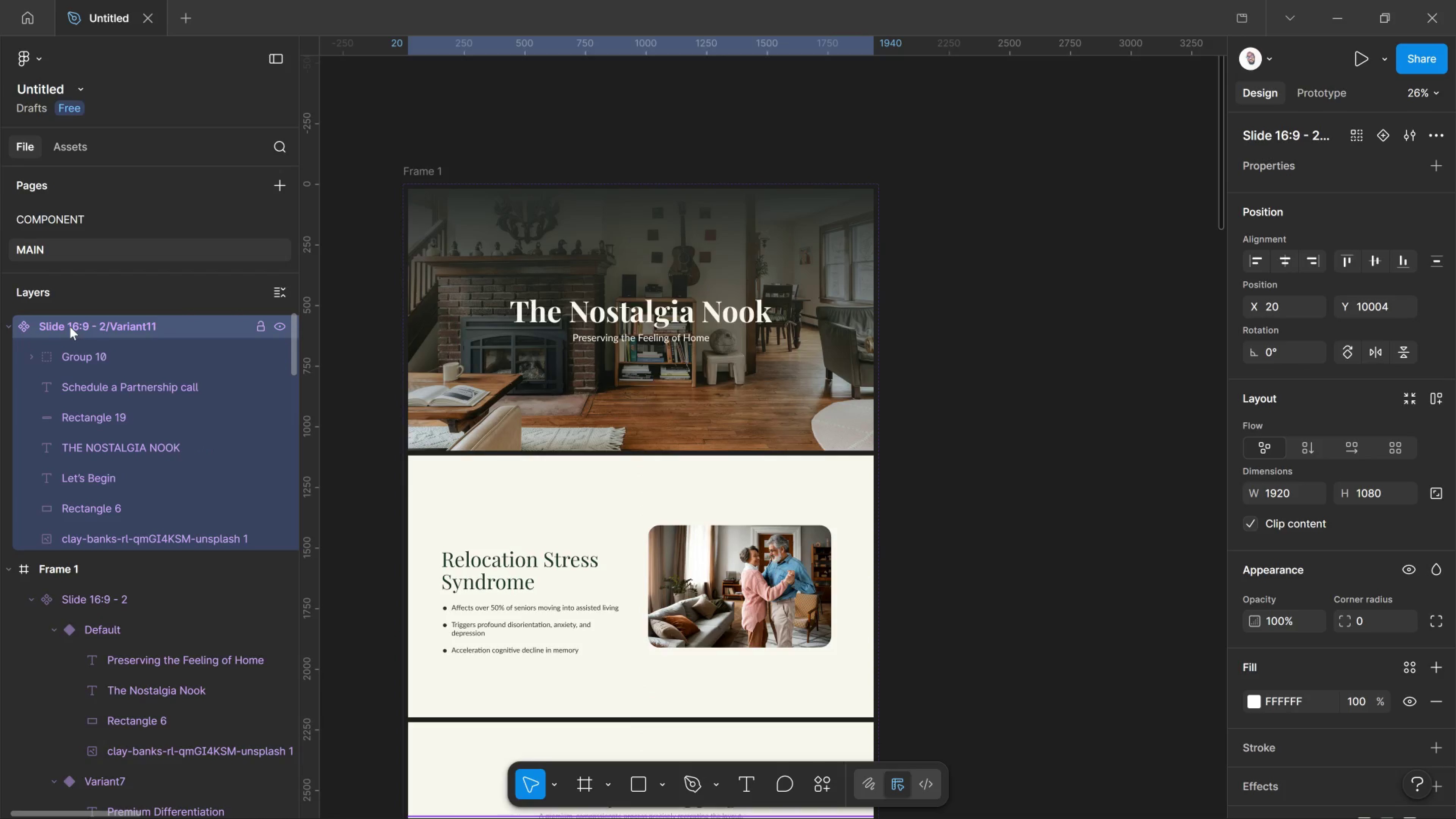 
left_click([70, 326])
 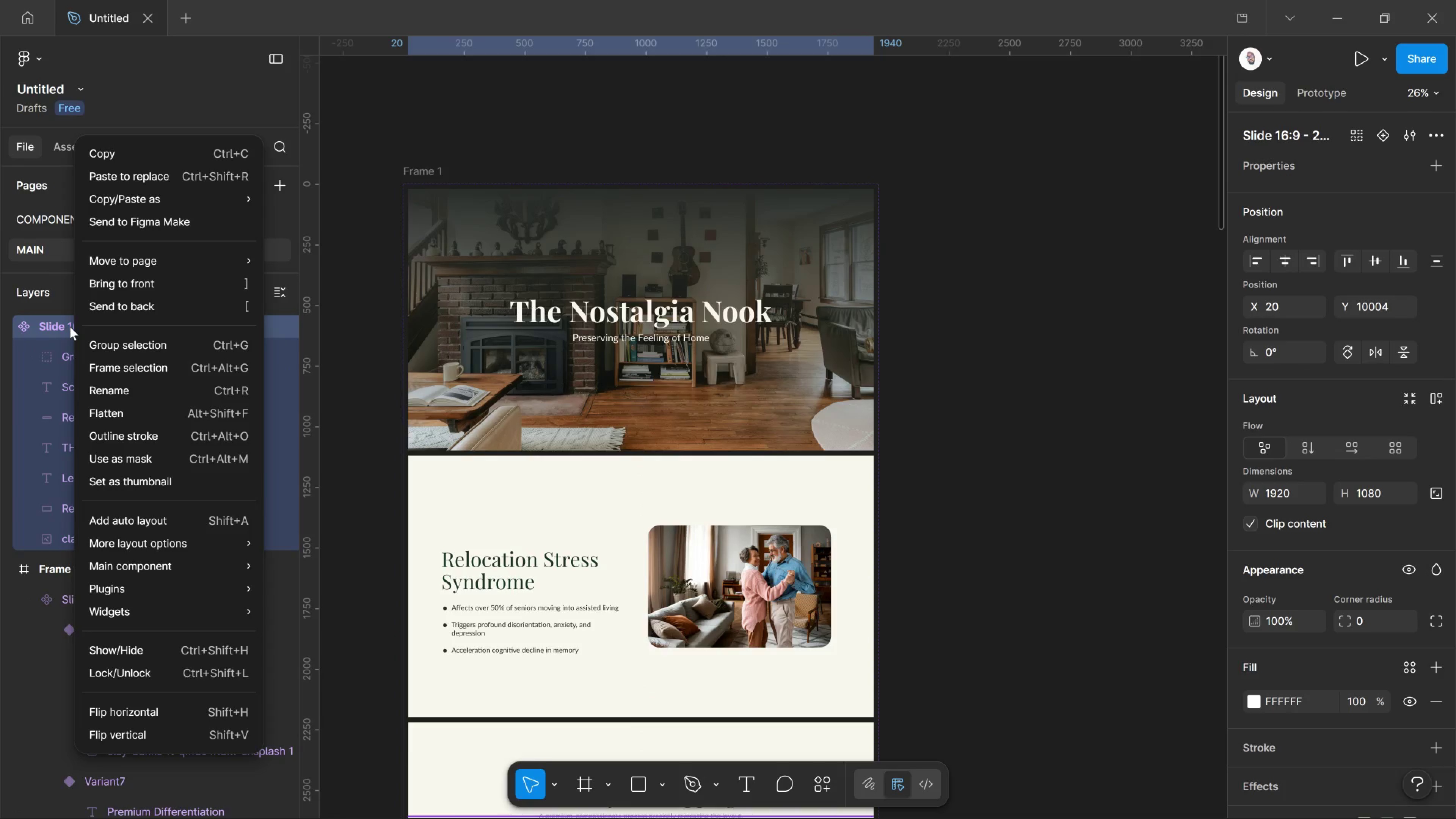 
right_click([70, 326])
 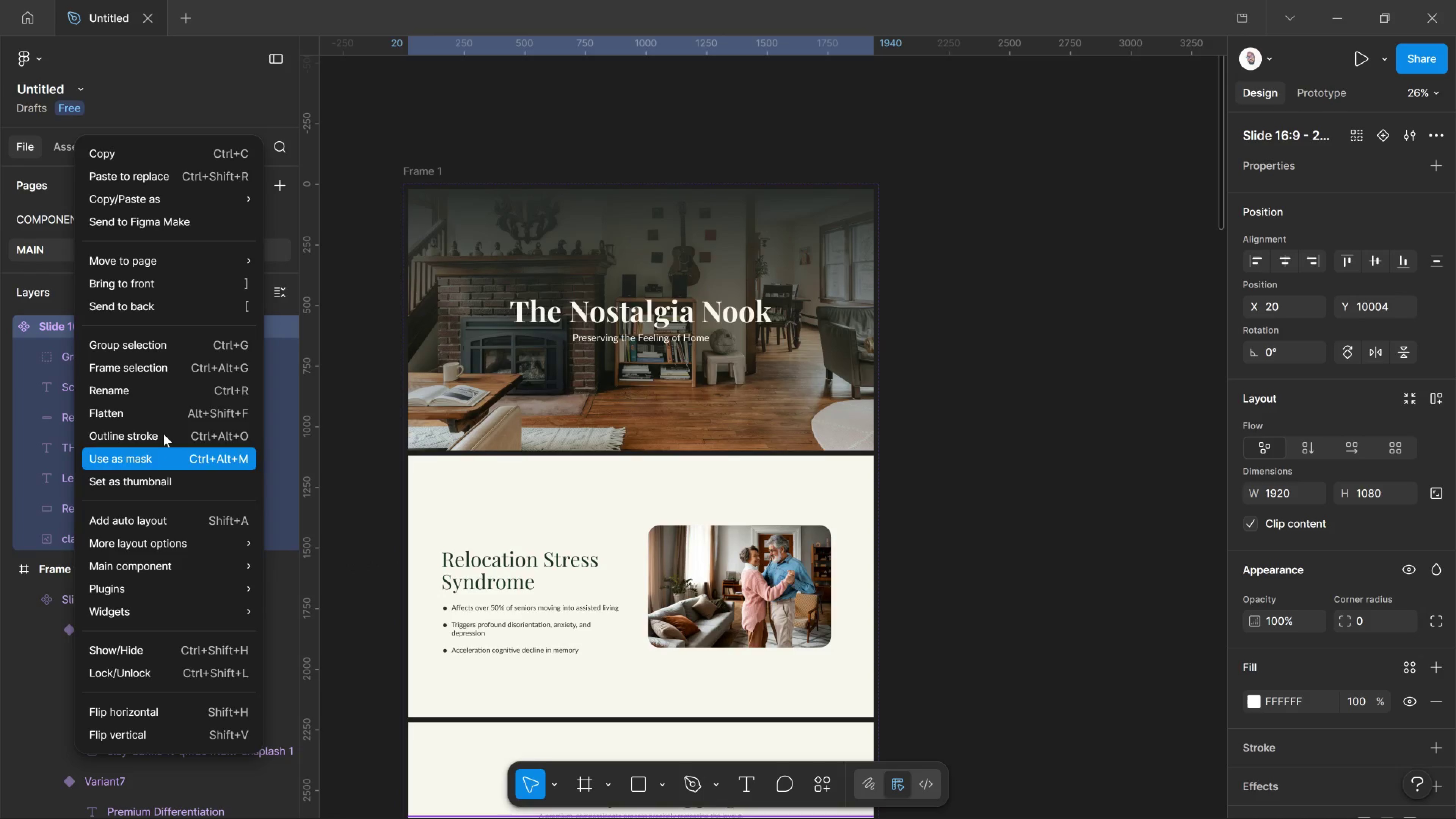 
left_click([158, 373])
 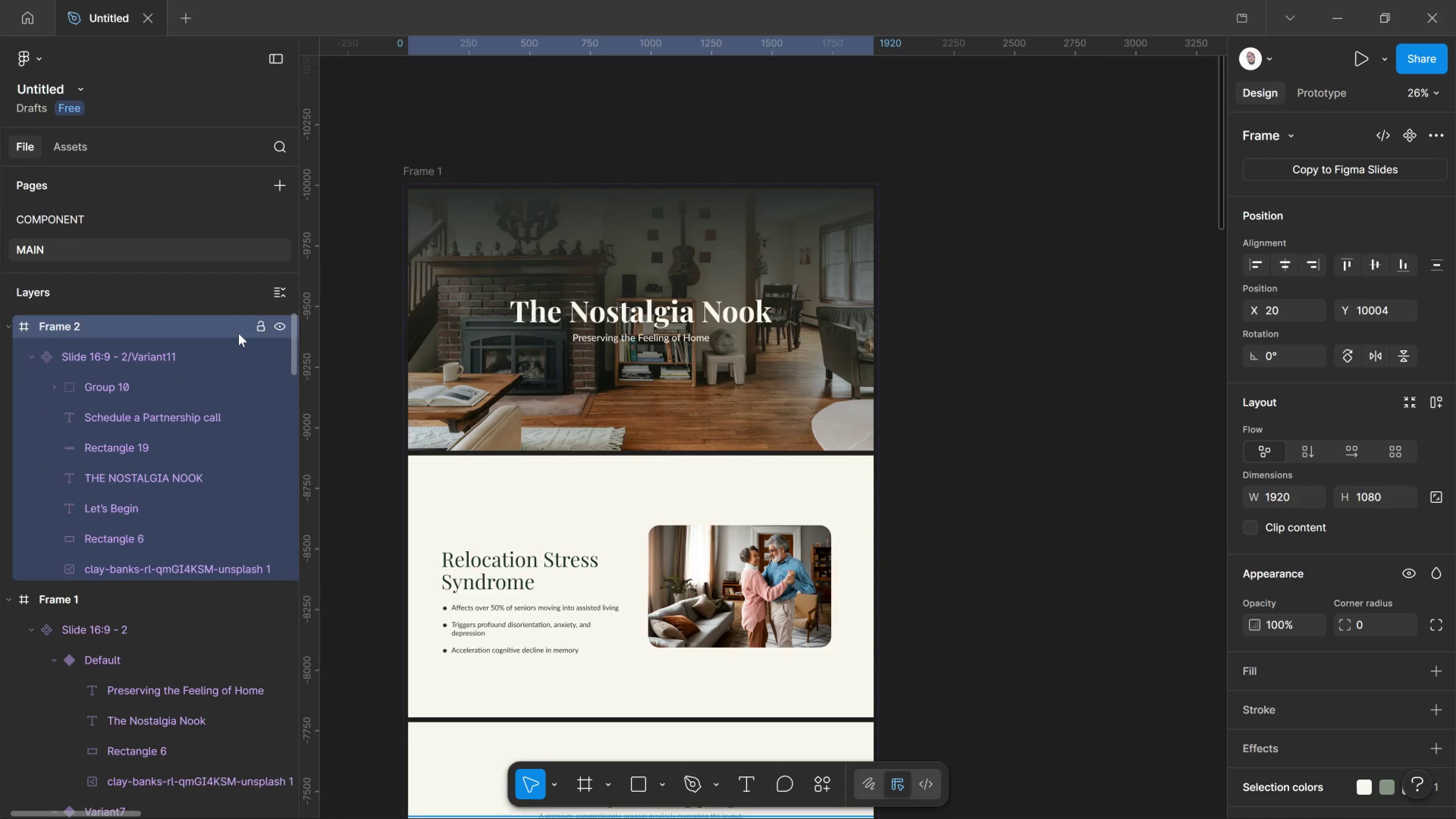 
left_click([238, 331])
 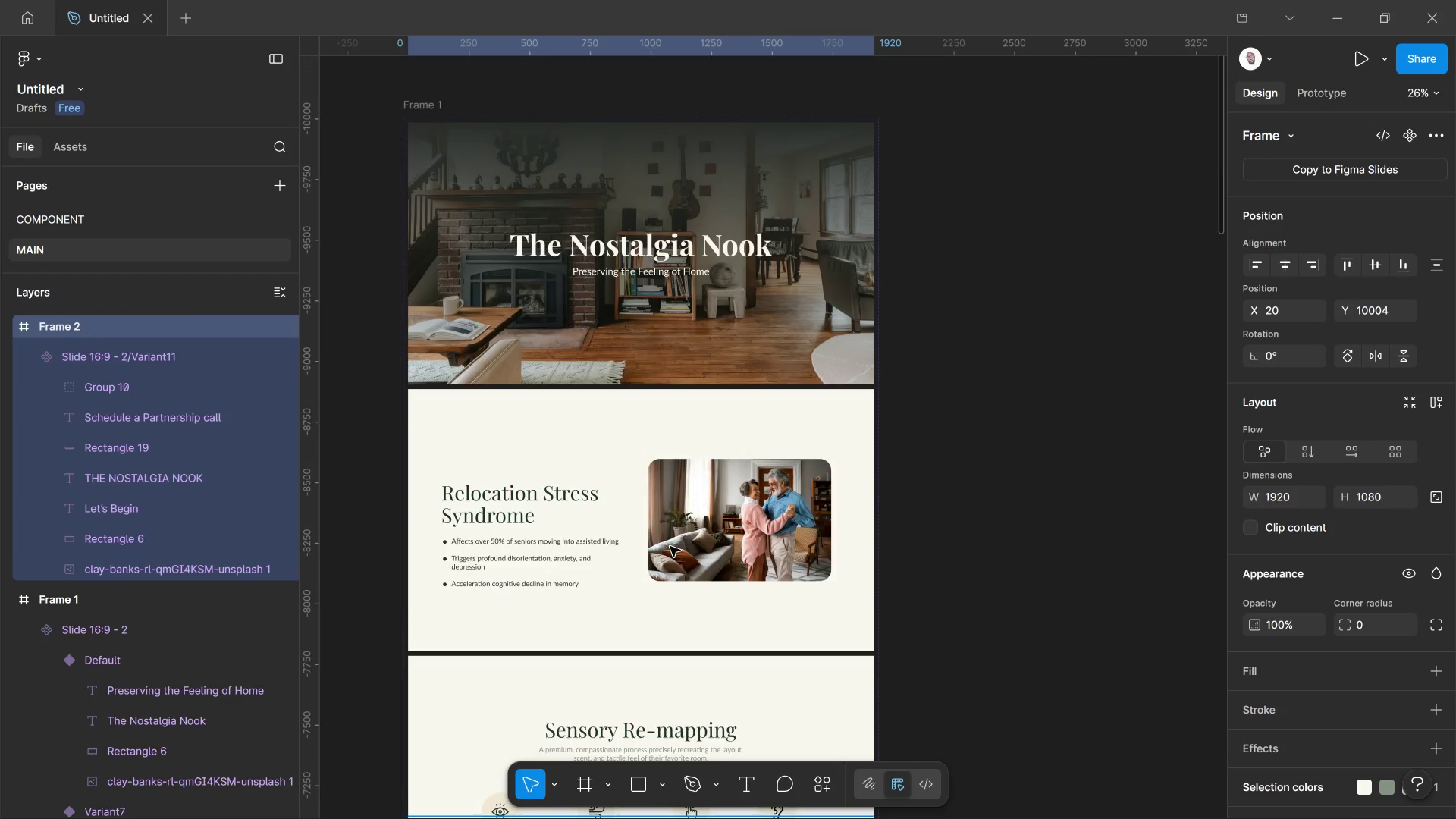 
scroll: coordinate [709, 554], scroll_direction: down, amount: 45.0
 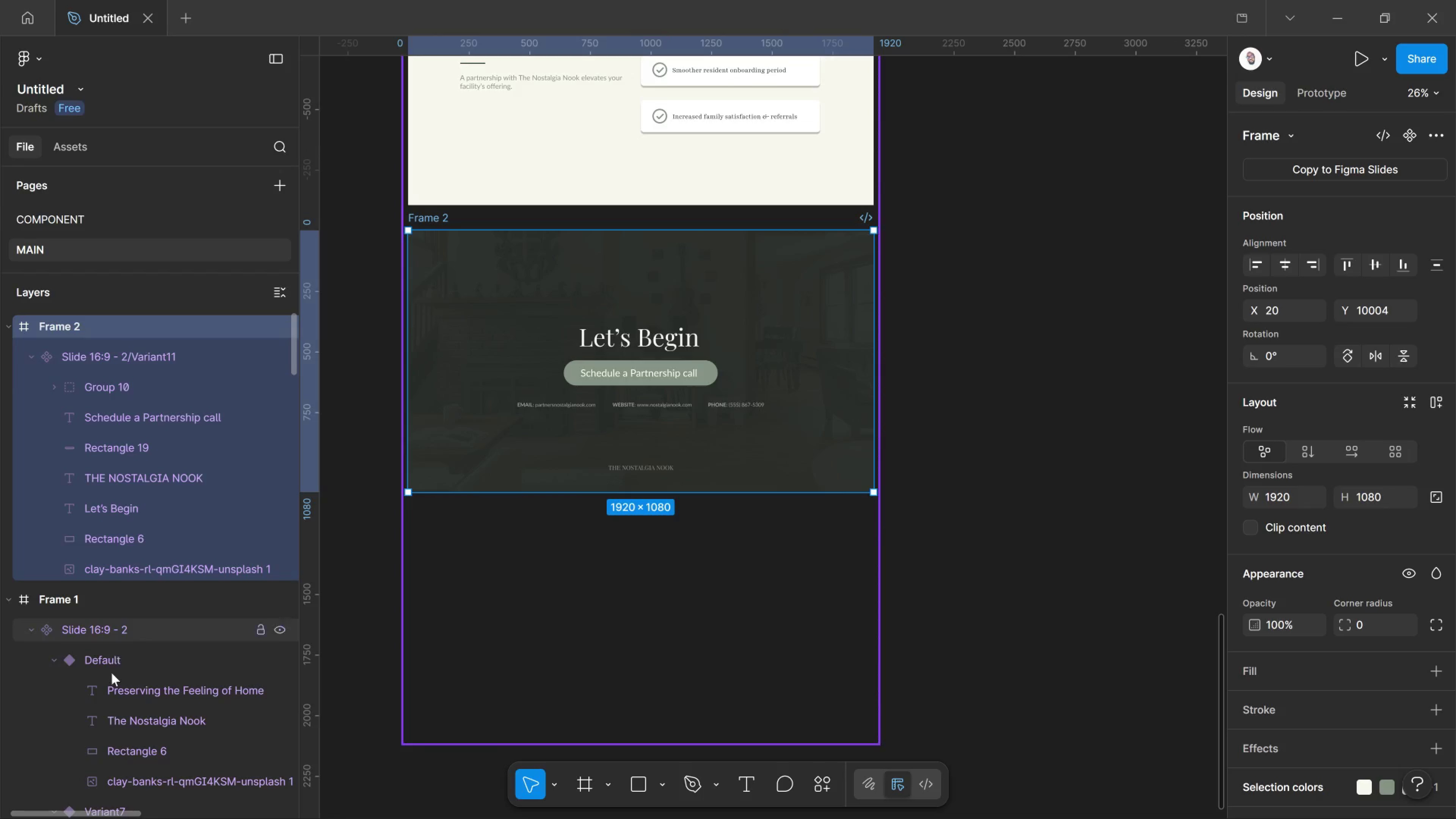 
left_click([102, 671])
 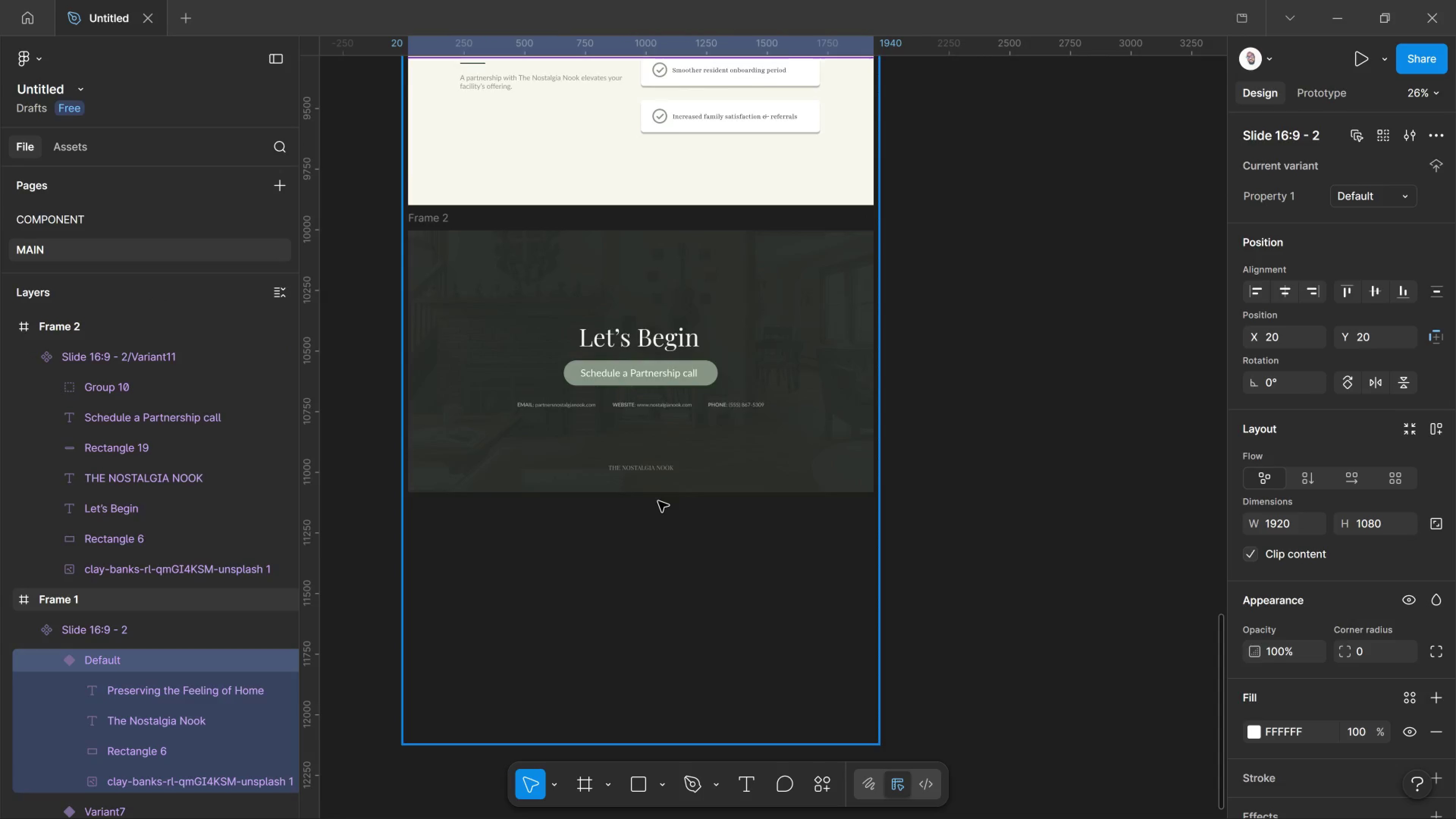 
scroll: coordinate [668, 499], scroll_direction: up, amount: 7.0
 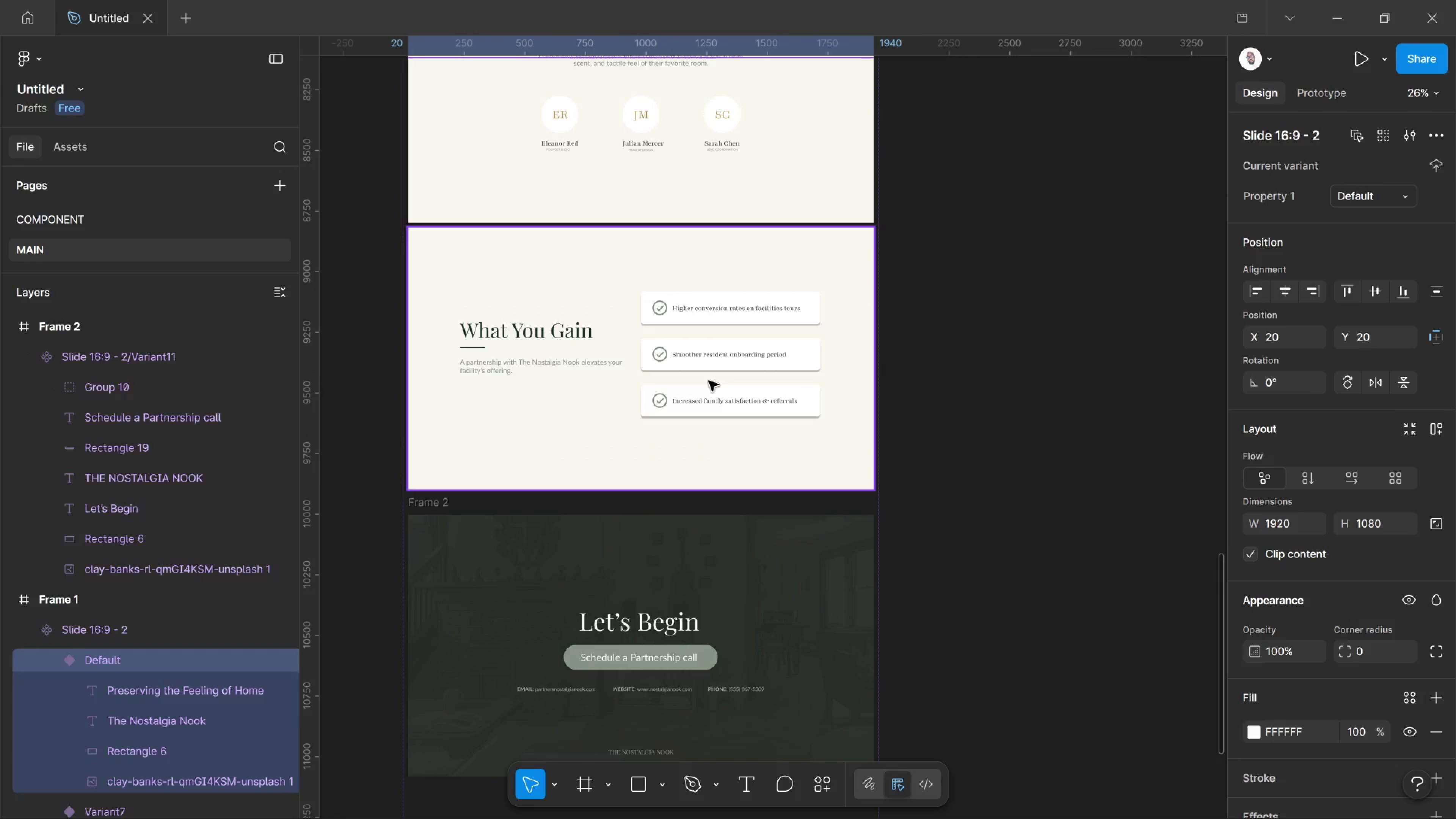 
left_click([709, 381])
 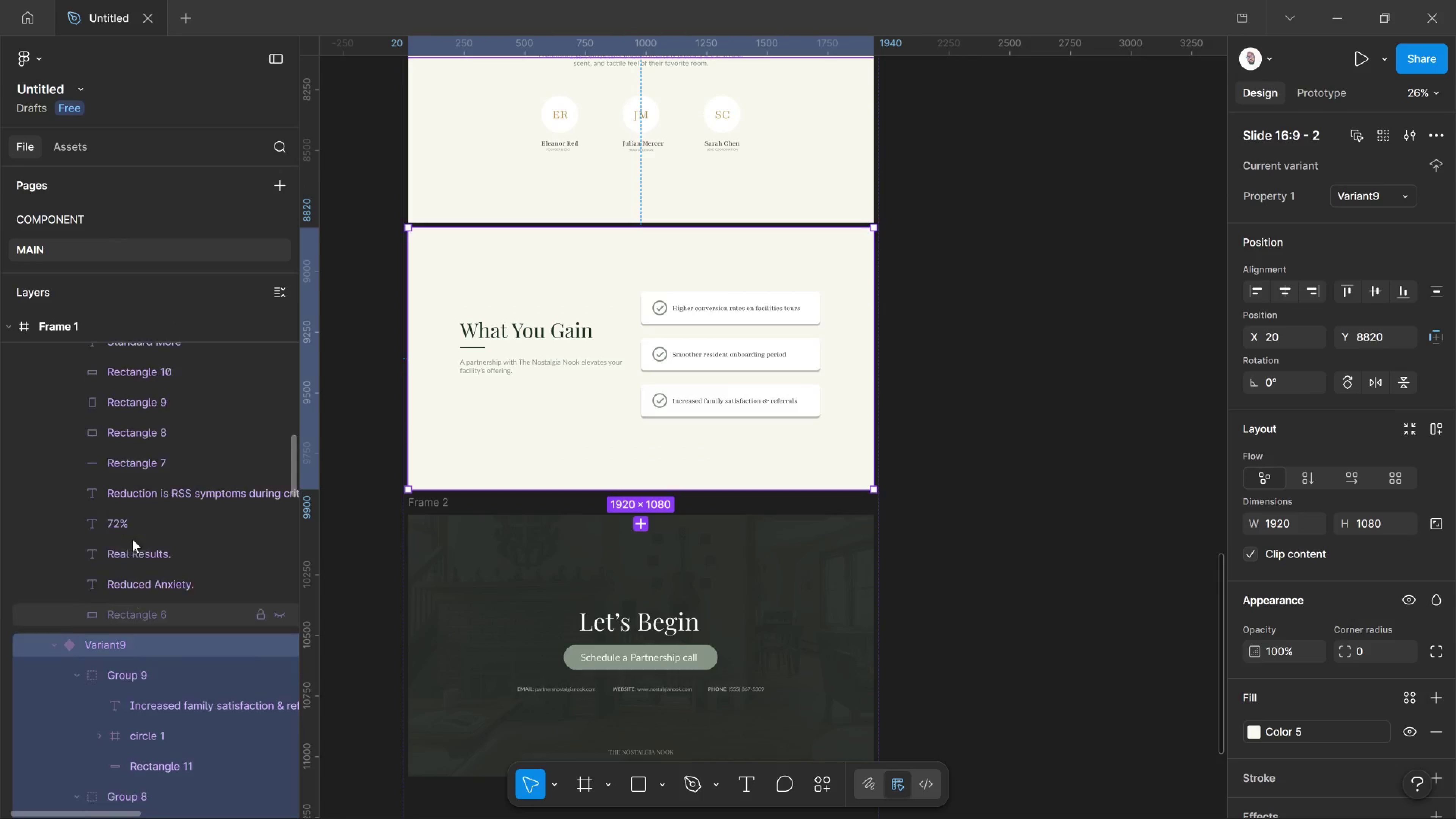 
scroll: coordinate [153, 539], scroll_direction: up, amount: 6.0
 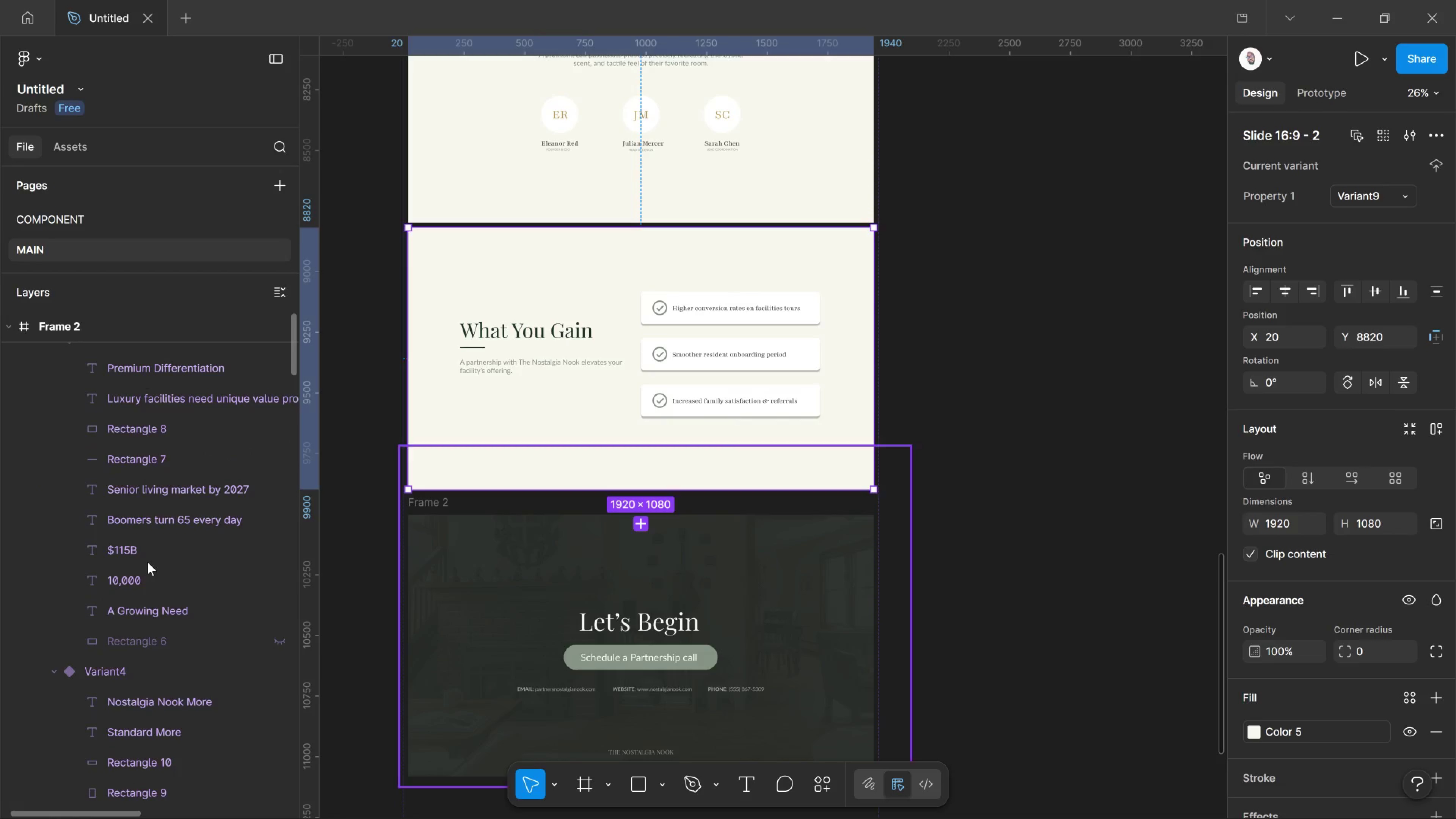 
scroll: coordinate [147, 556], scroll_direction: down, amount: 7.0
 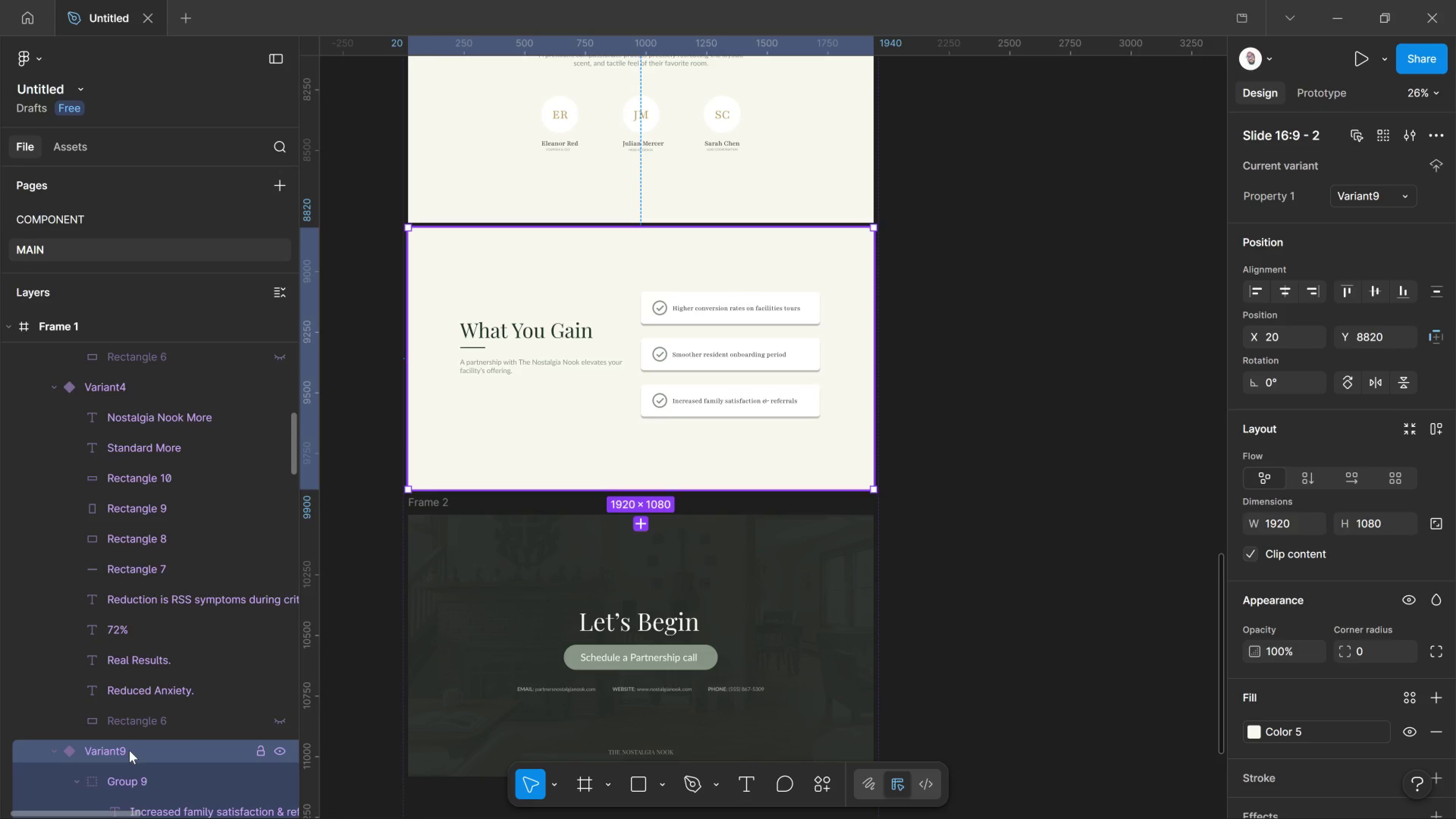 
left_click_drag(start_coordinate=[129, 750], to_coordinate=[60, 263])
 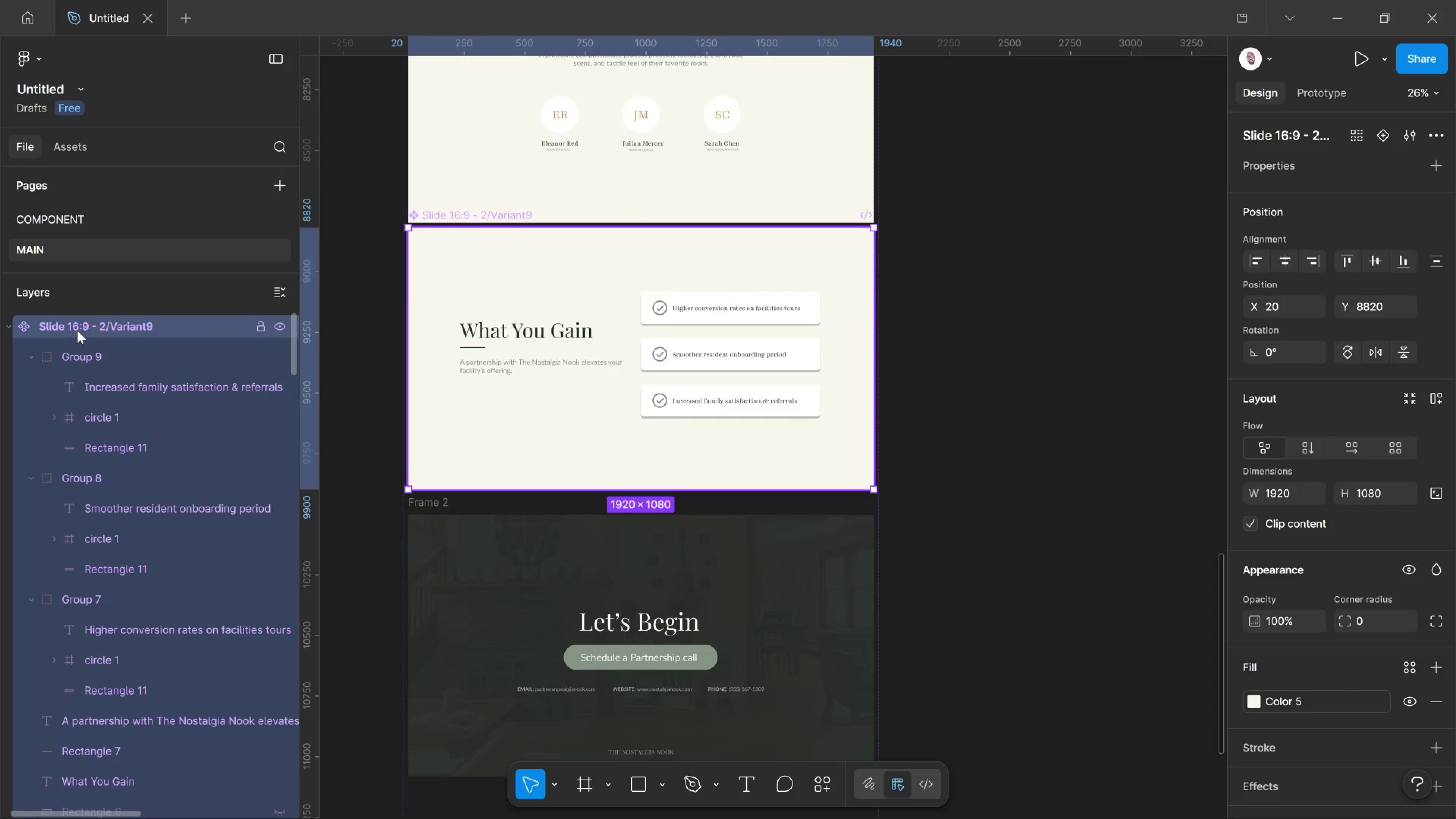 
right_click([77, 331])
 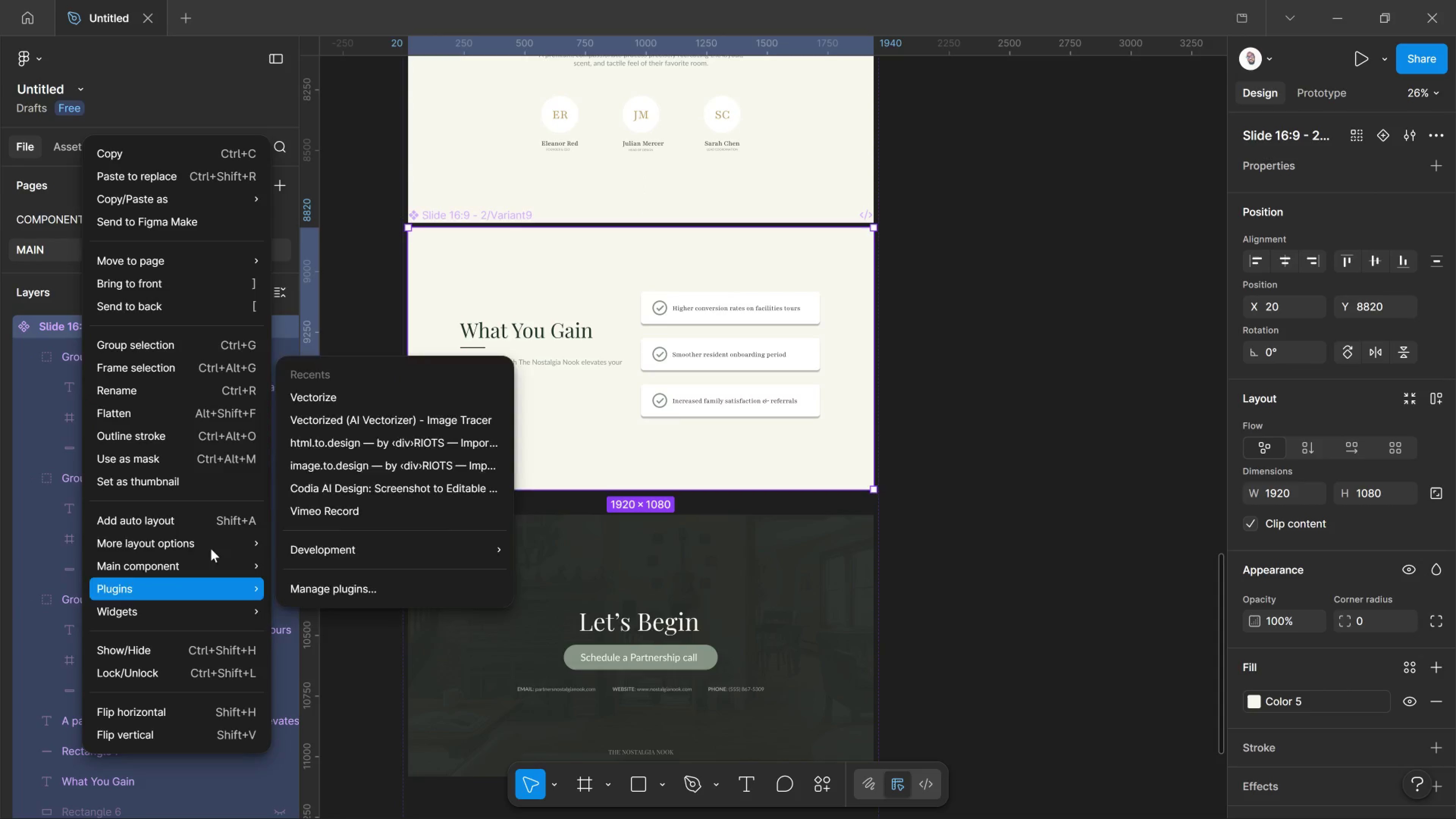 
wait(6.82)
 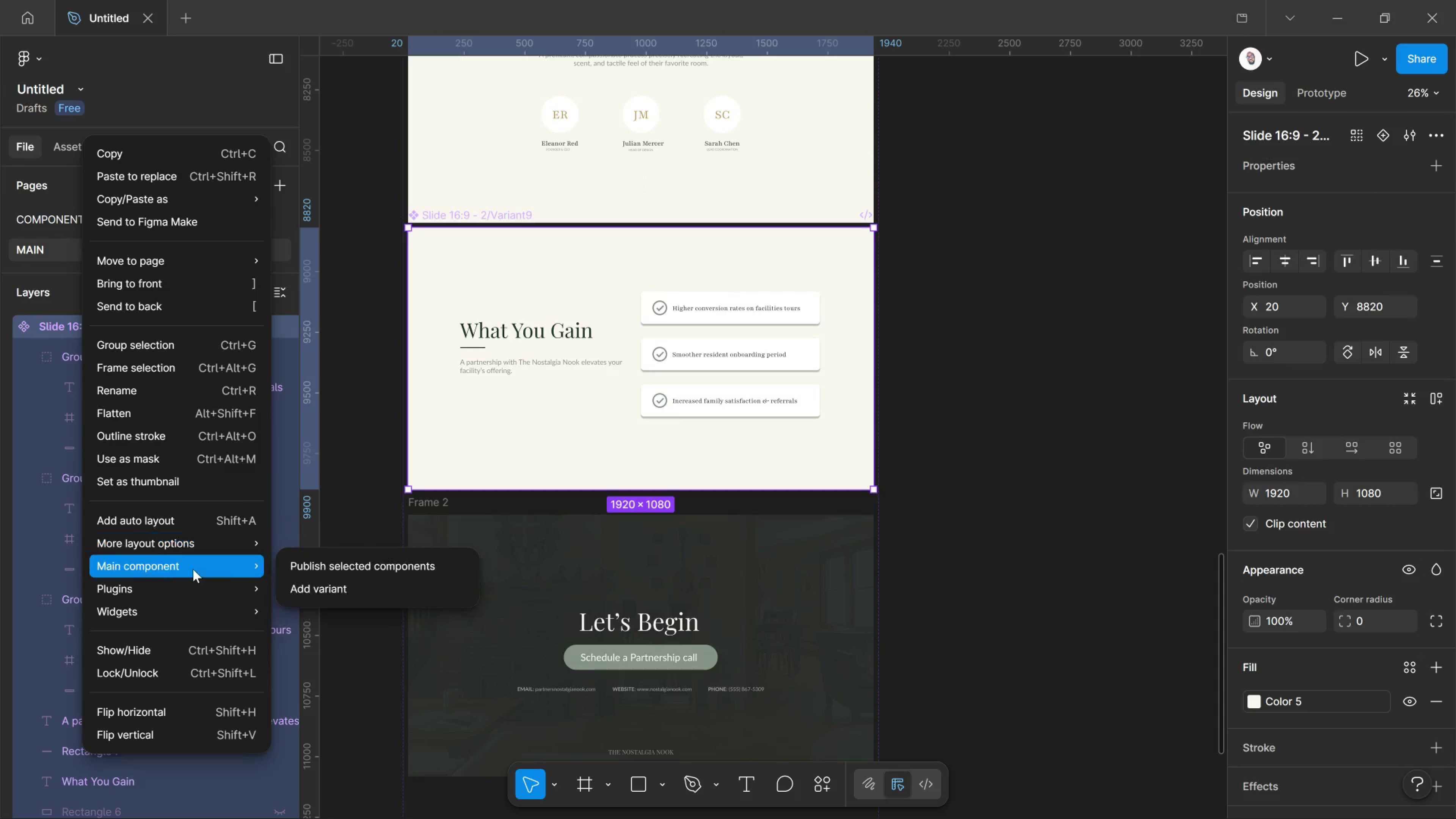 
left_click([215, 376])
 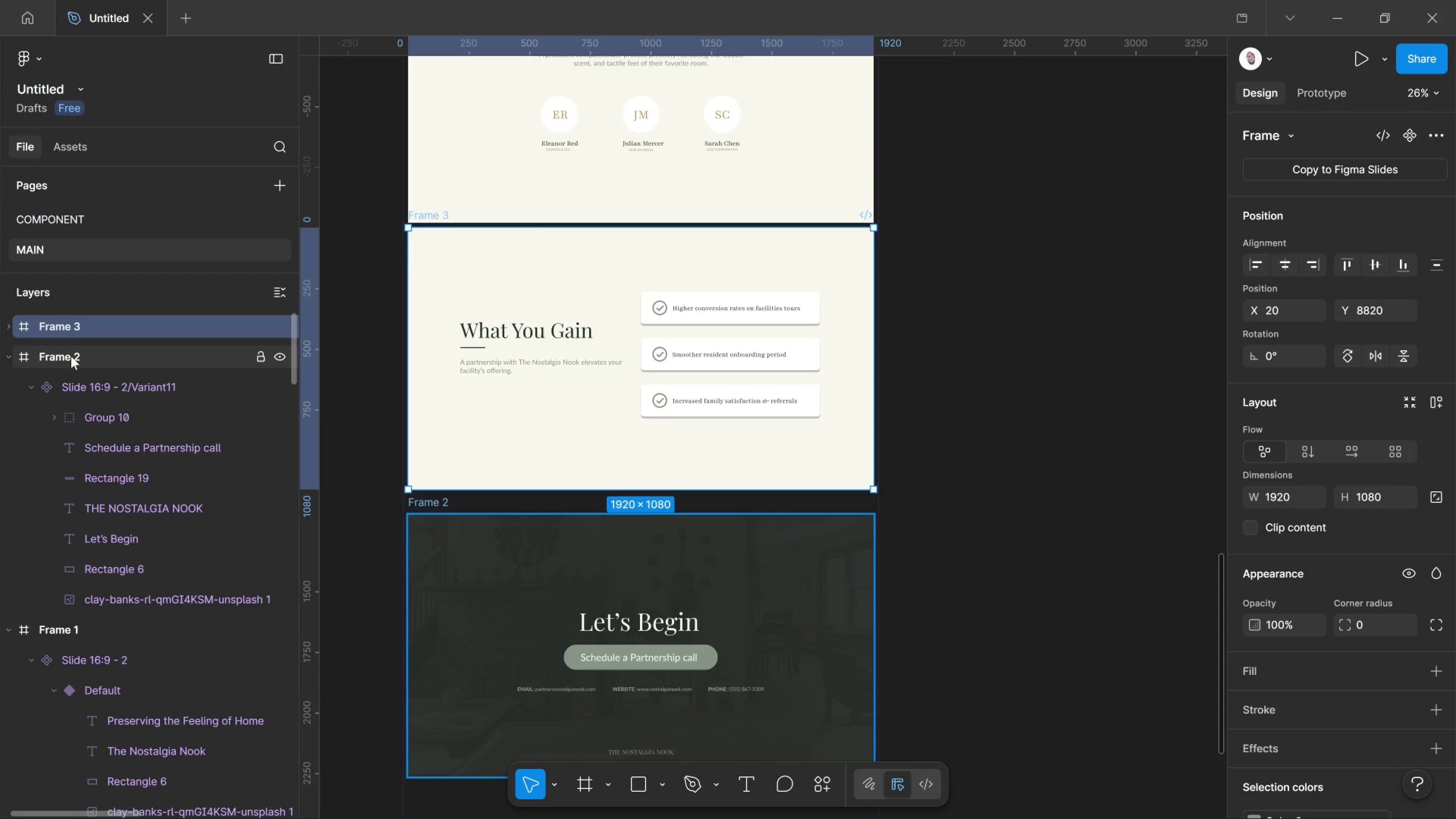 
double_click([71, 356])
 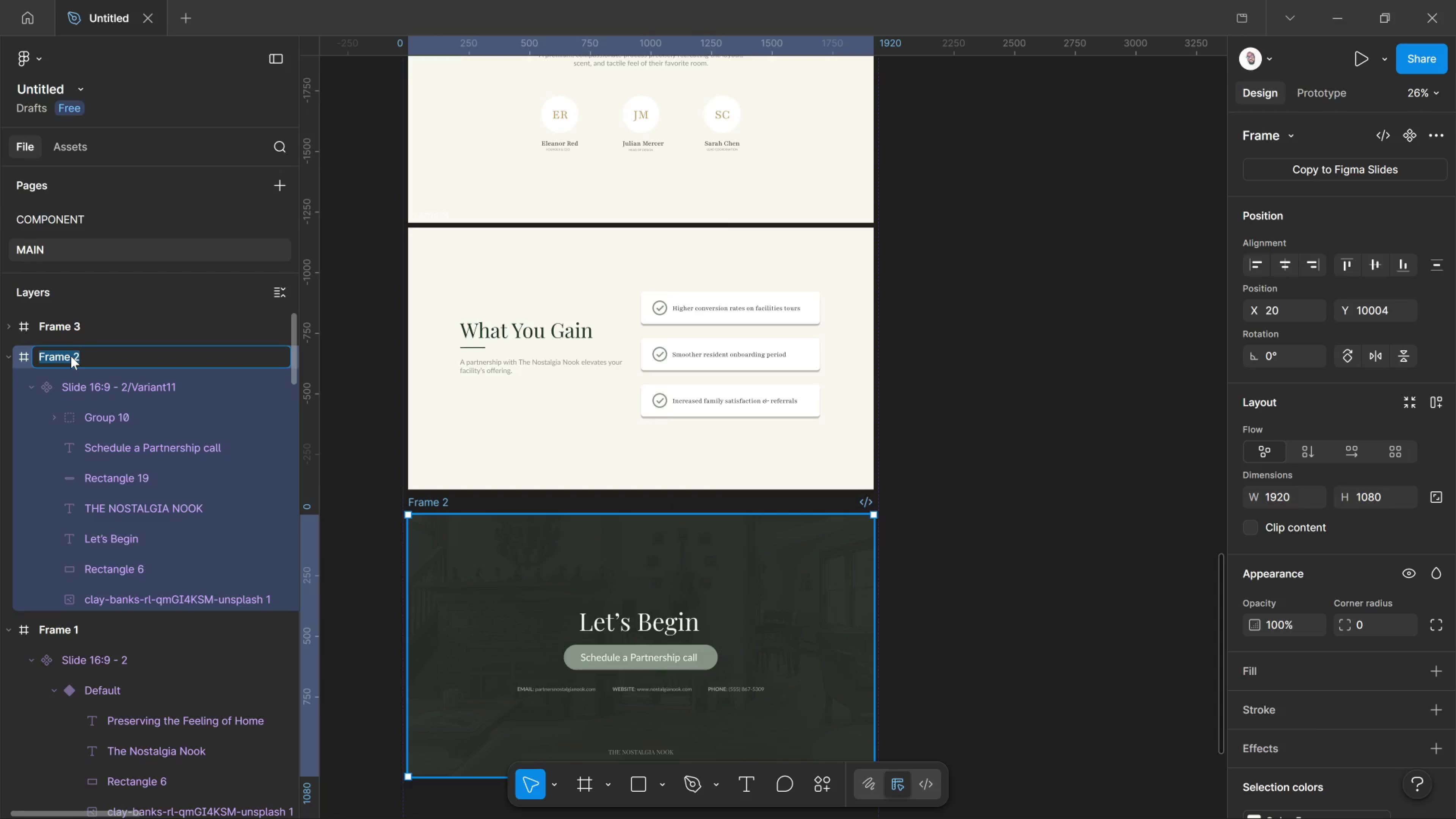 
type(SLIDE 10)
 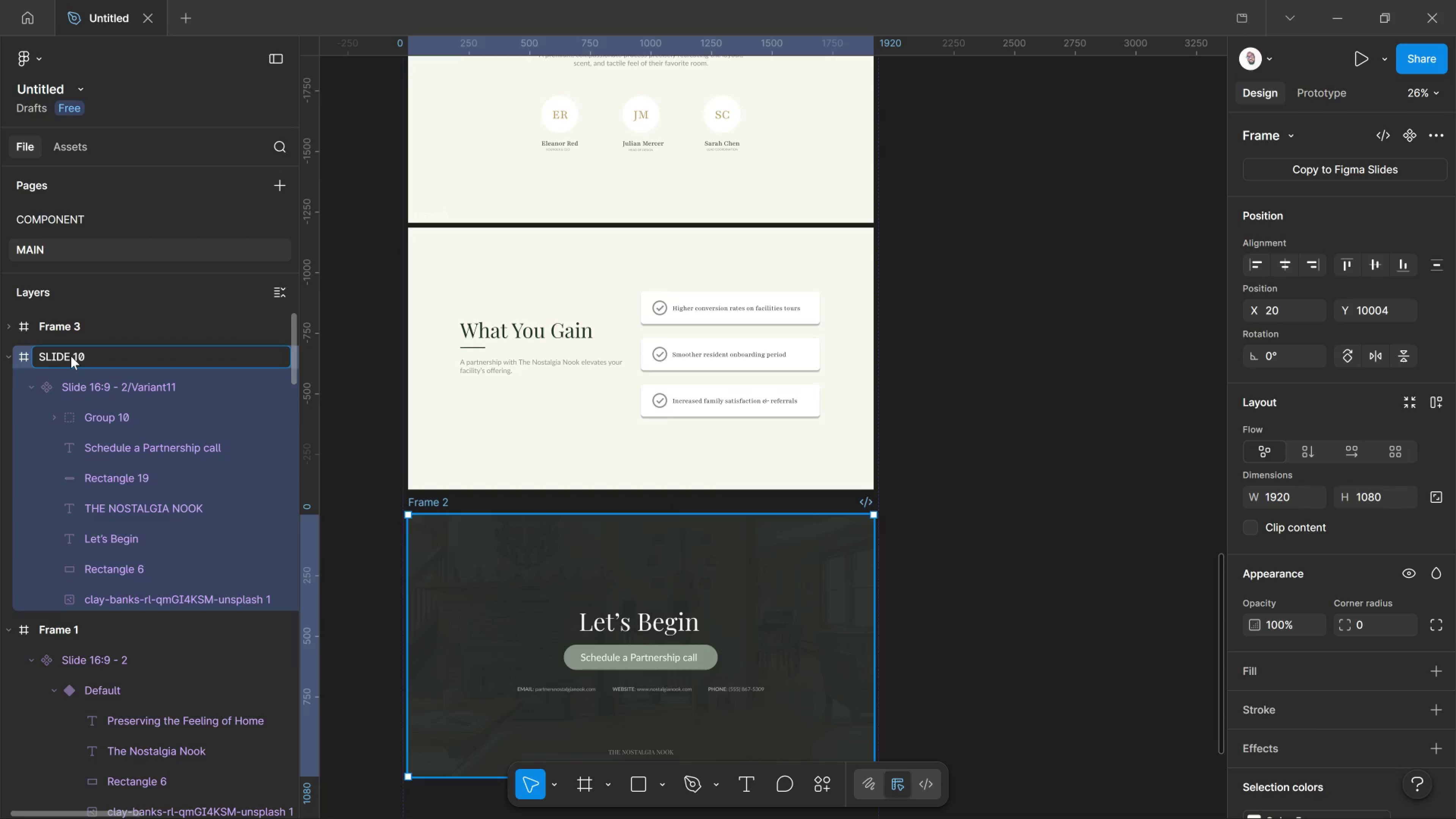 
key(Control+A)
 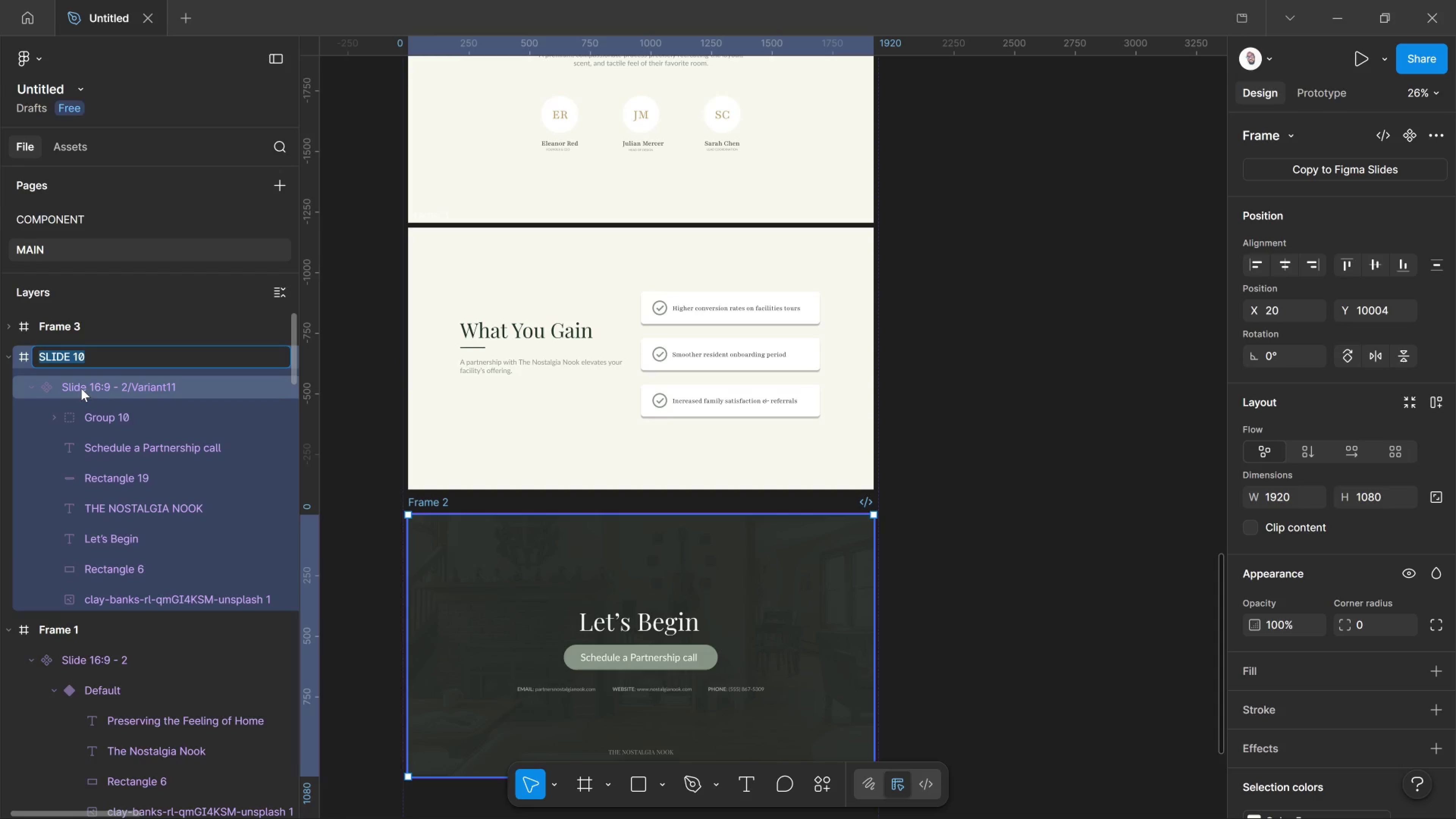 
key(Control+C)
 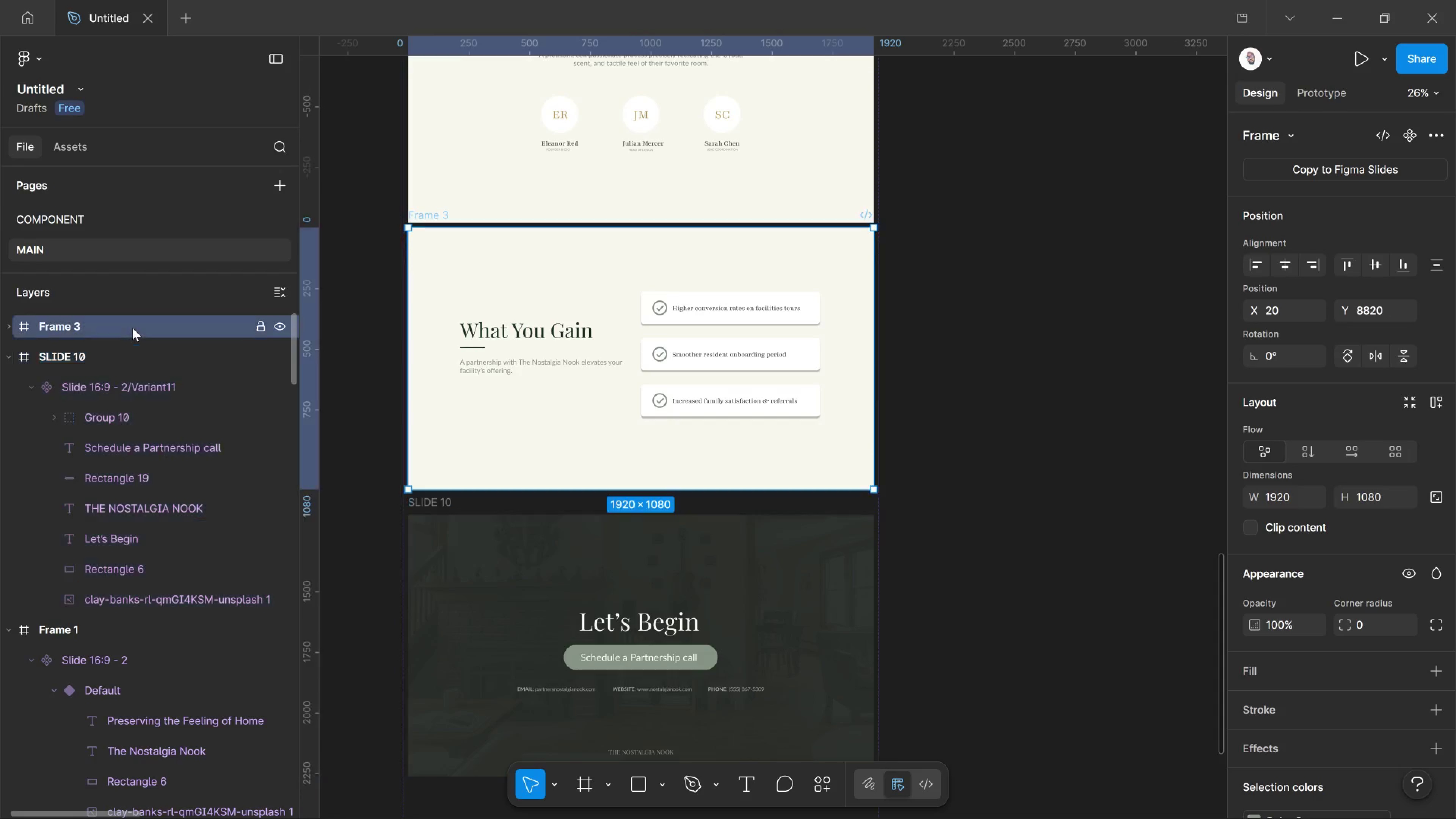 
left_click([136, 329])
 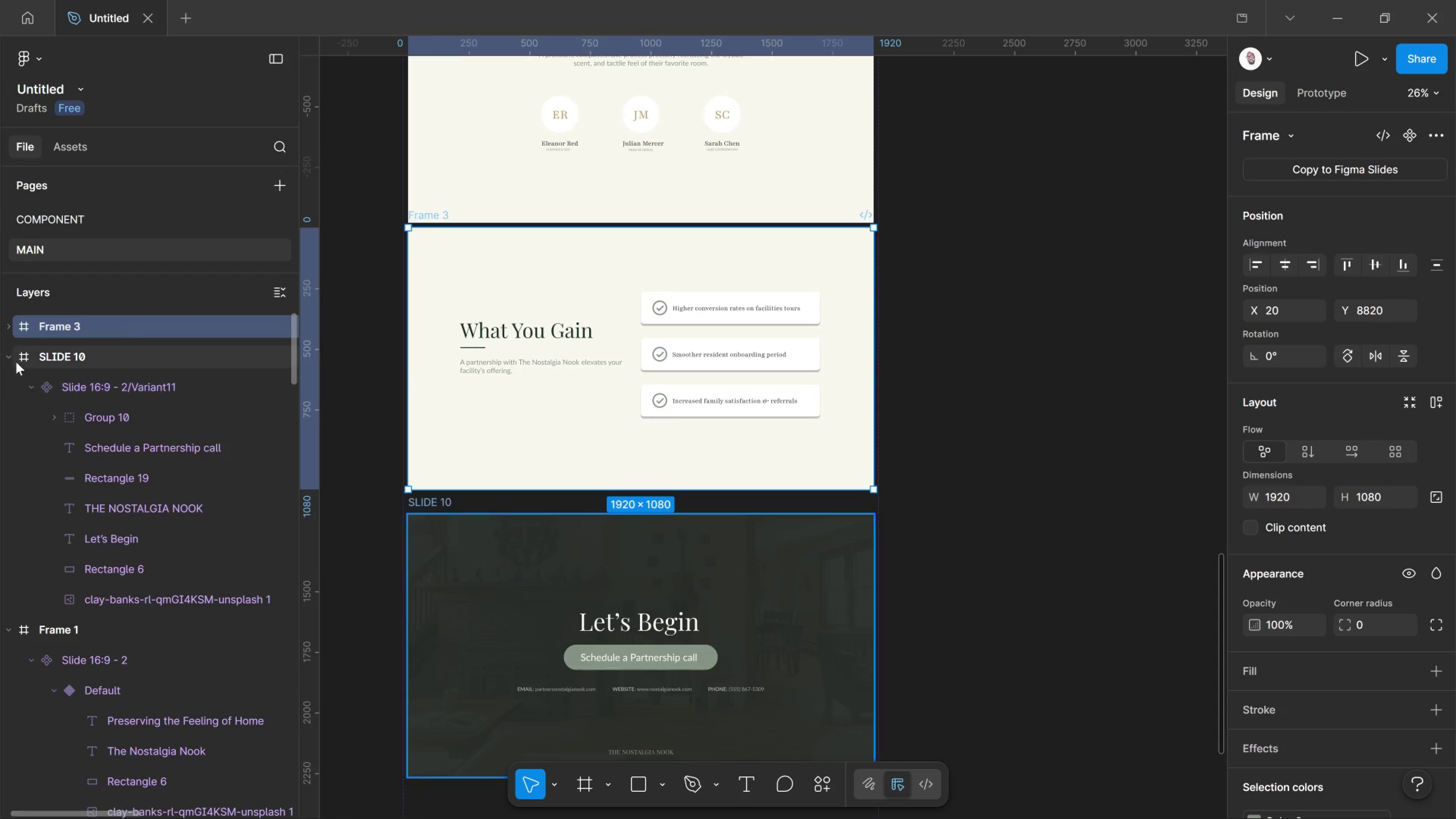 
left_click([18, 362])
 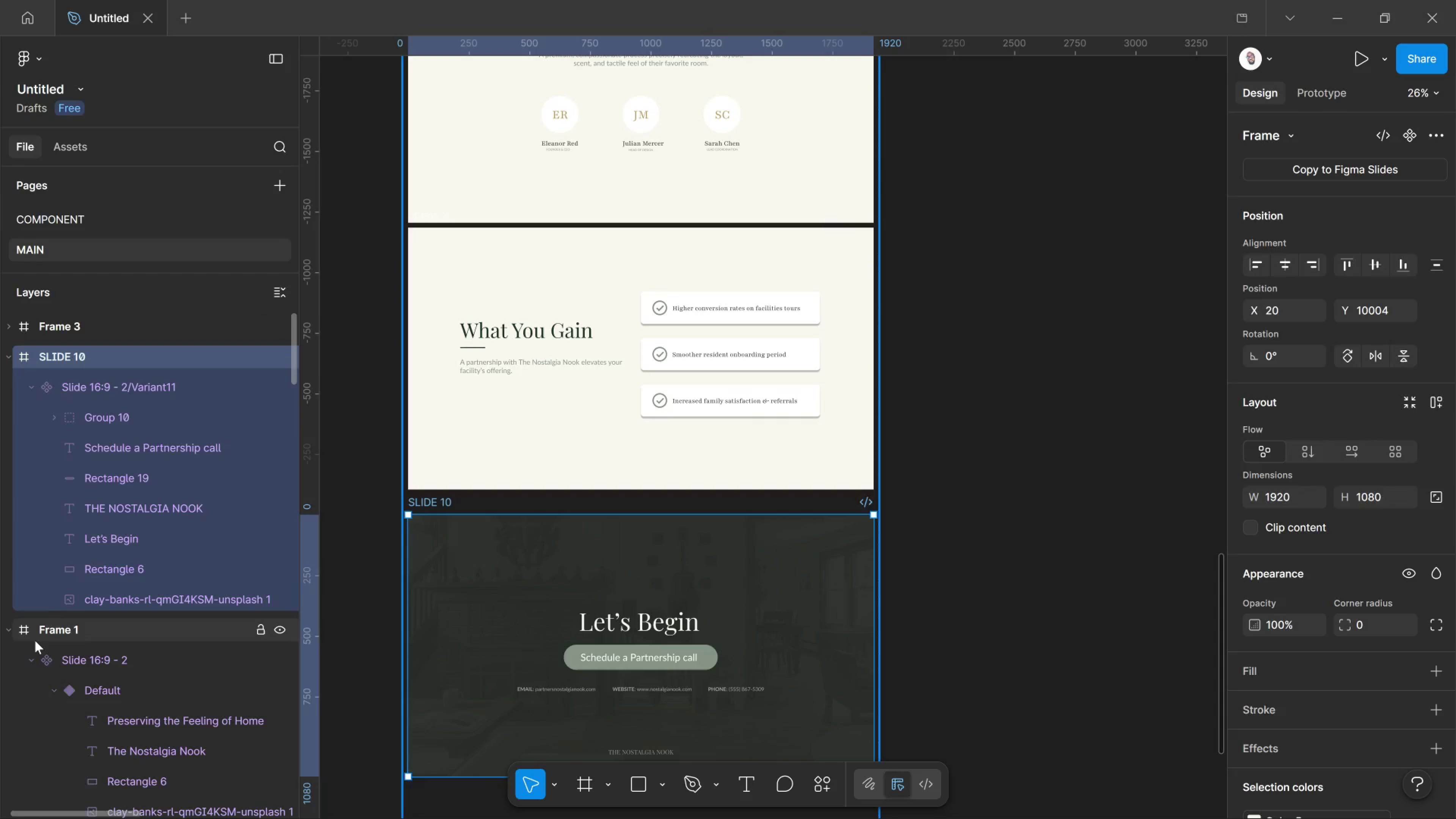 
left_click([35, 640])
 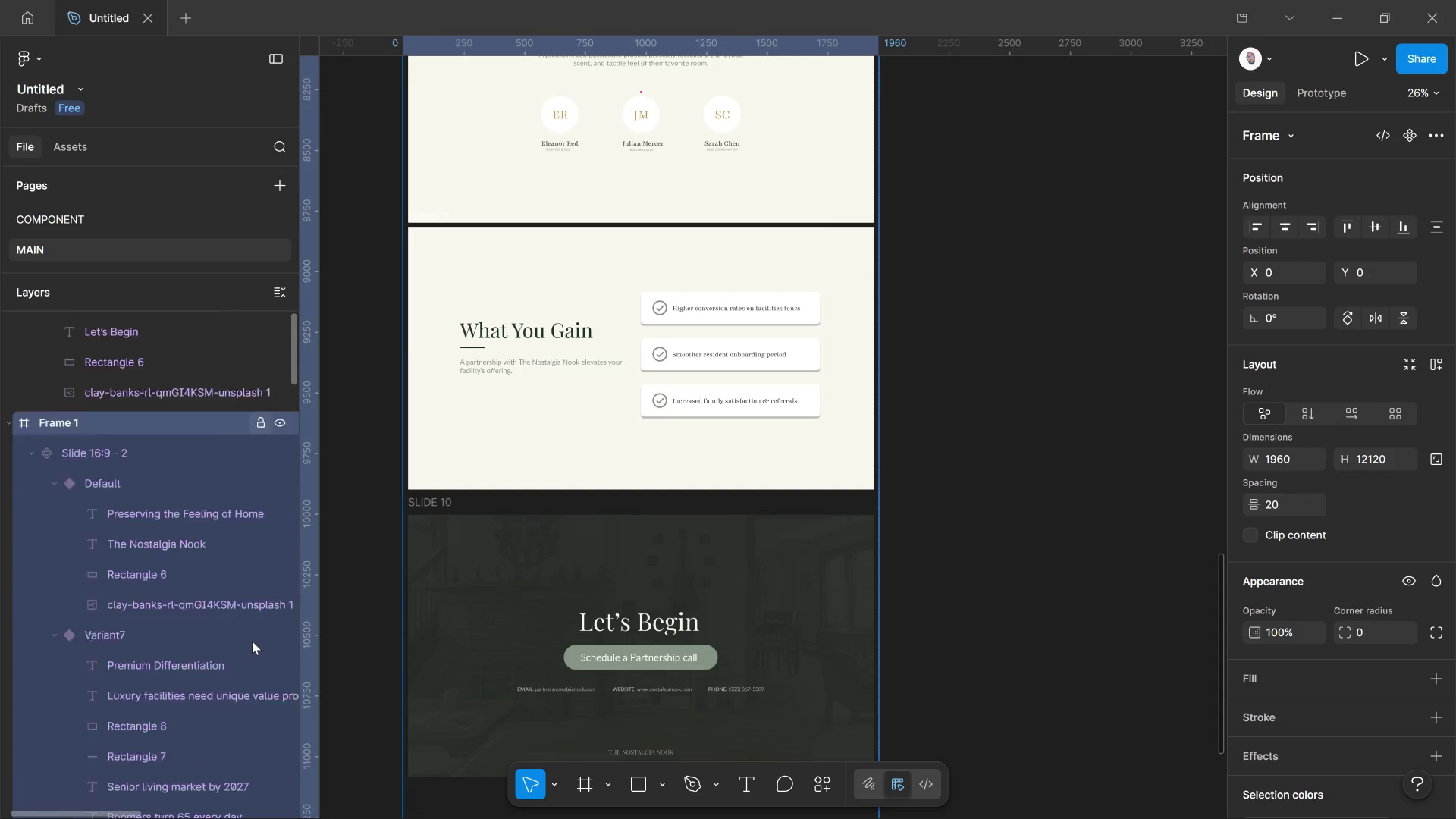 
scroll: coordinate [252, 641], scroll_direction: down, amount: 3.0
 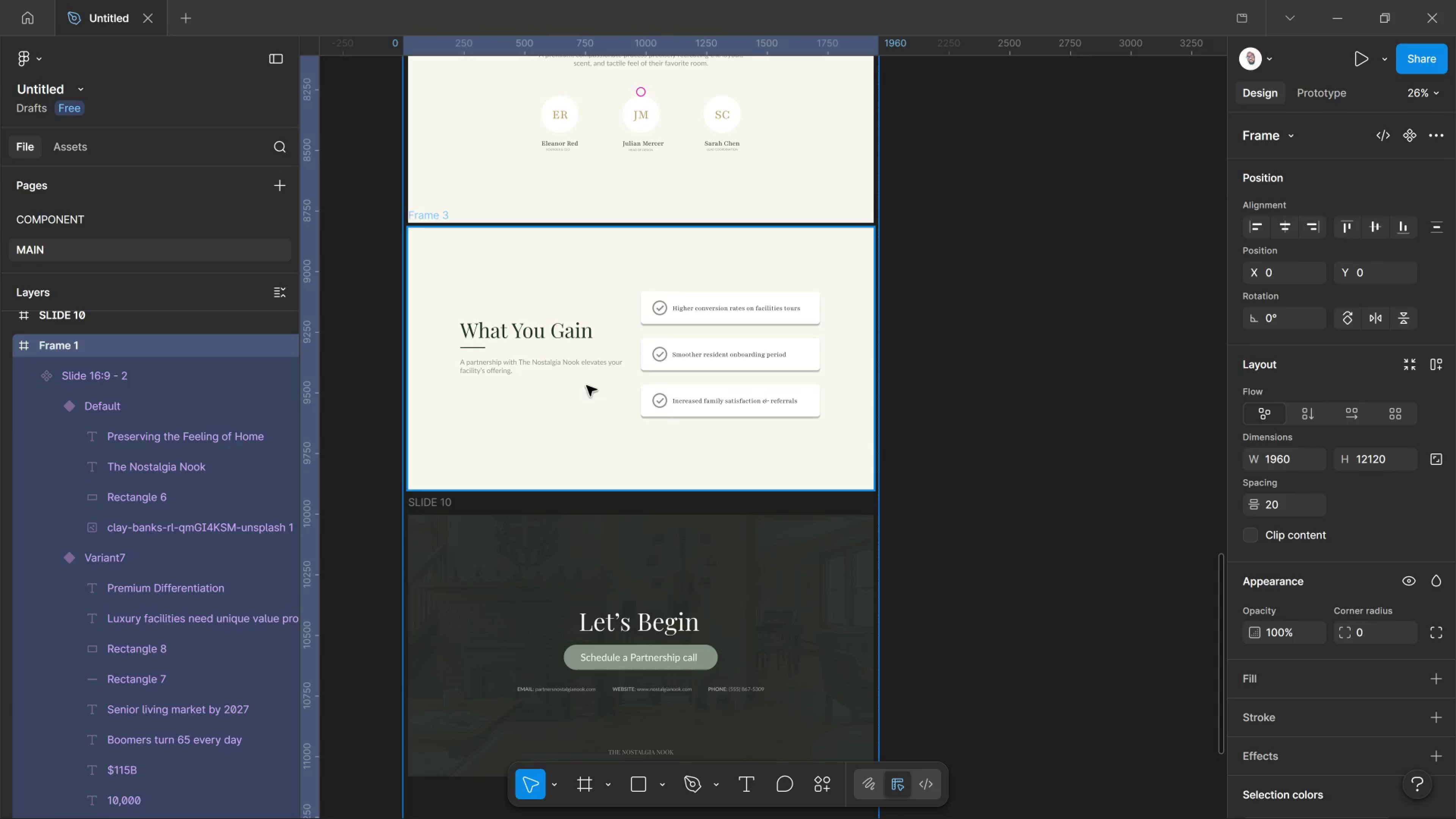 
left_click([587, 386])
 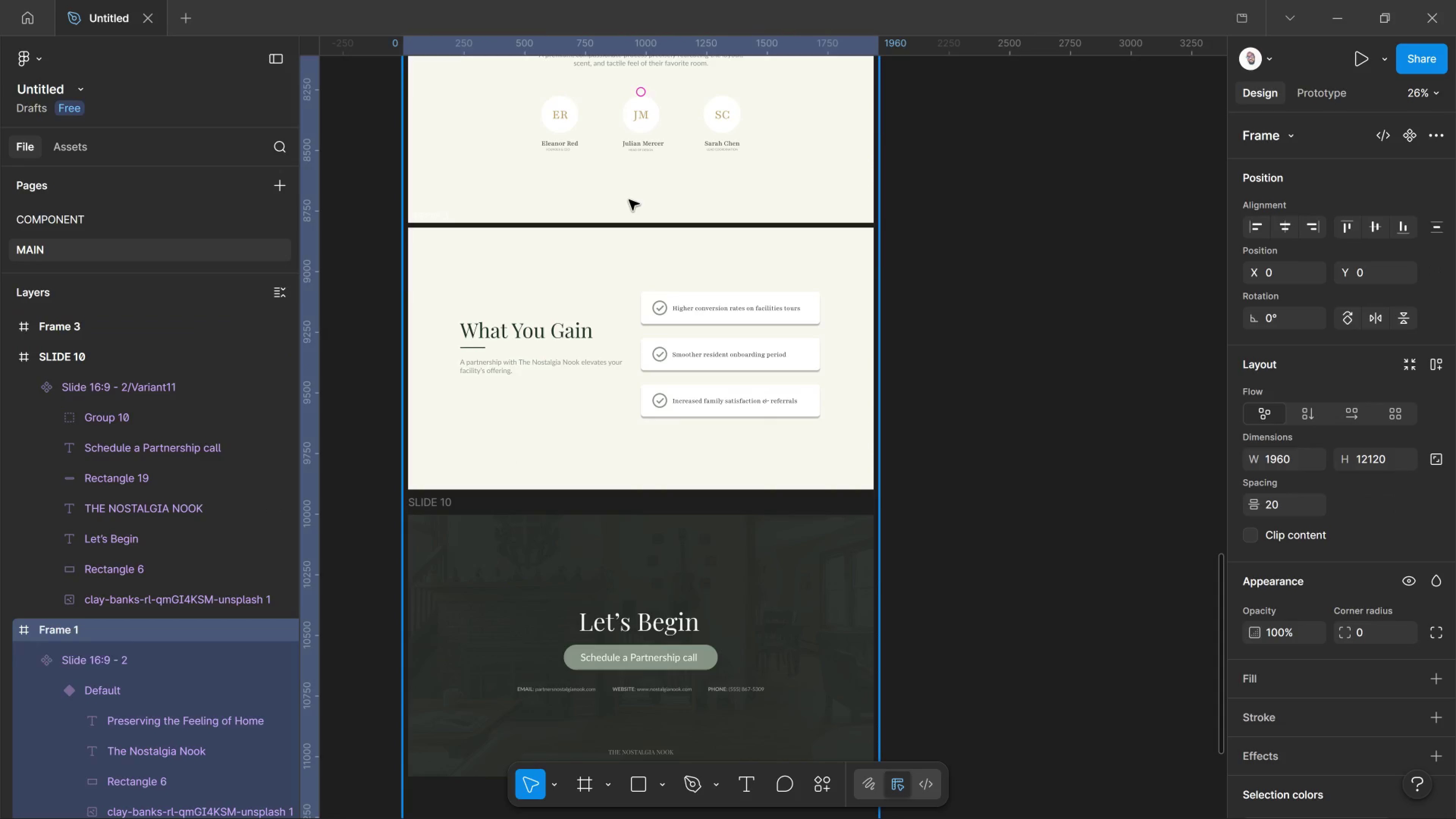 
left_click([629, 200])
 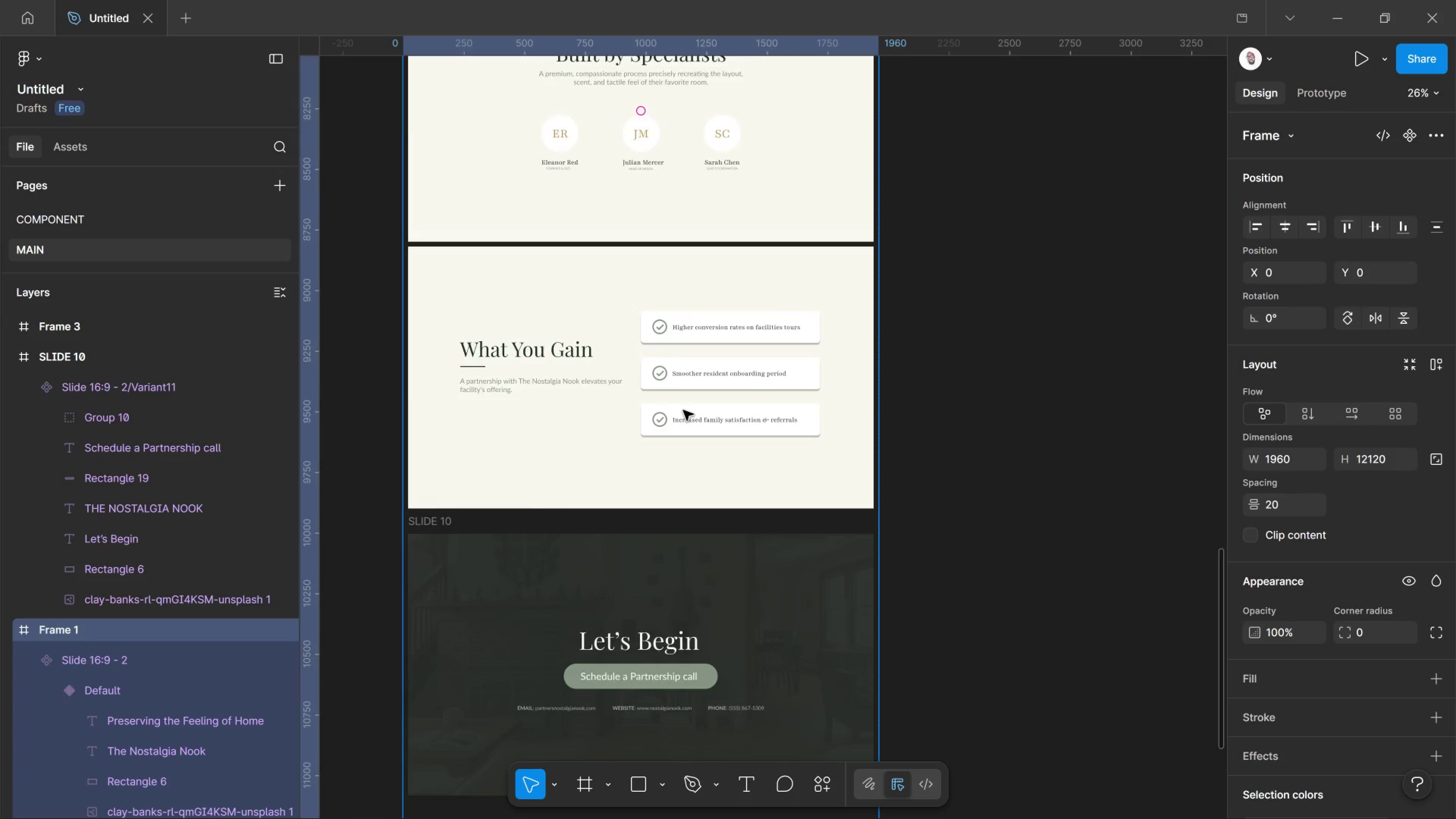 
scroll: coordinate [683, 410], scroll_direction: up, amount: 2.0
 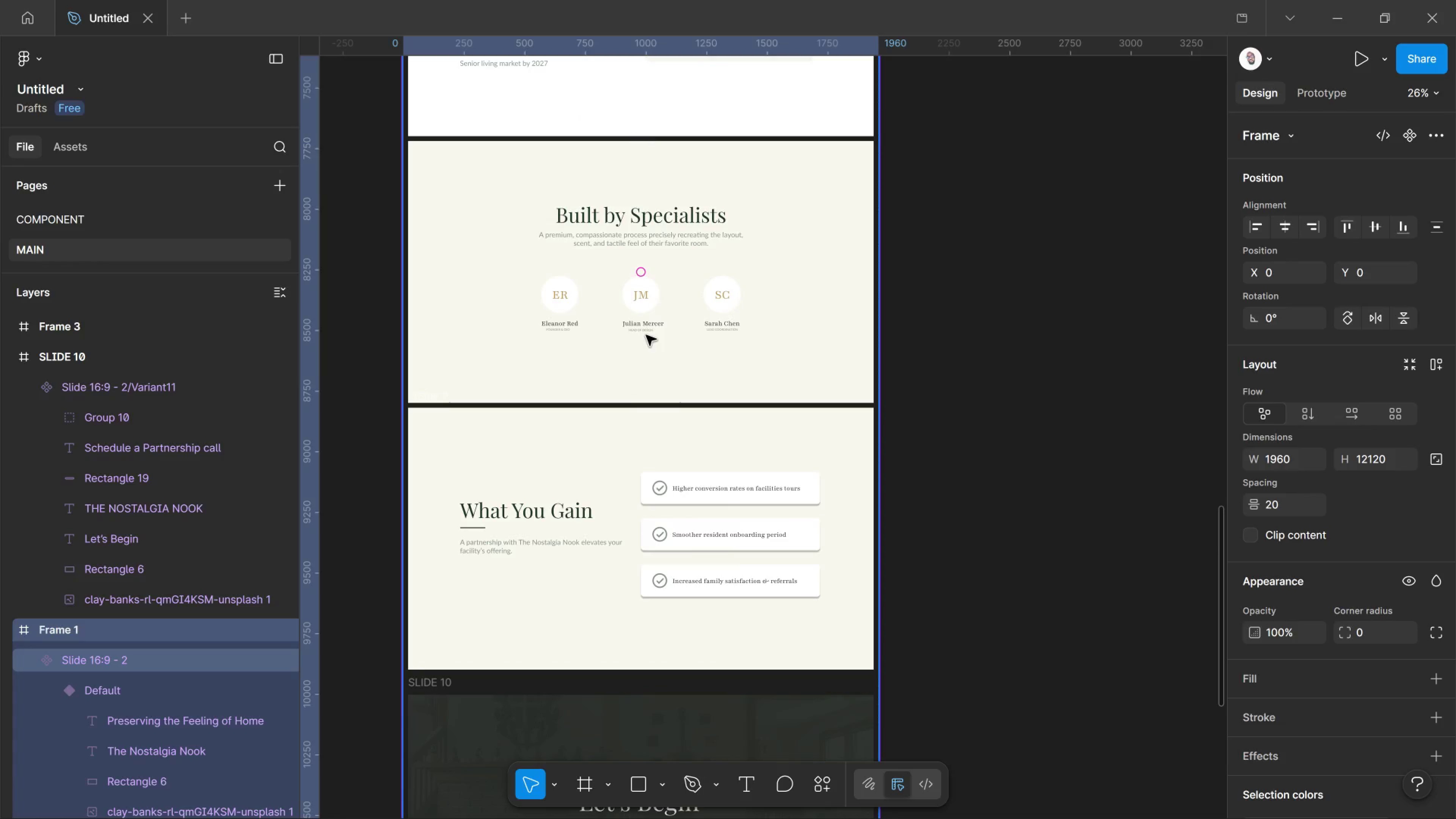 
double_click([646, 335])
 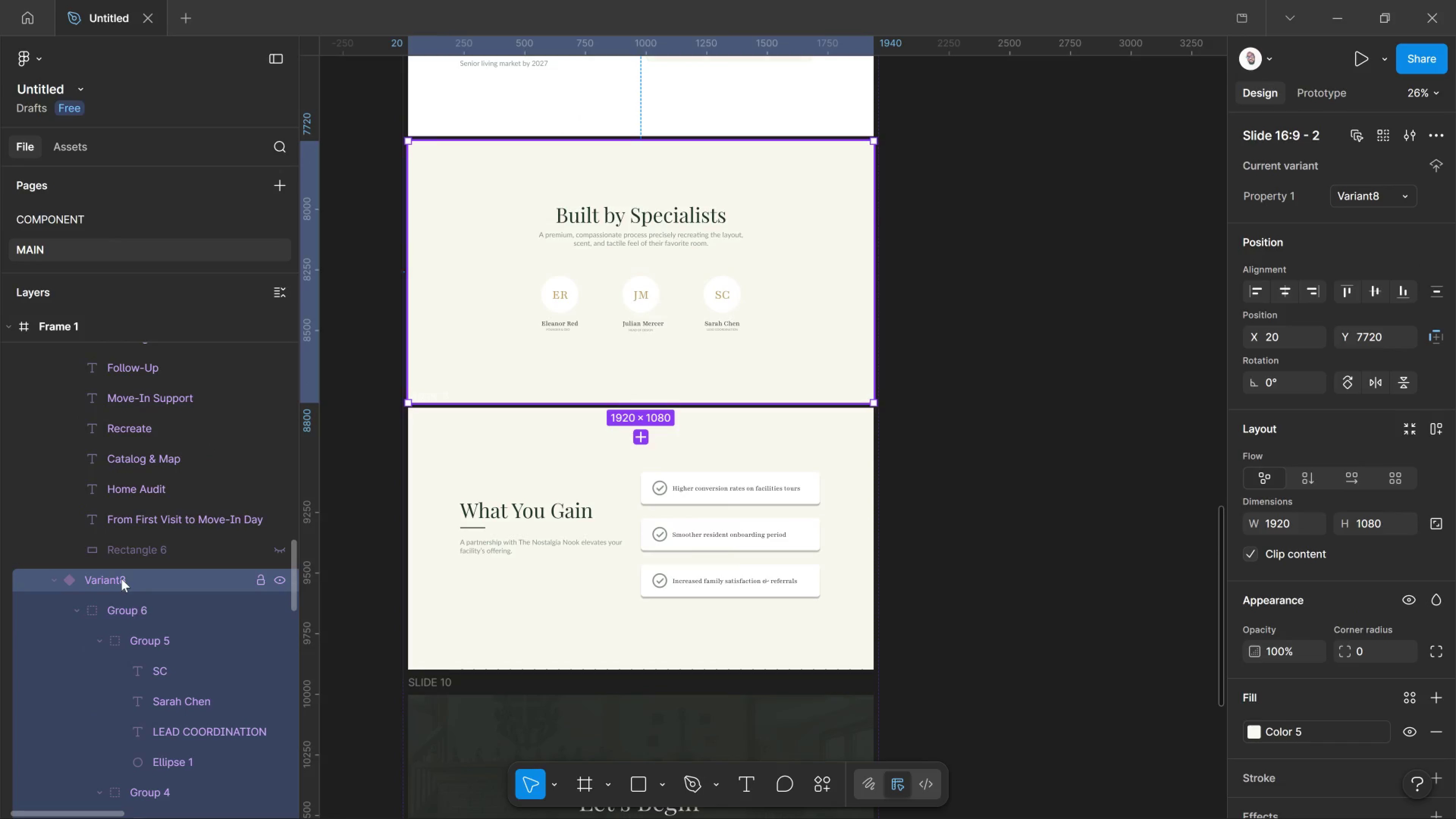 
left_click_drag(start_coordinate=[121, 579], to_coordinate=[17, 295])
 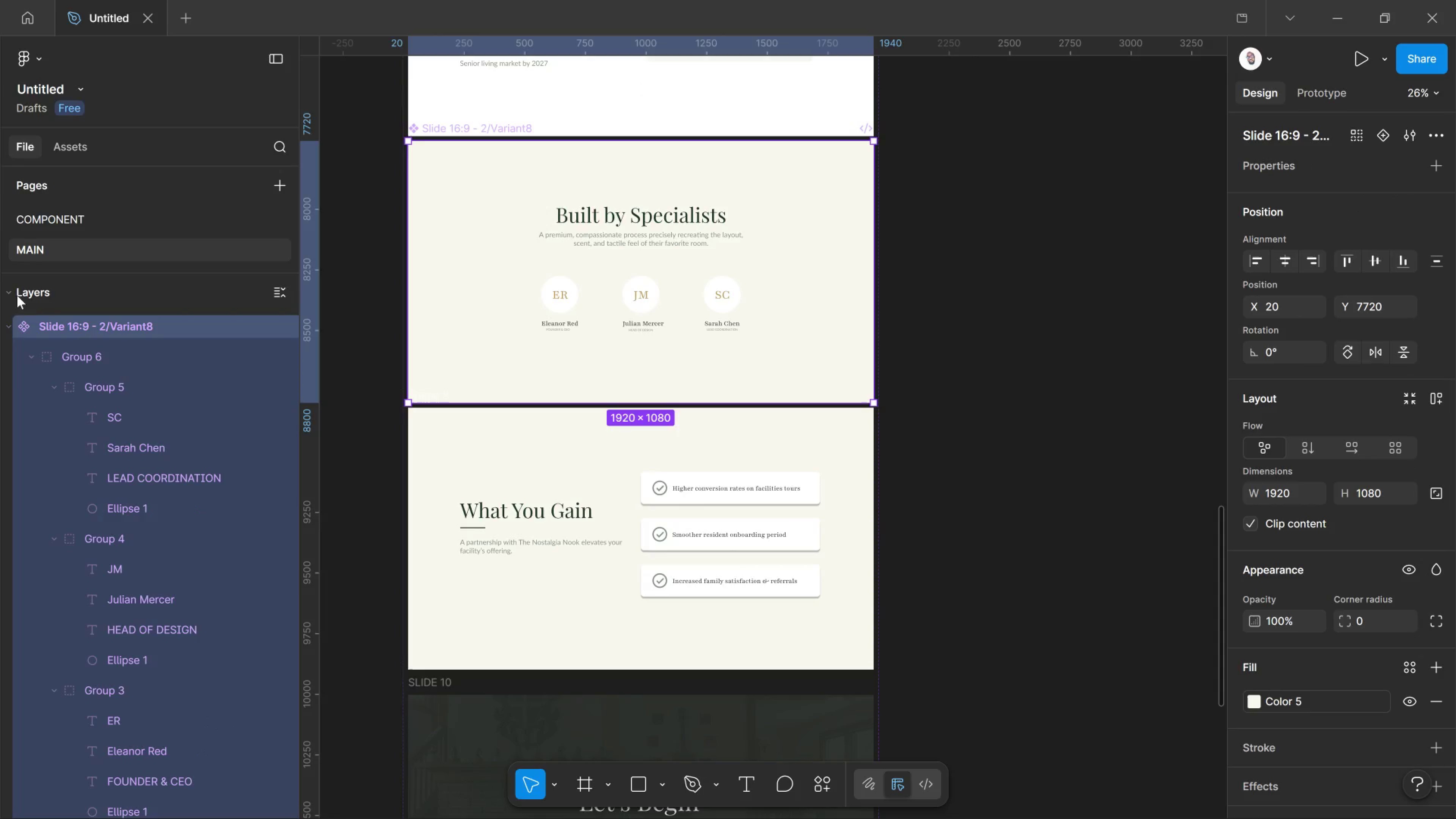 
scroll: coordinate [101, 392], scroll_direction: up, amount: 13.0
 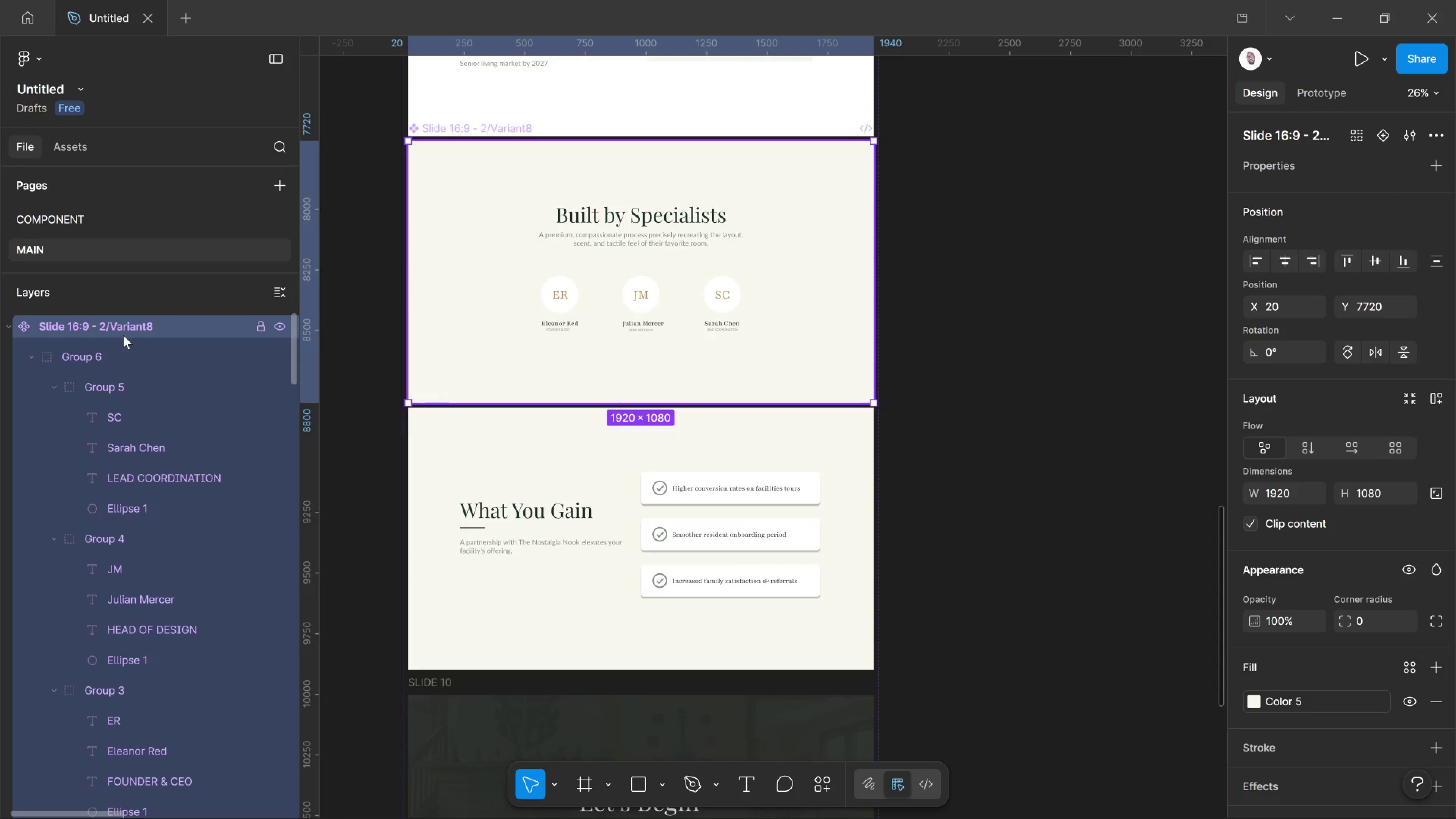 
right_click([96, 315])
 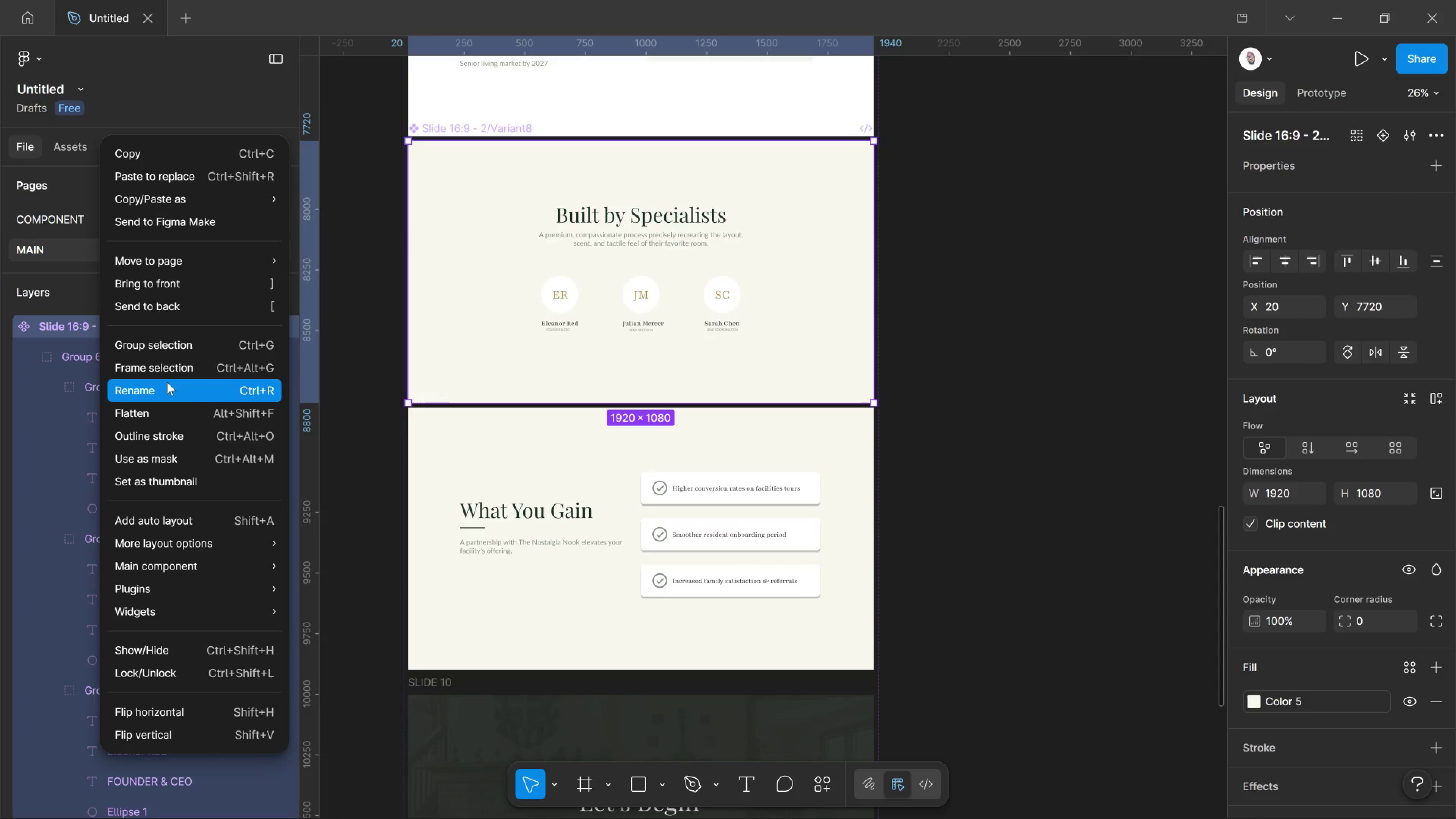 
left_click([167, 367])
 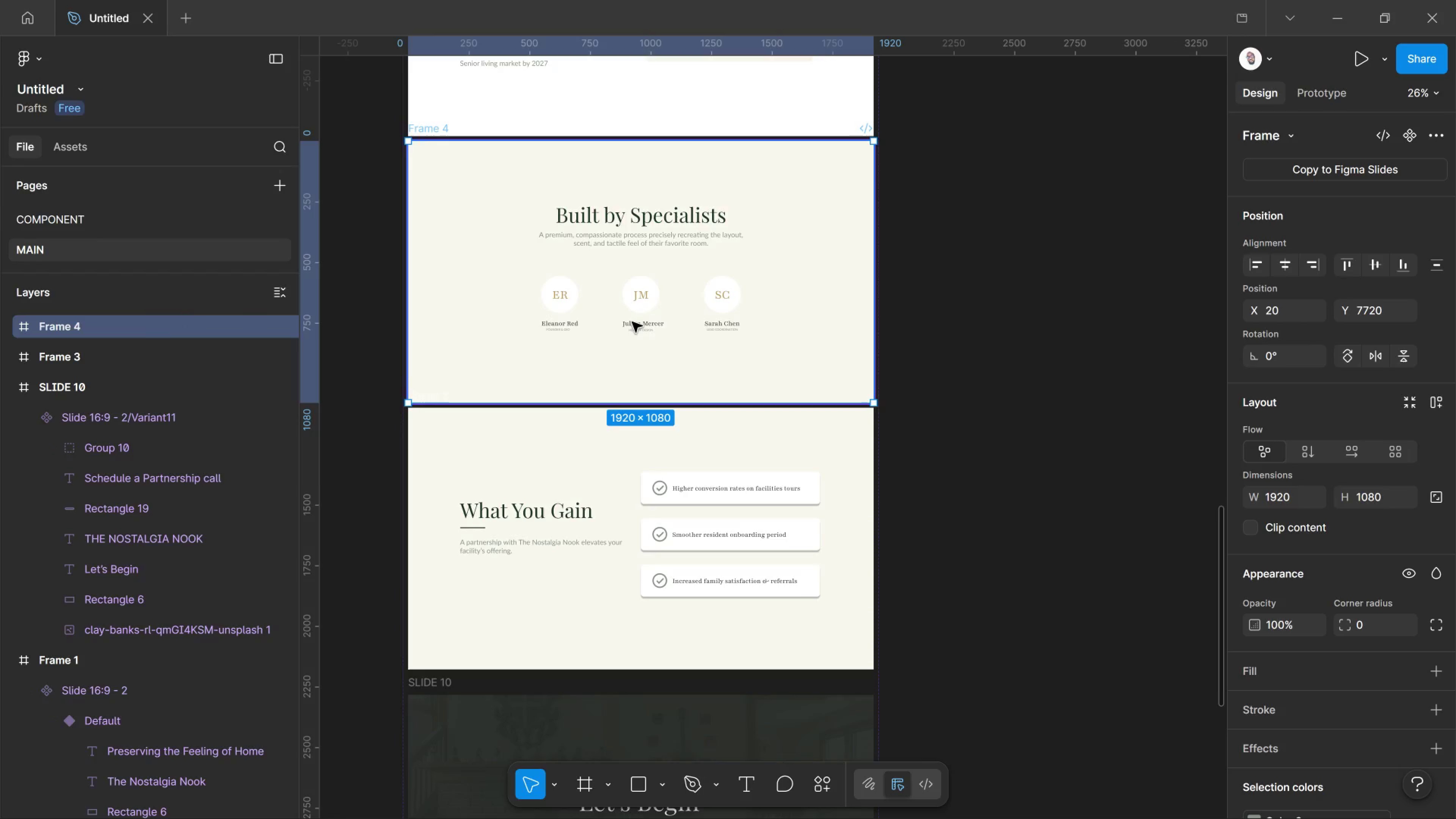 
scroll: coordinate [632, 322], scroll_direction: up, amount: 8.0
 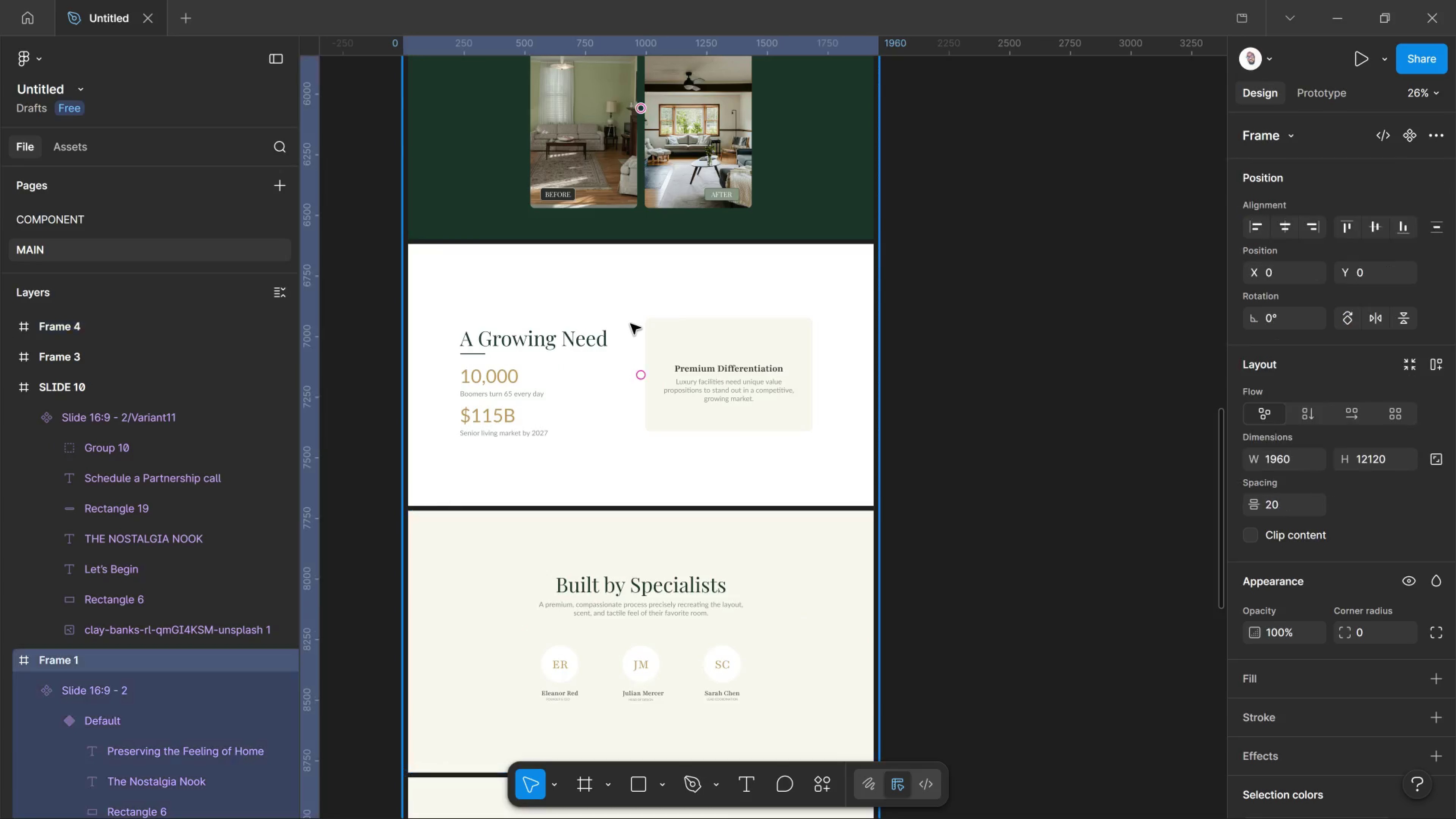 
left_click([631, 324])
 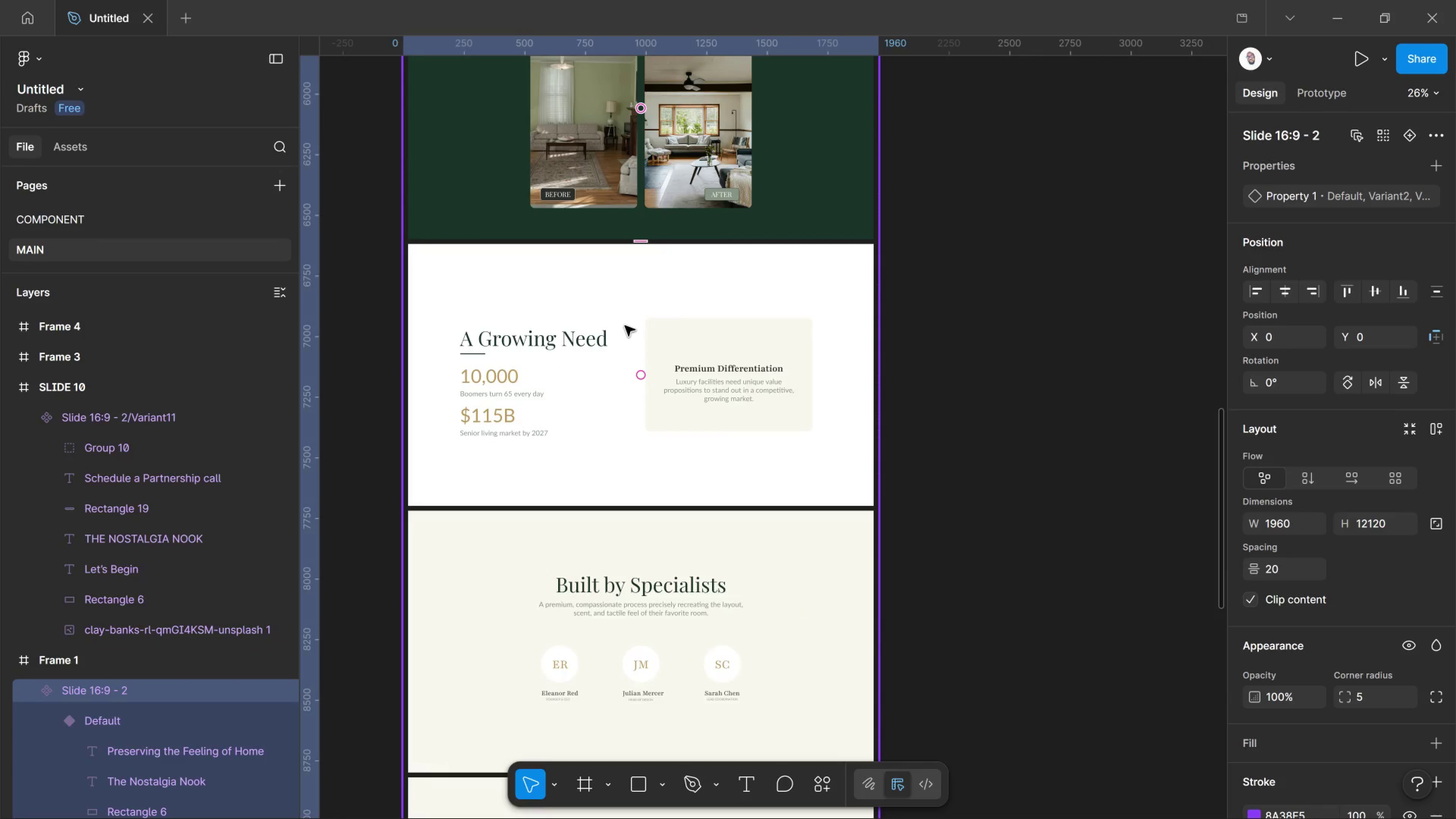 
left_click([631, 324])
 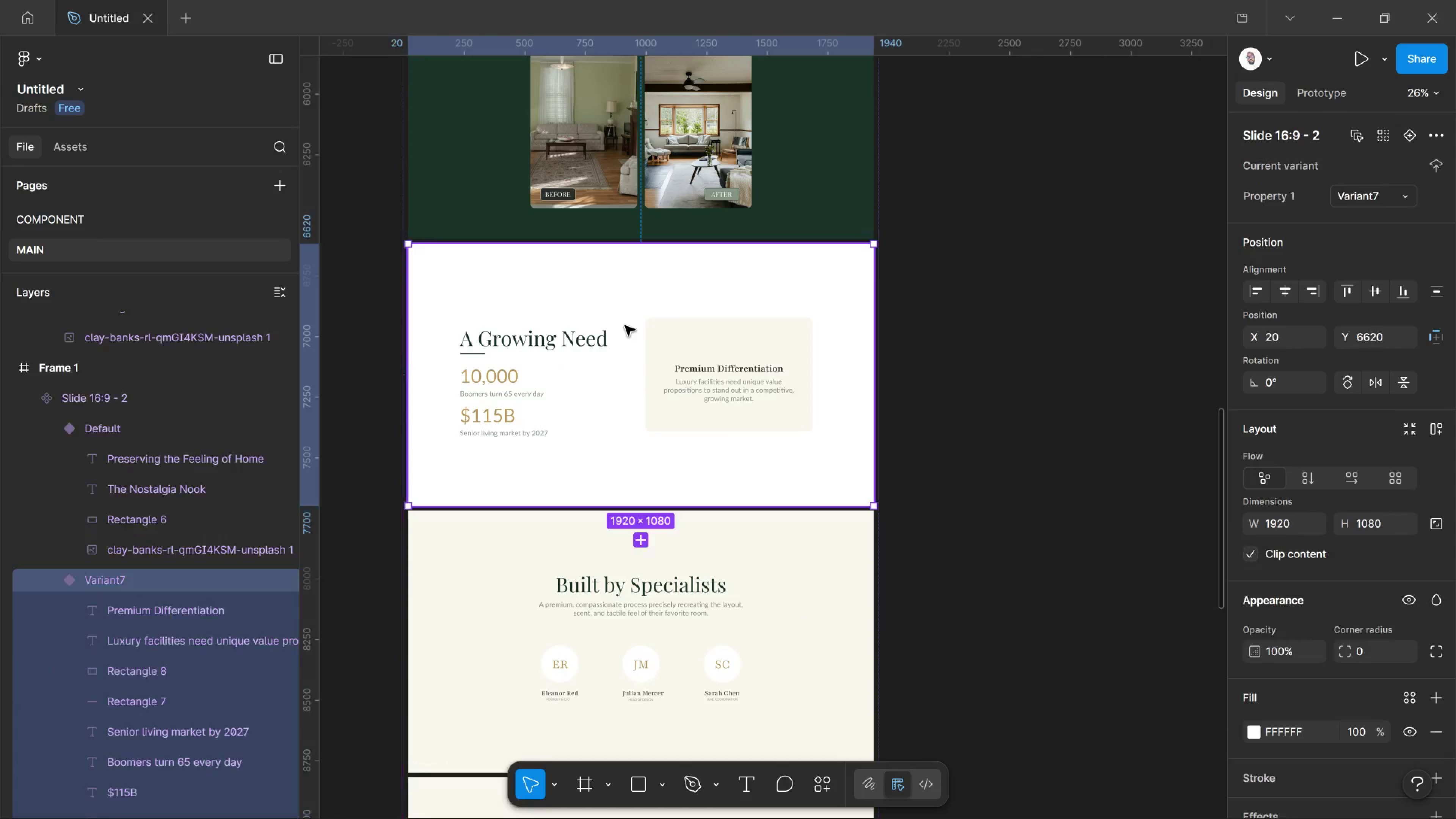 
left_click_drag(start_coordinate=[631, 324], to_coordinate=[629, 326])
 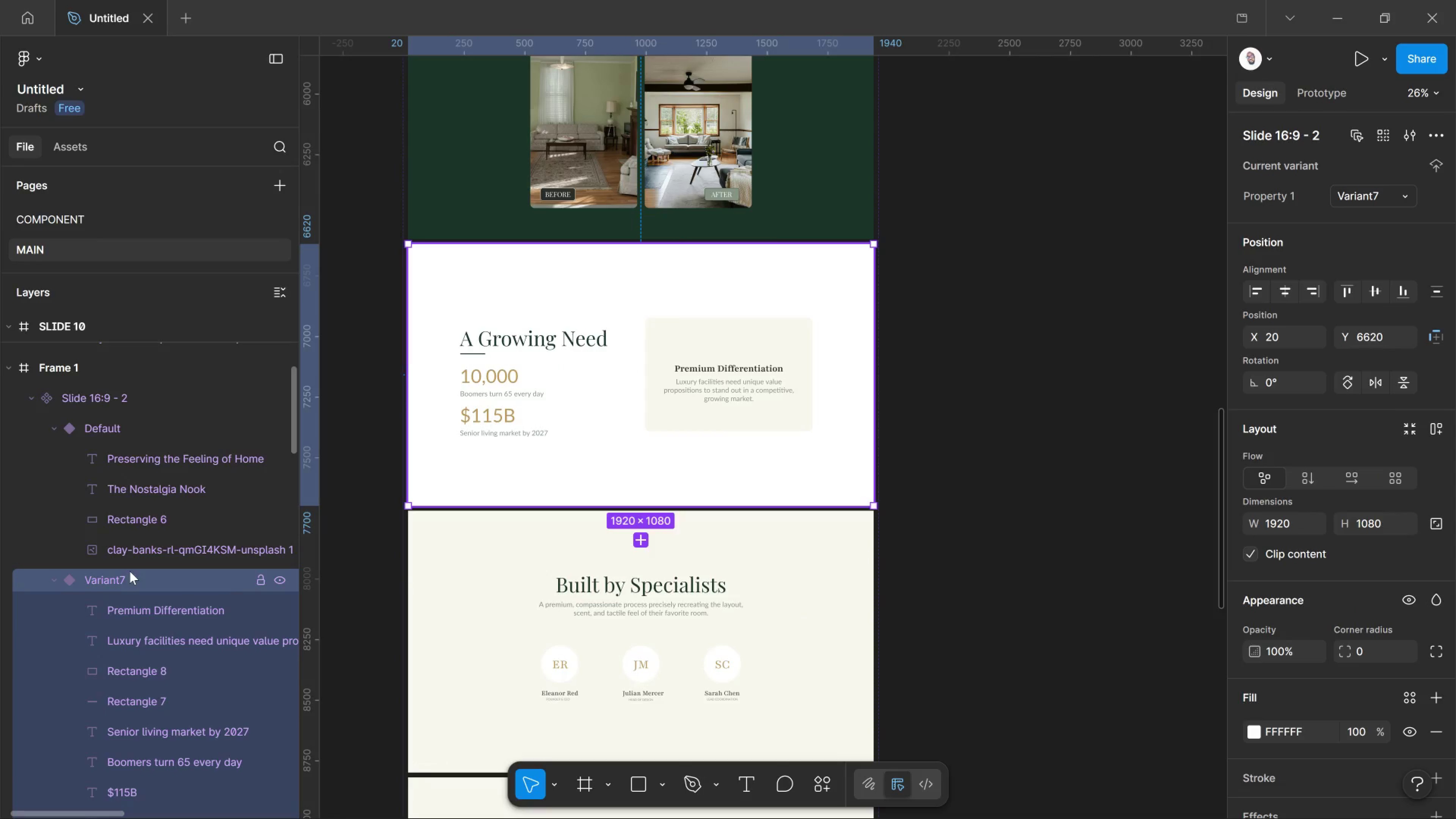 
left_click_drag(start_coordinate=[278, 579], to_coordinate=[279, 579])
 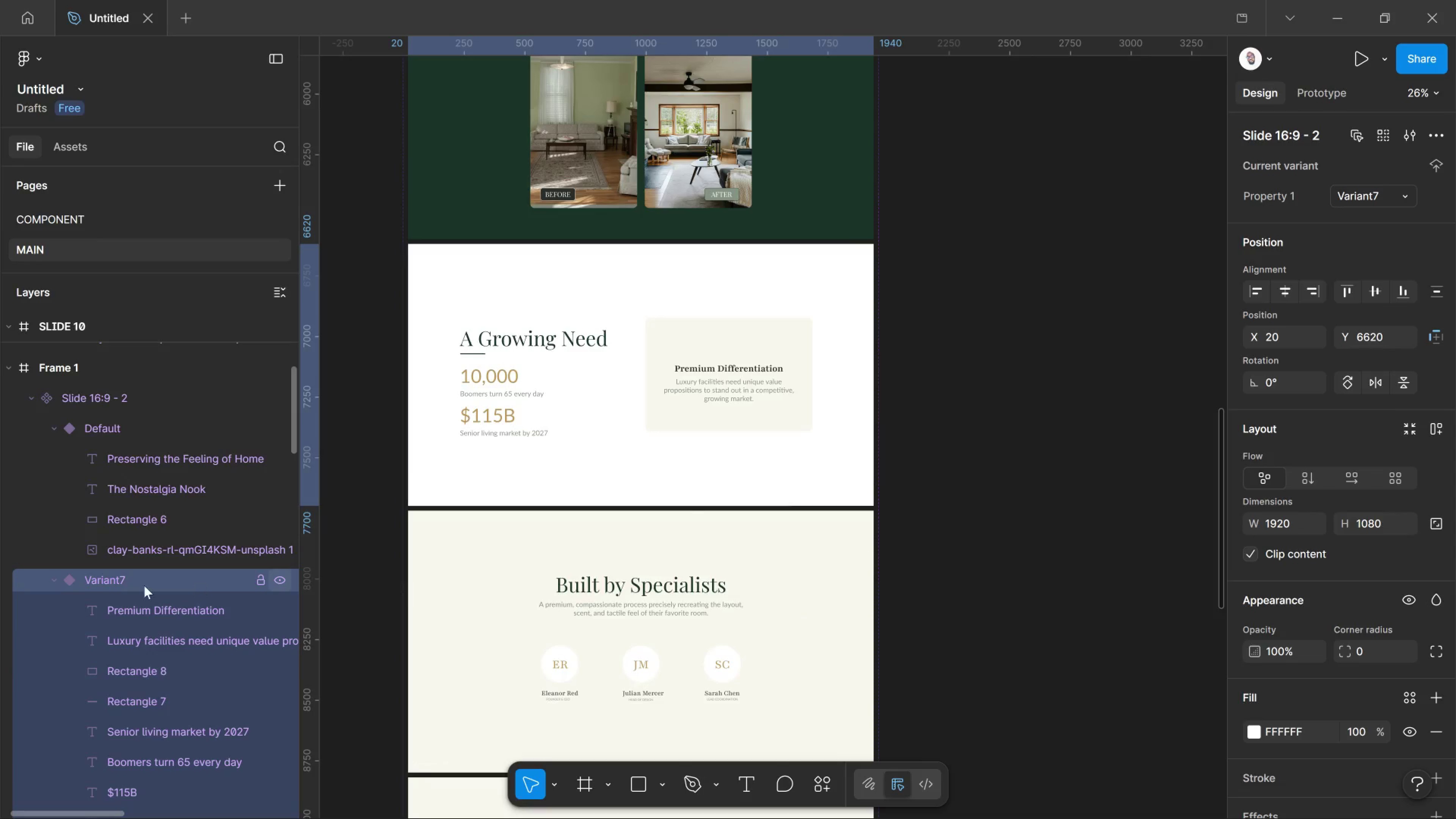 
left_click([279, 579])
 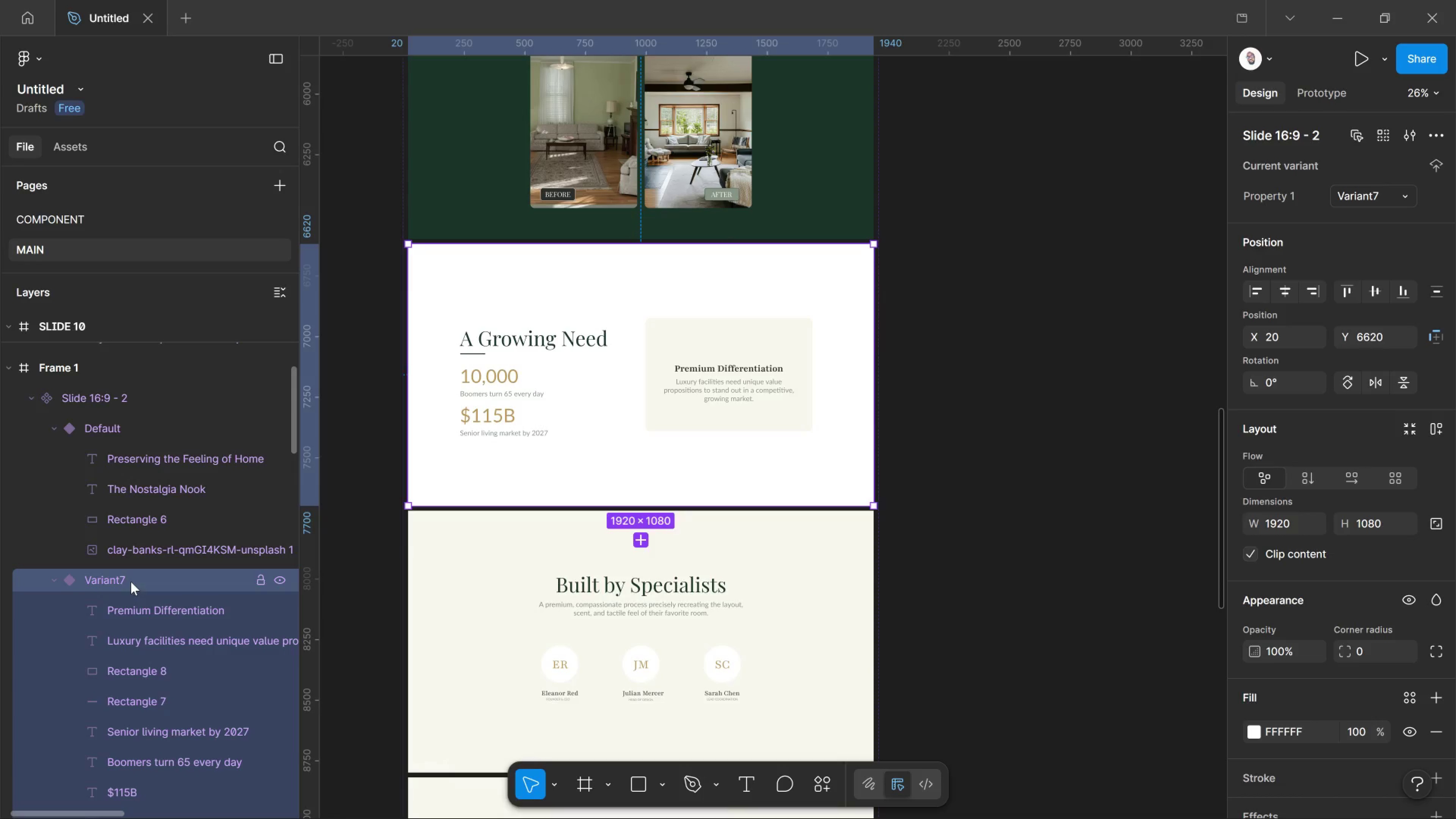 
left_click_drag(start_coordinate=[131, 582], to_coordinate=[15, 314])
 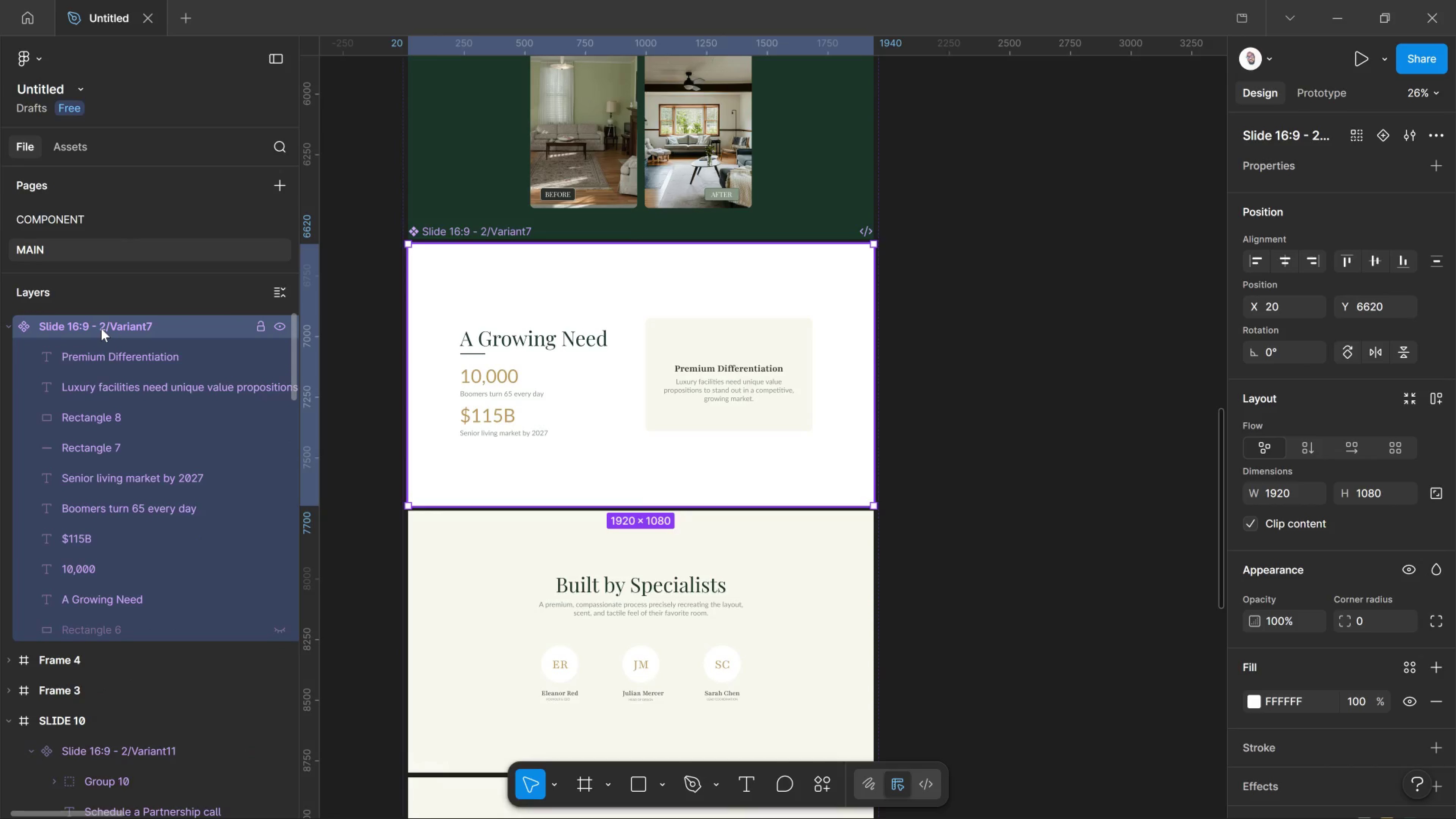 
right_click([101, 328])
 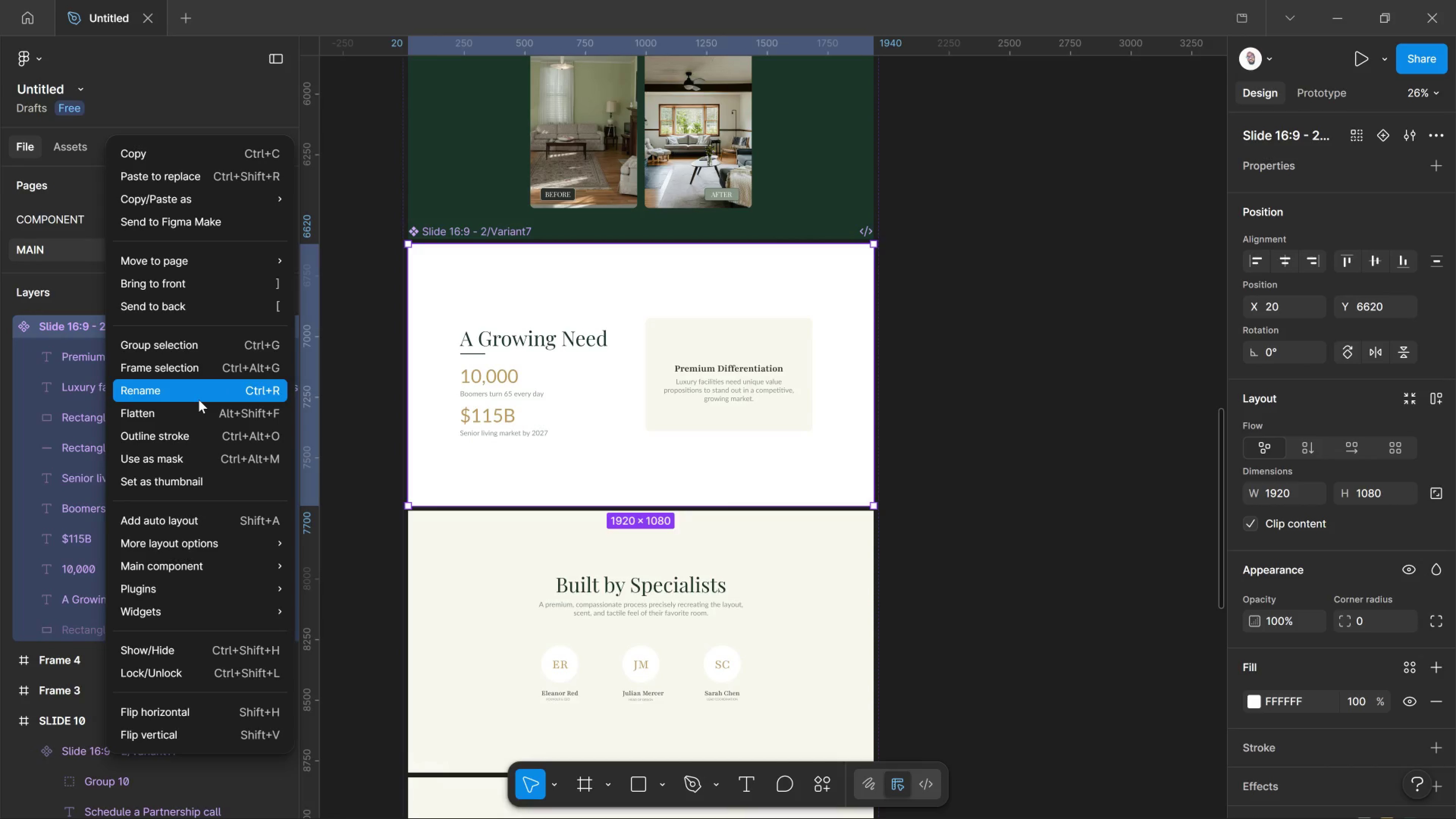 
wait(9.12)
 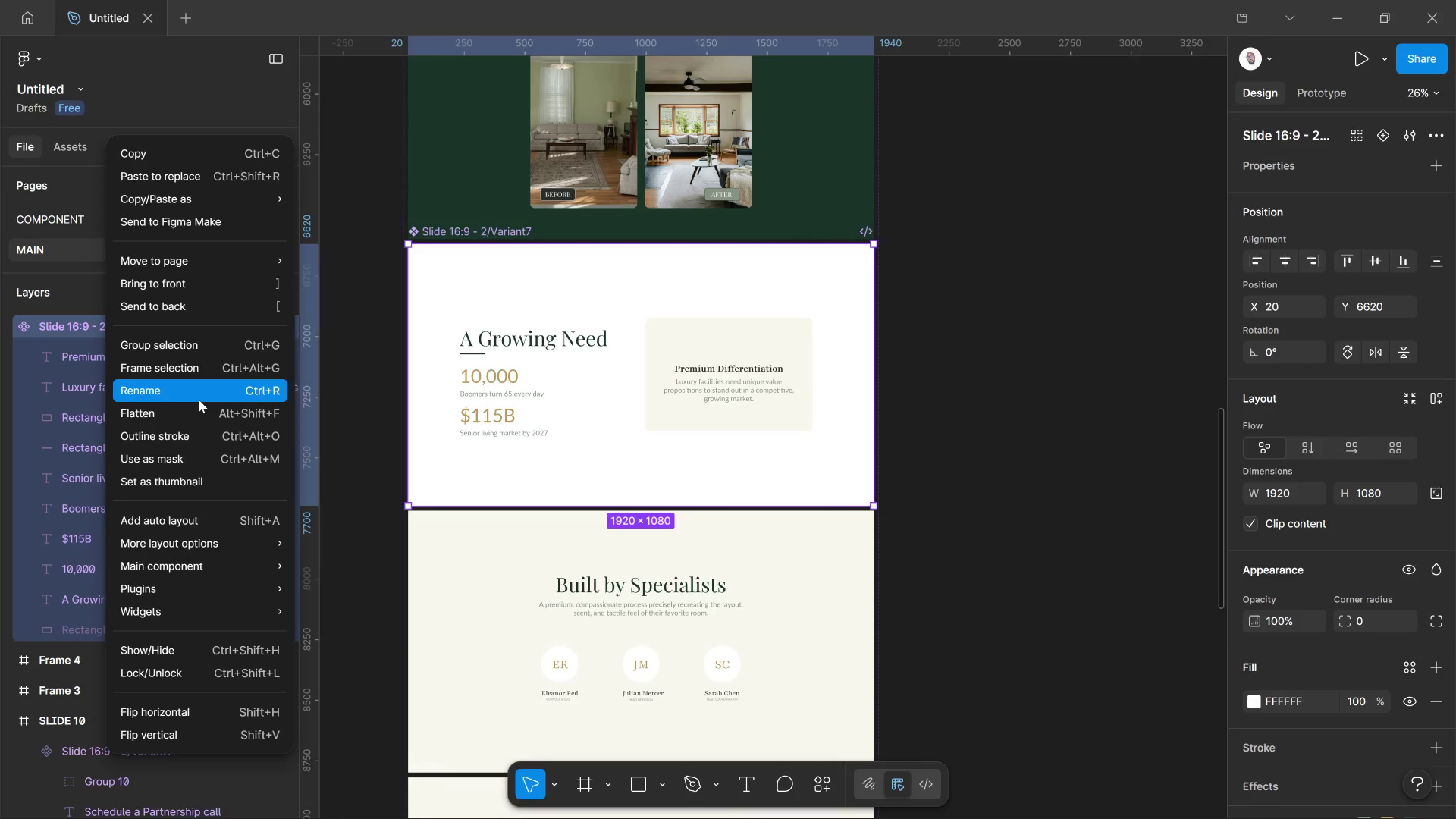 
left_click([215, 371])
 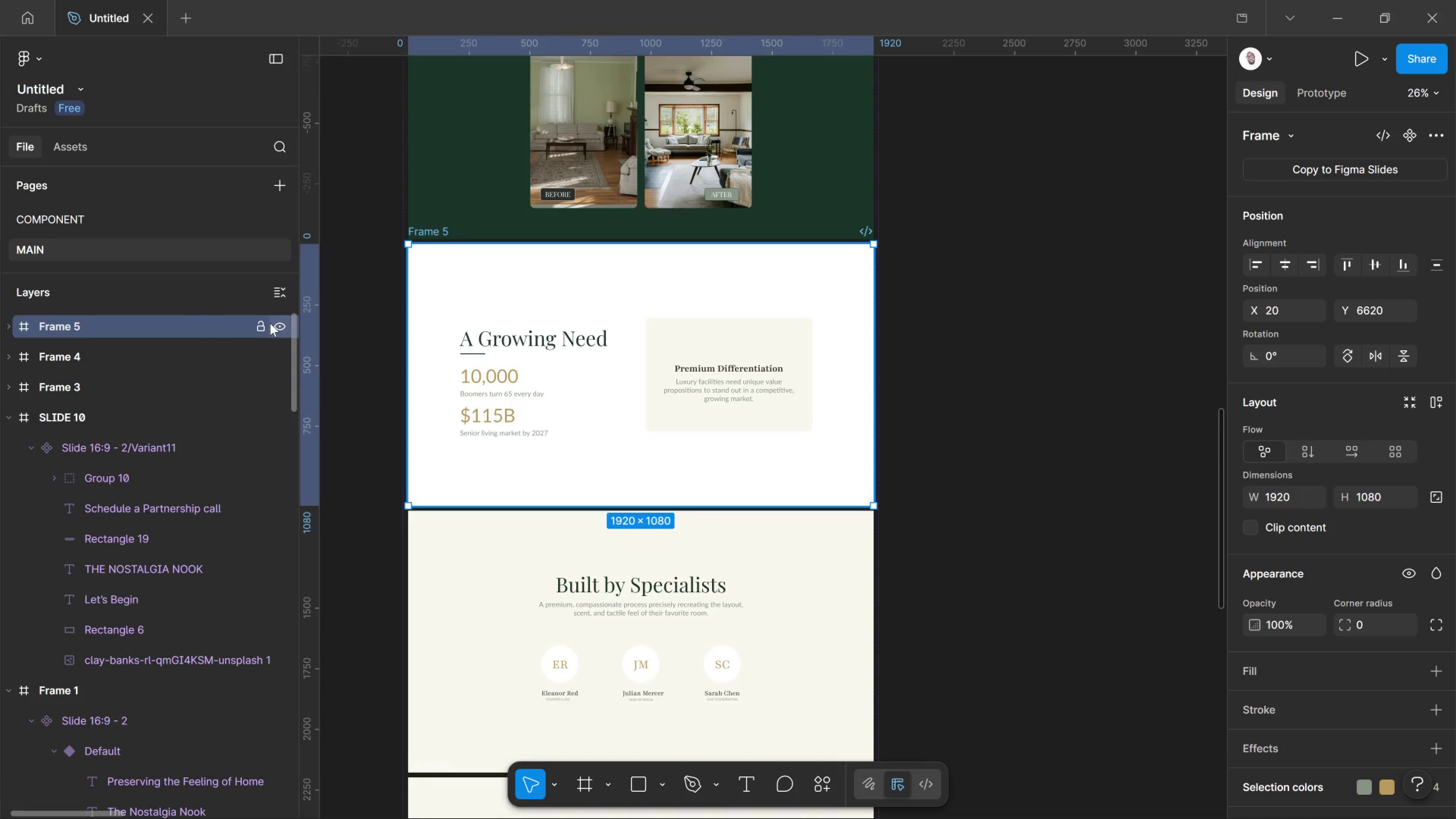 
left_click([272, 323])
 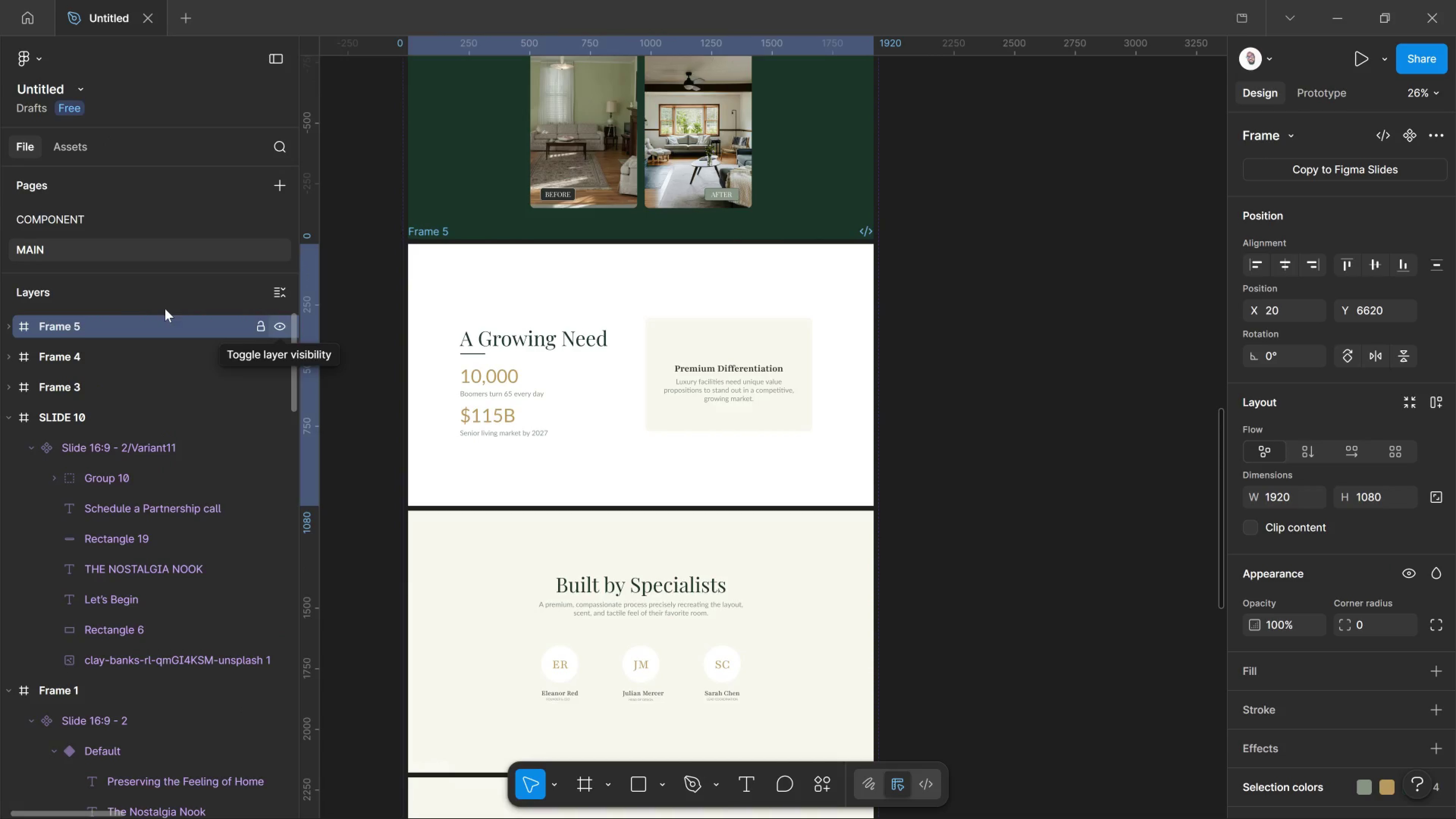 
left_click([272, 323])
 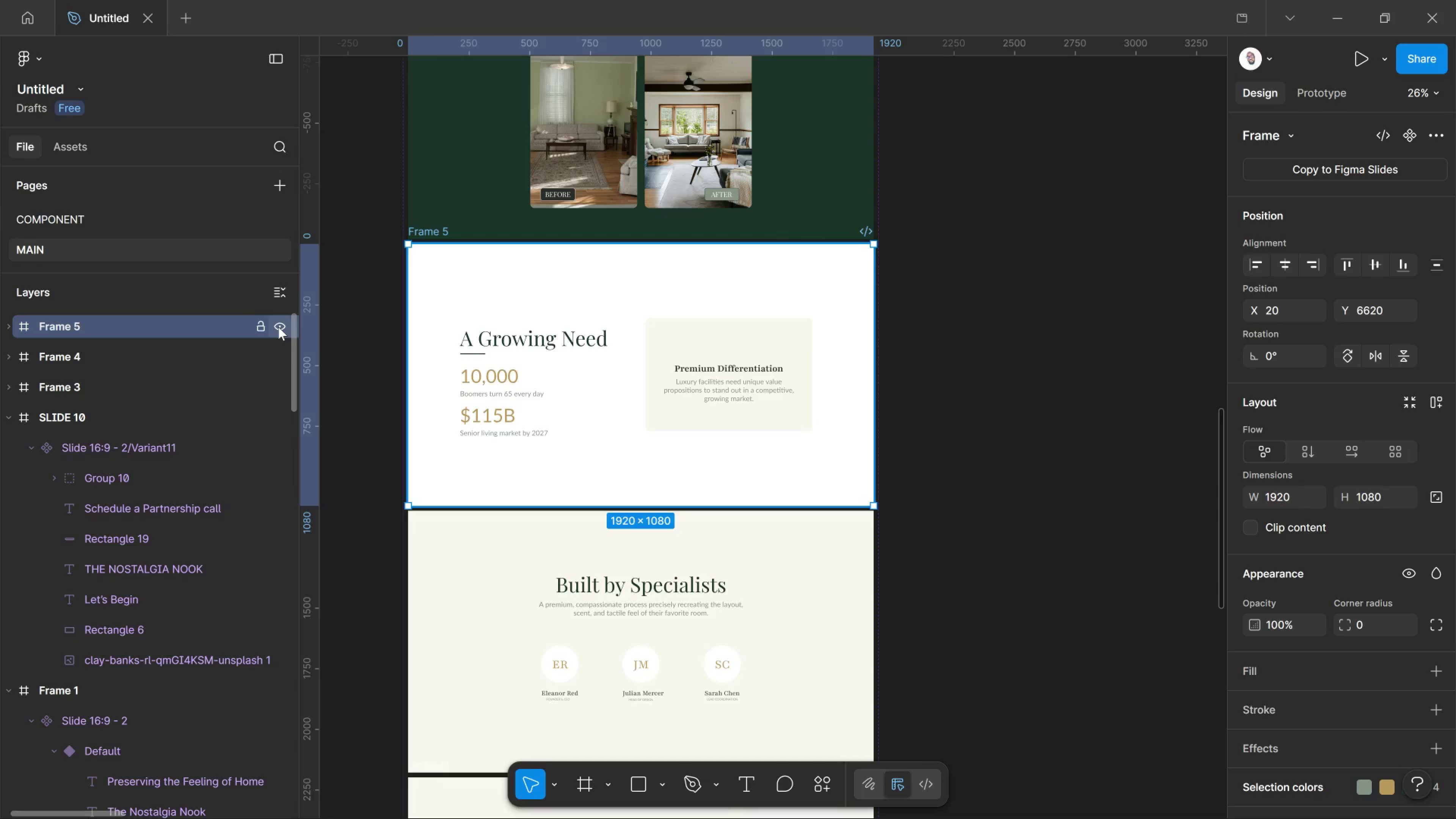 
double_click([278, 327])
 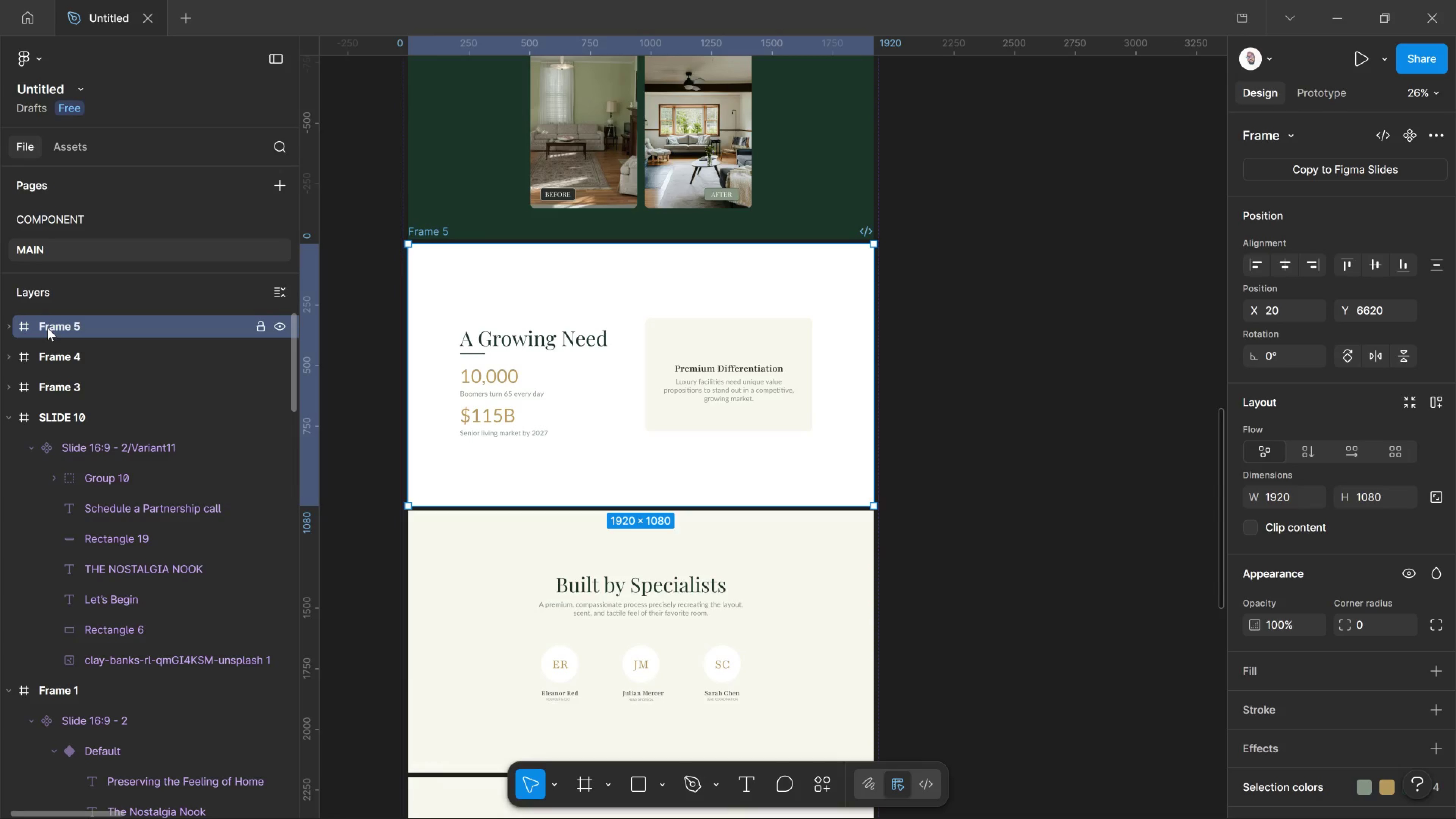 
wait(30.62)
 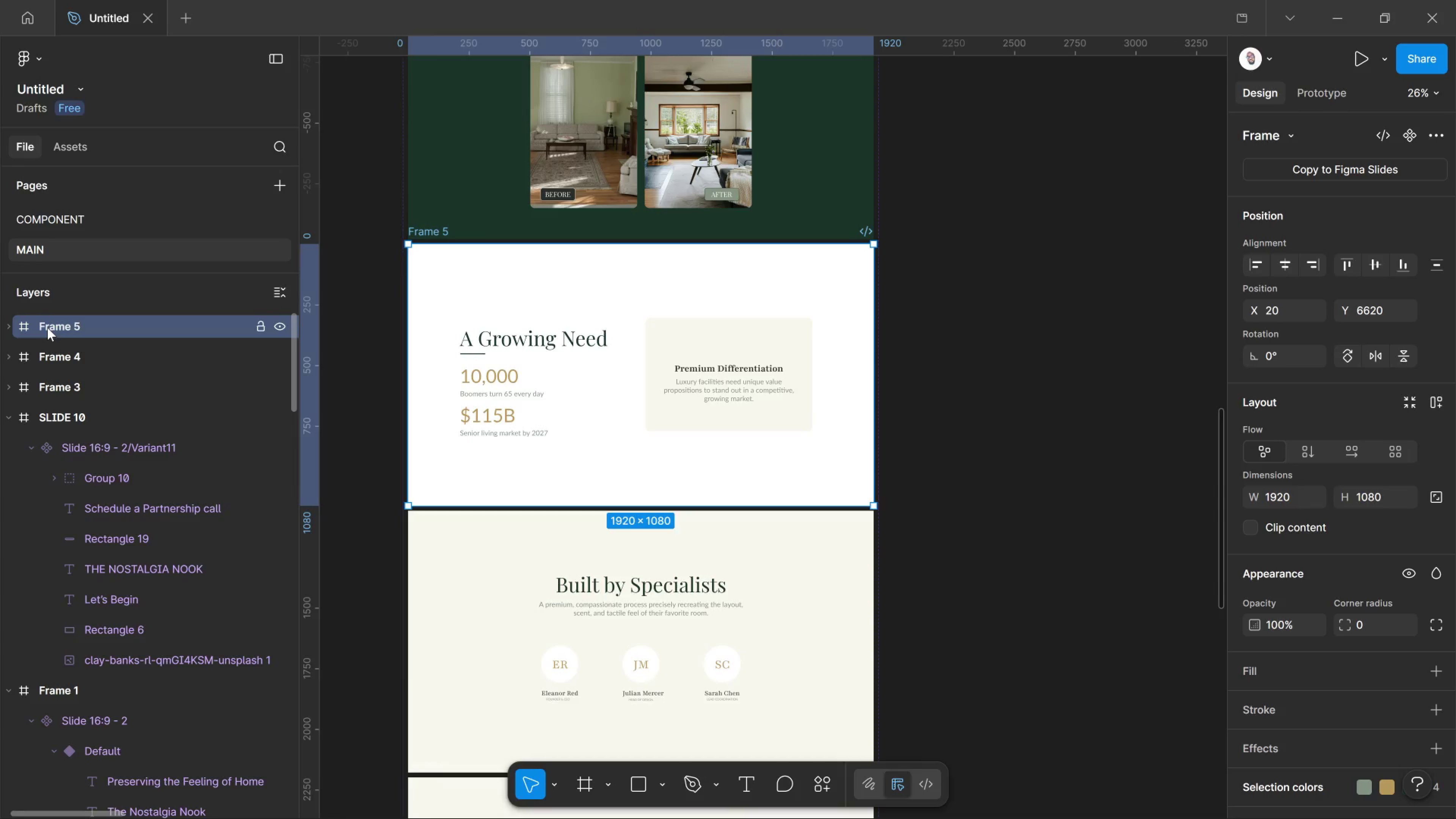 
left_click([284, 326])
 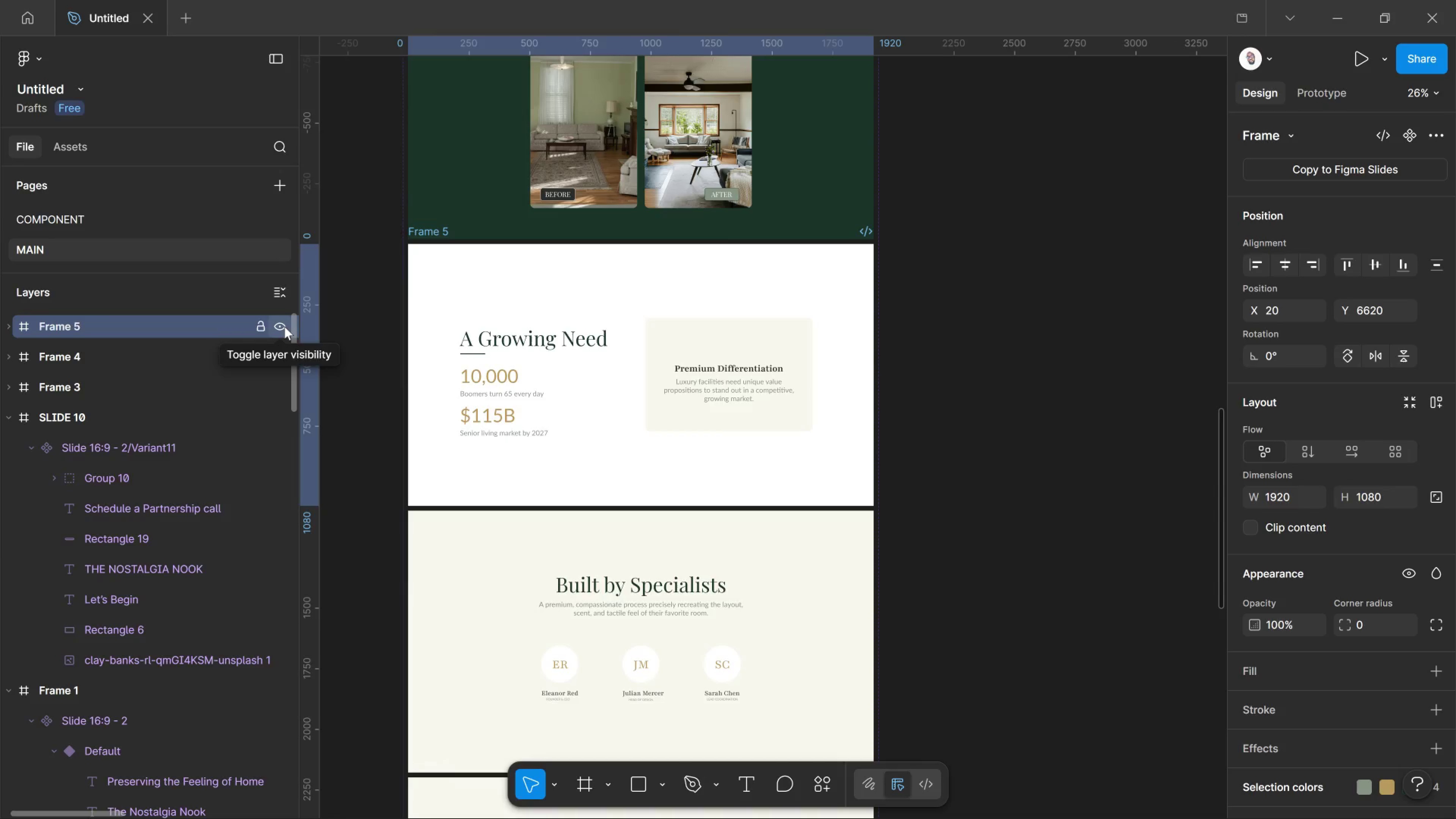 
left_click([284, 326])
 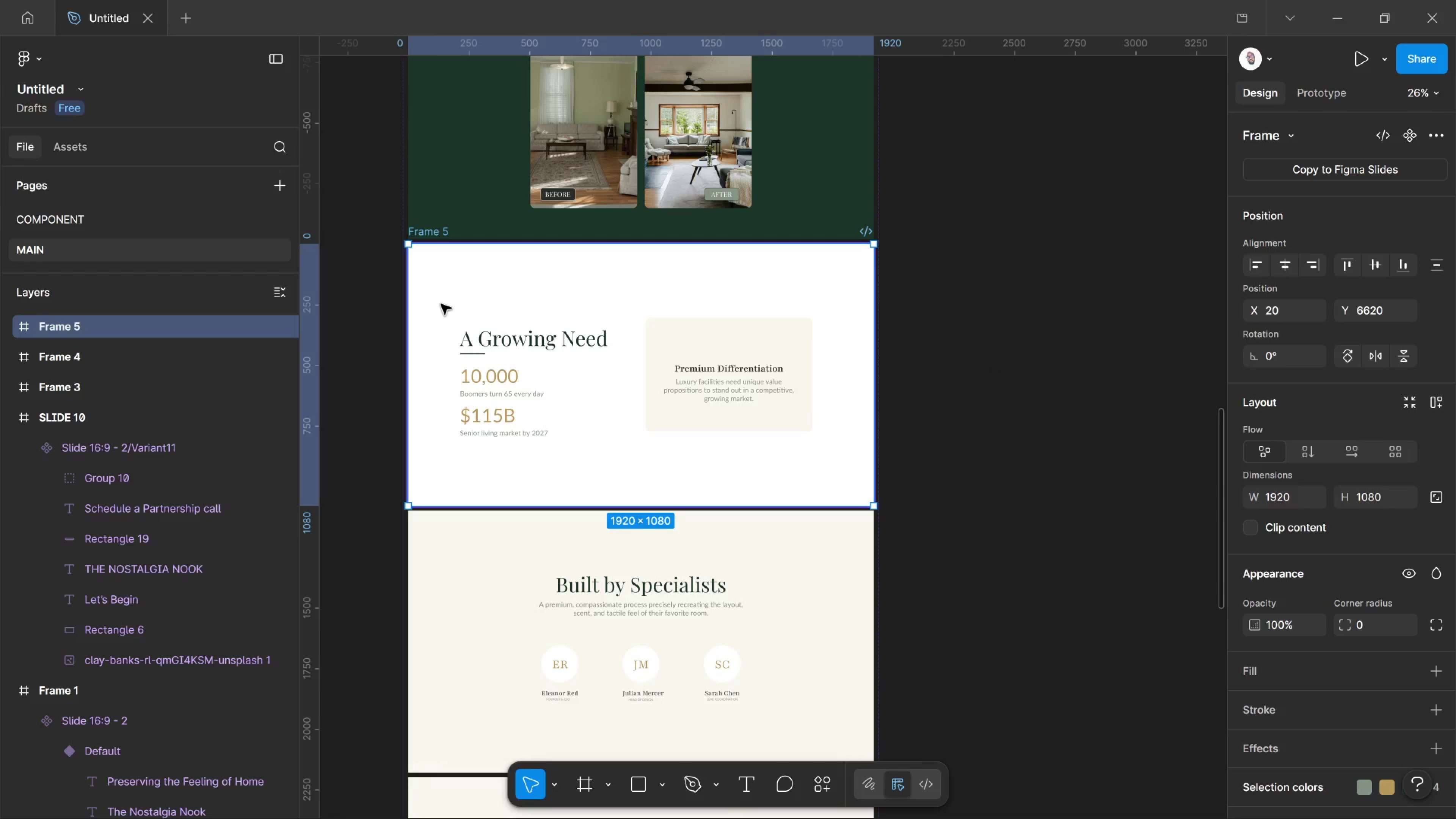 
wait(57.38)
 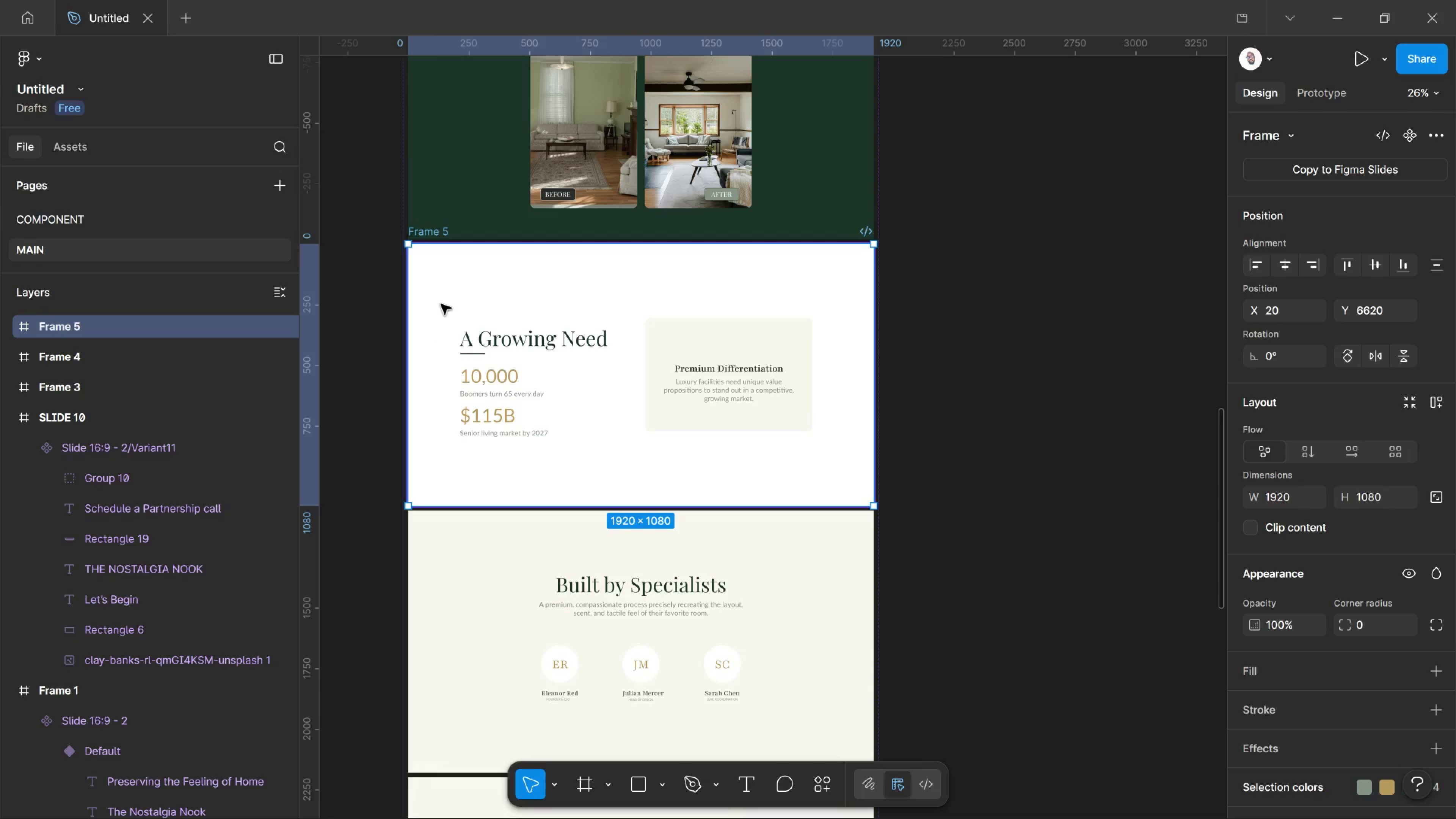 
mouse_move([275, 341])
 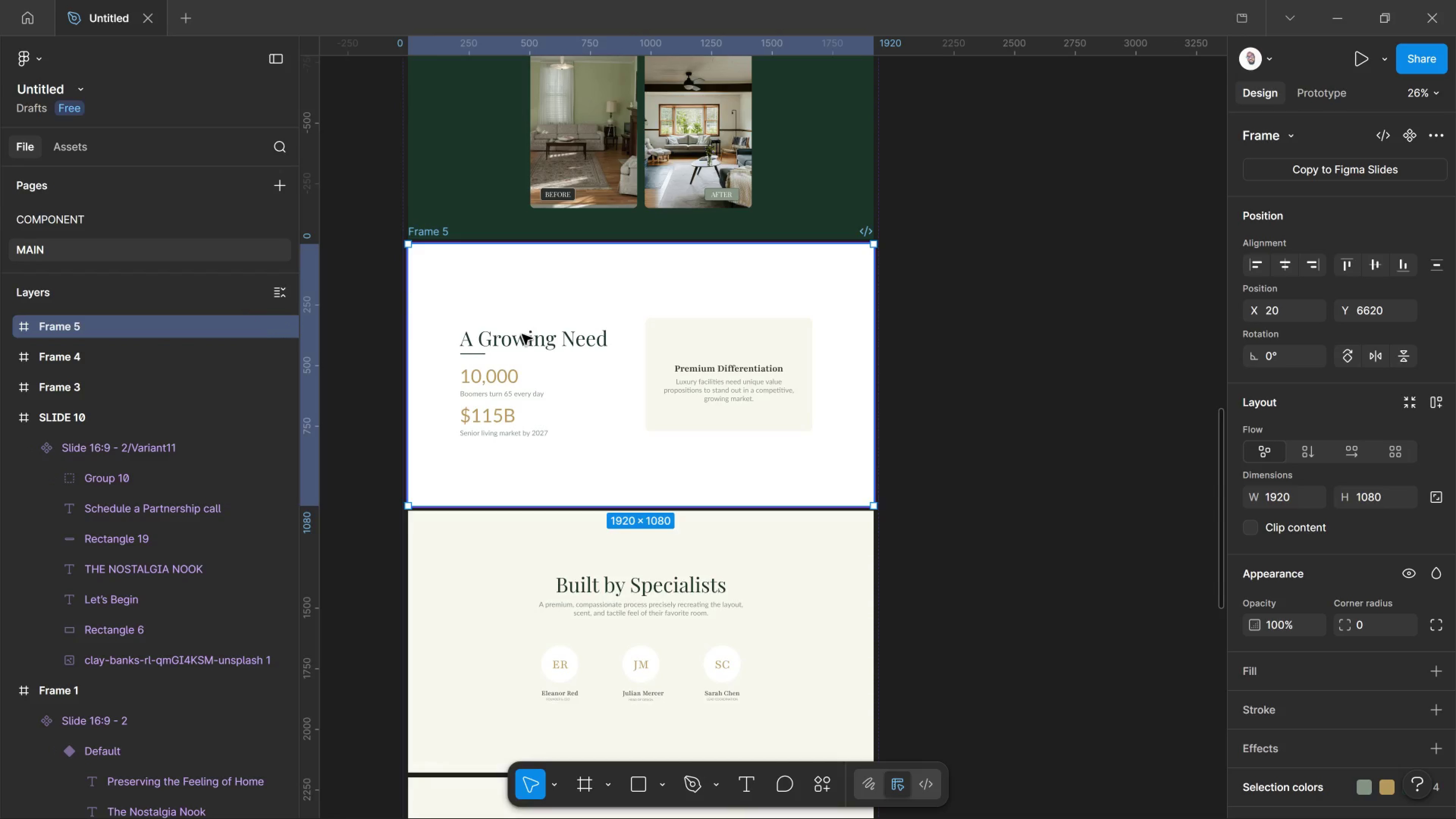 
scroll: coordinate [568, 296], scroll_direction: up, amount: 7.0
 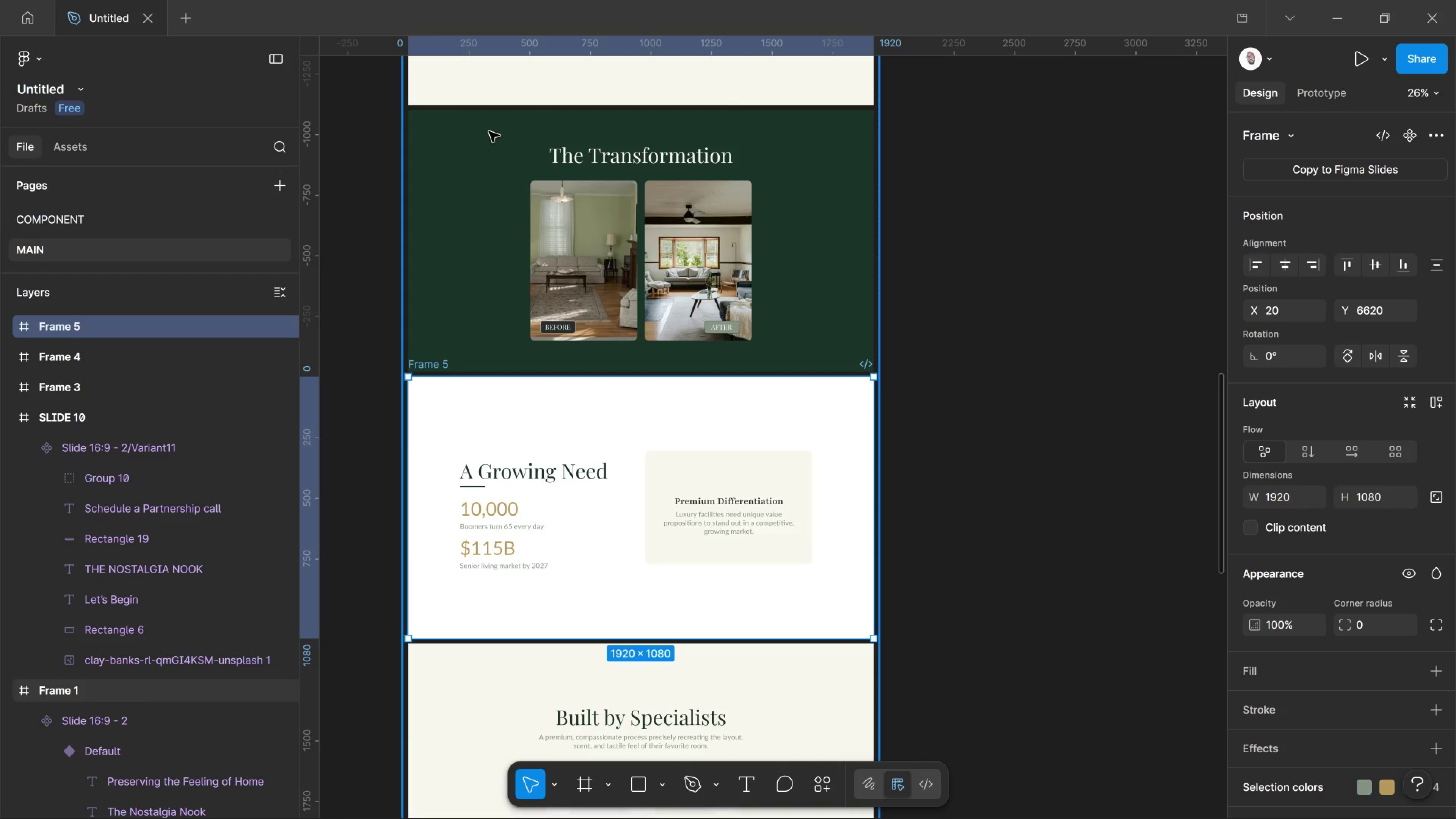 
double_click([489, 132])
 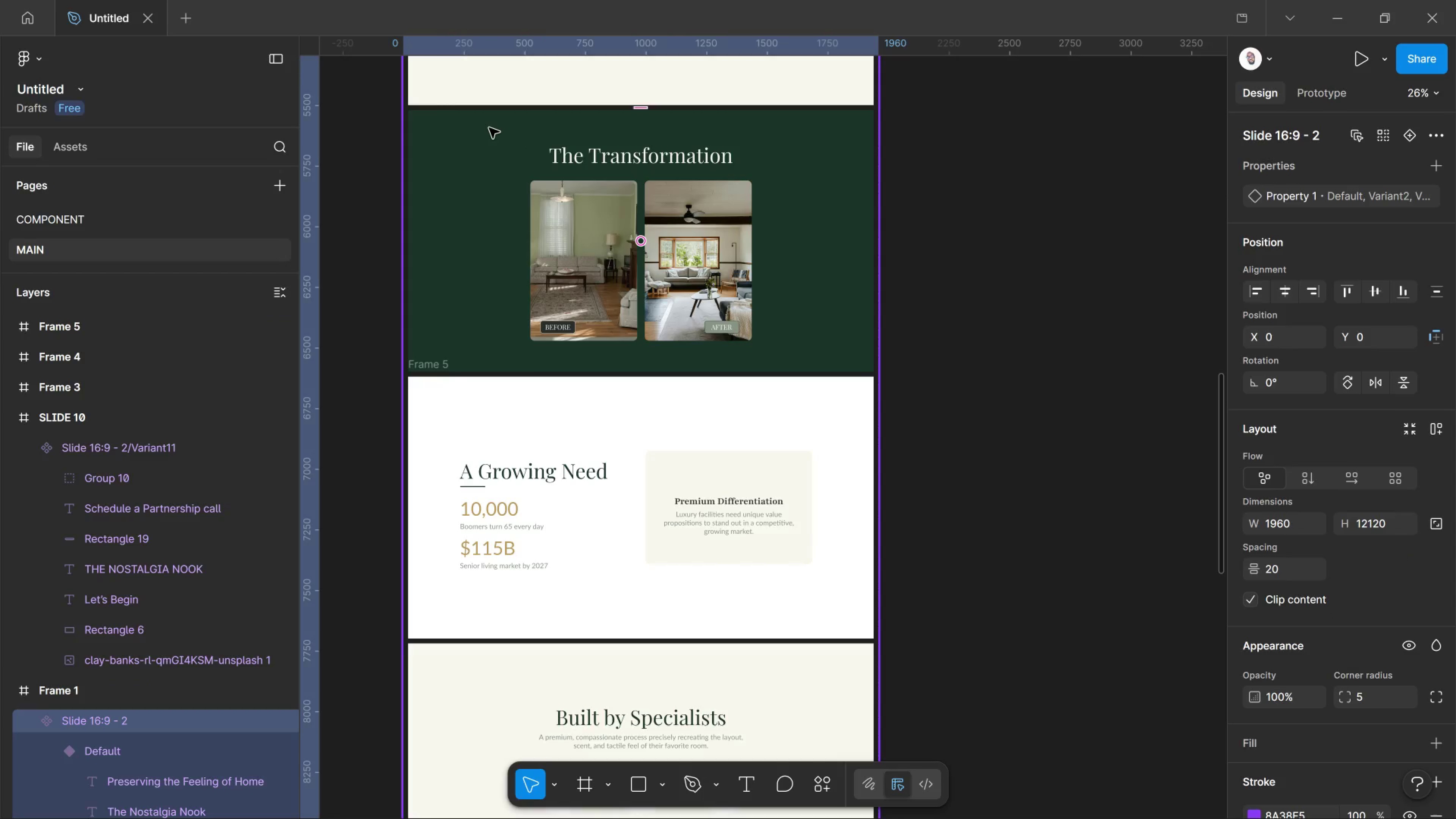 
left_click([489, 132])
 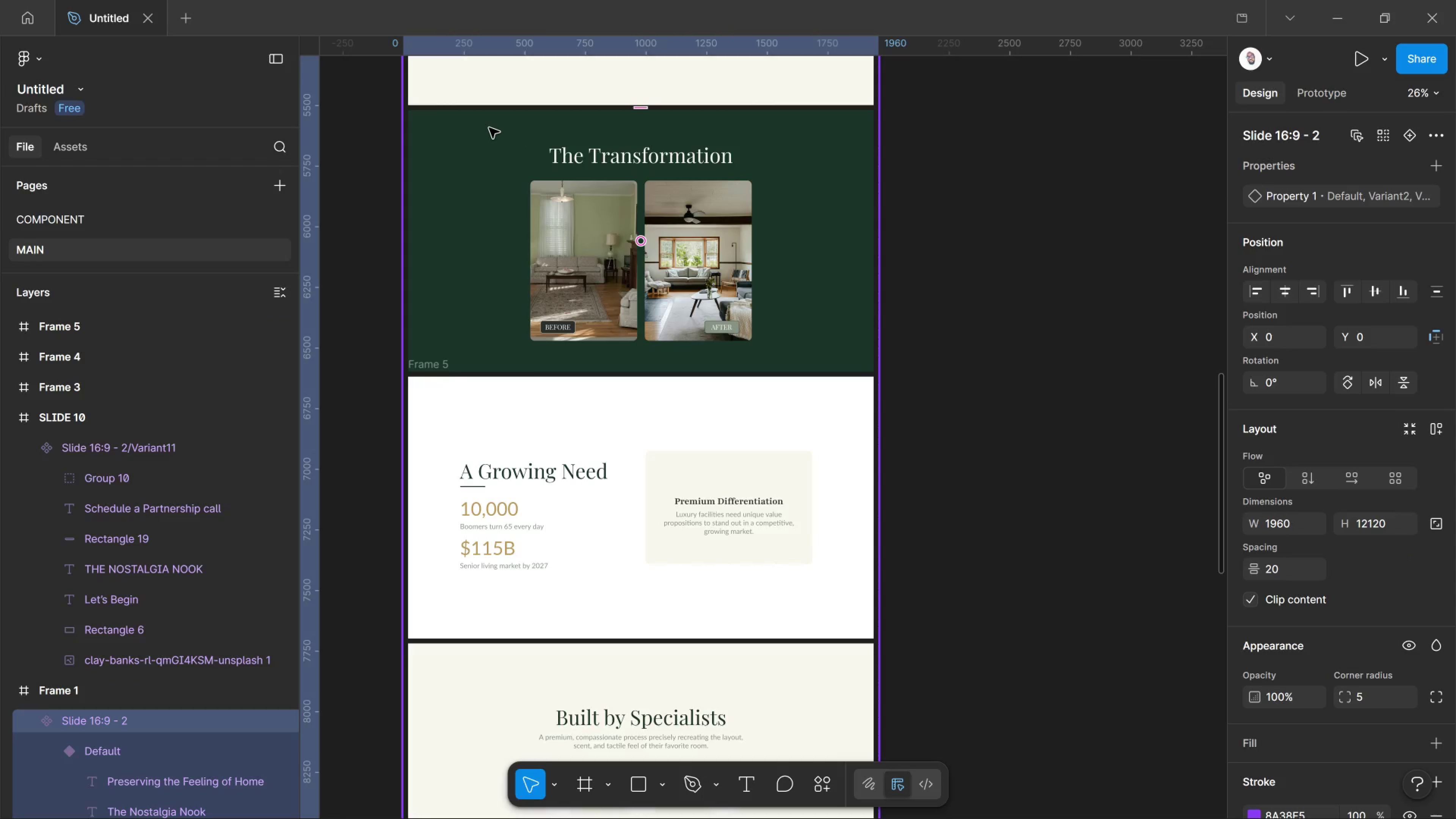 
double_click([489, 128])
 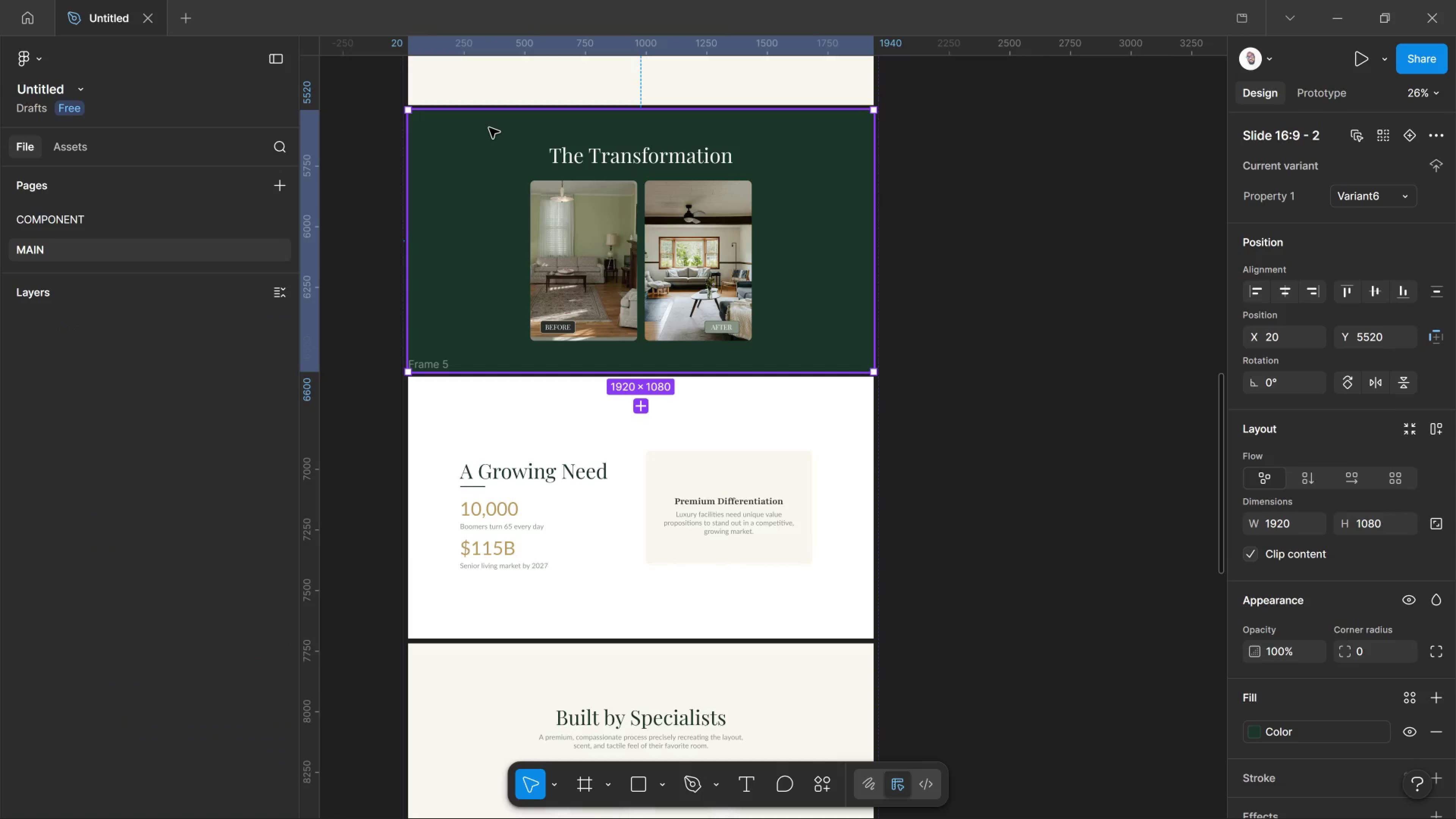 
double_click([489, 128])
 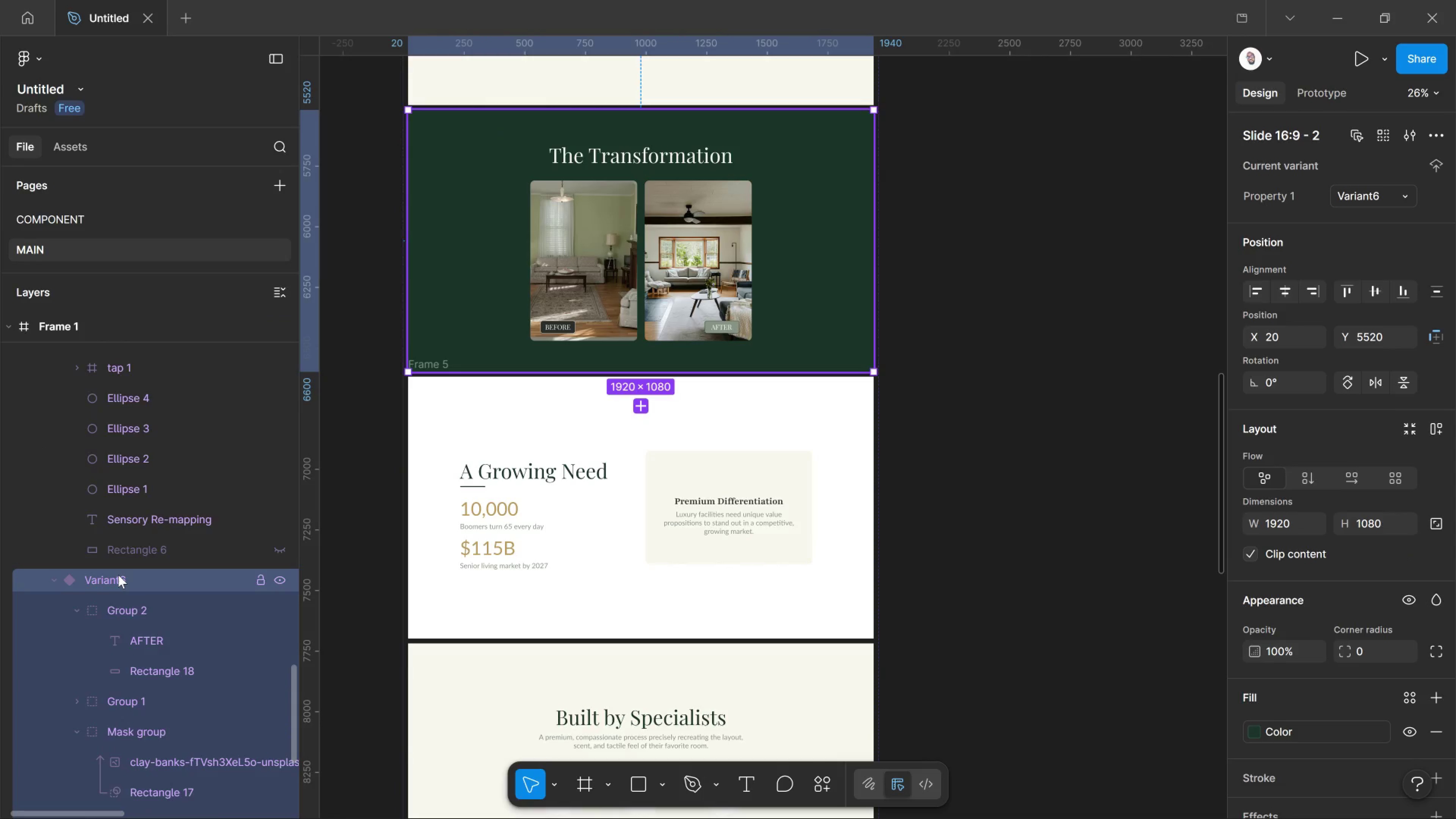 
wait(6.05)
 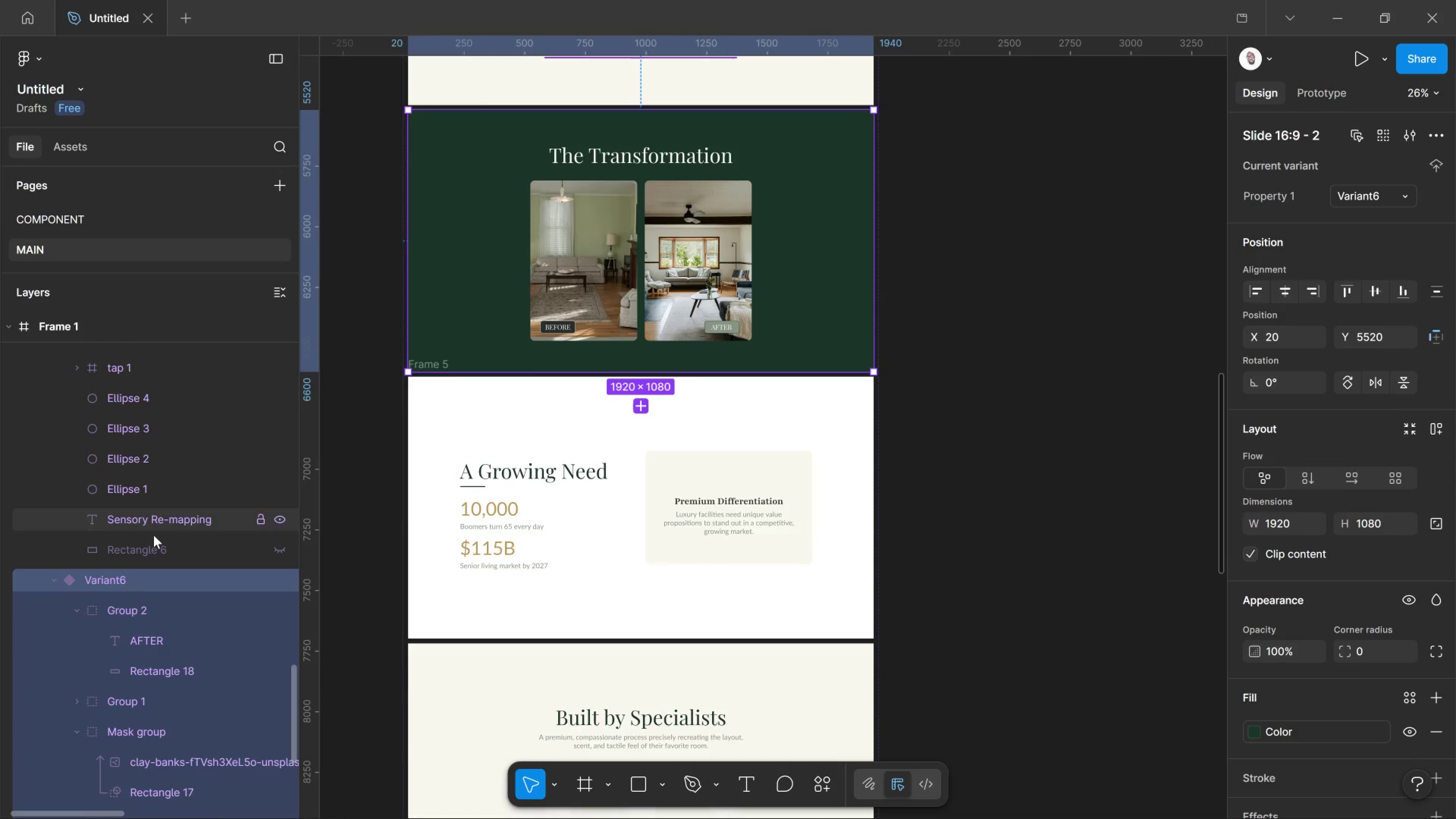 
scroll: coordinate [253, 559], scroll_direction: up, amount: 2.0
 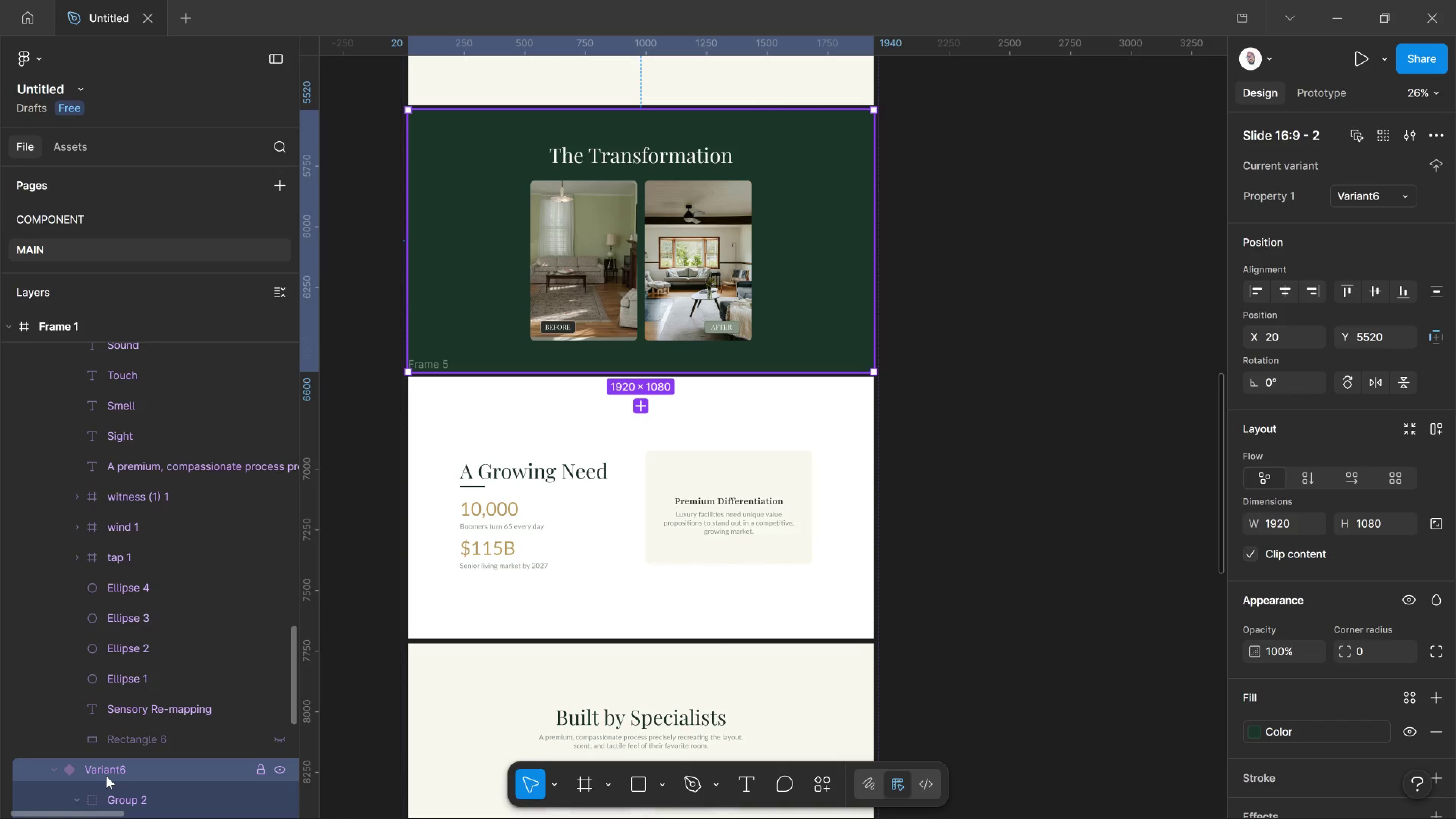 
left_click_drag(start_coordinate=[106, 776], to_coordinate=[33, 283])
 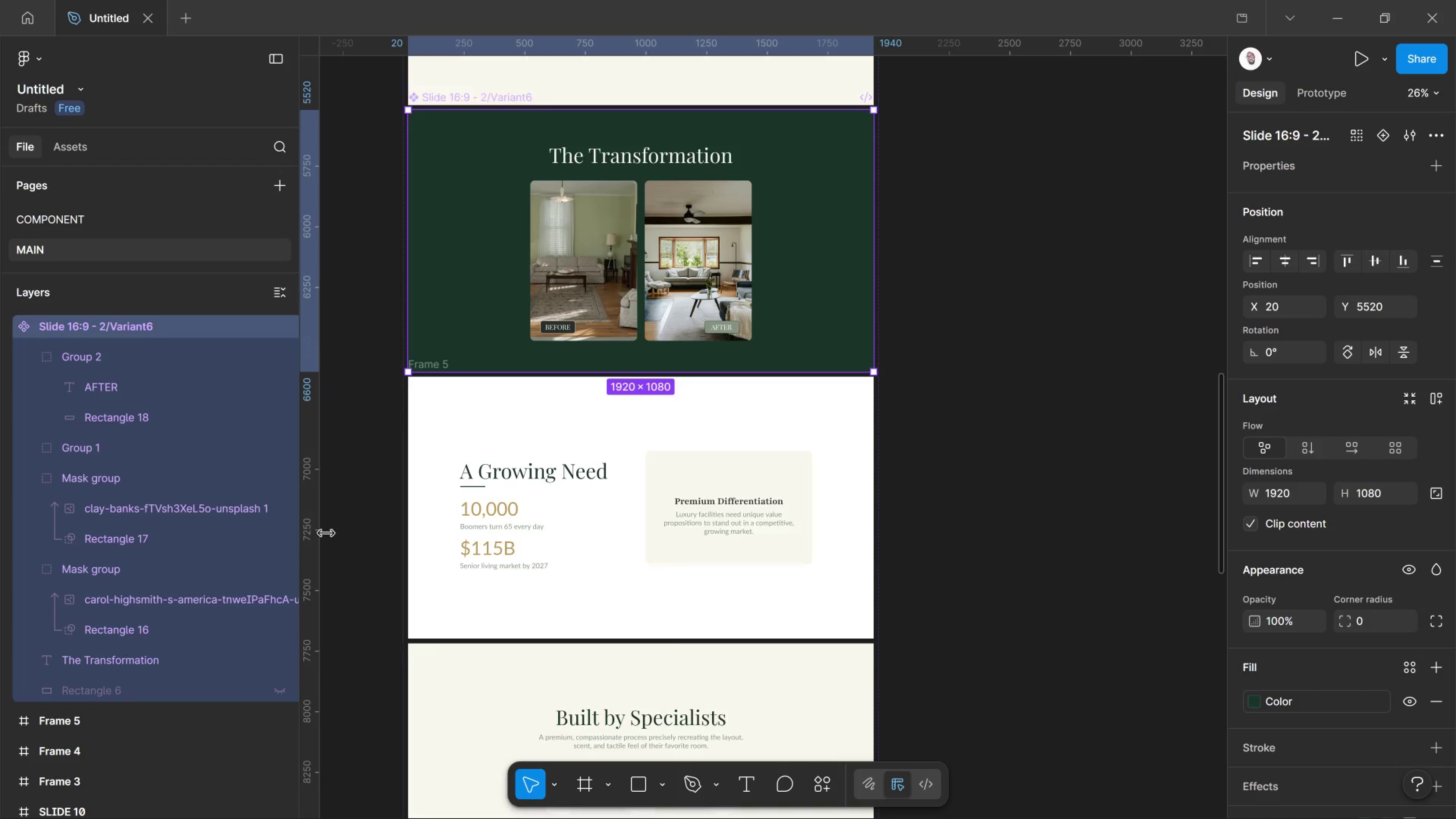 
wait(85.46)
 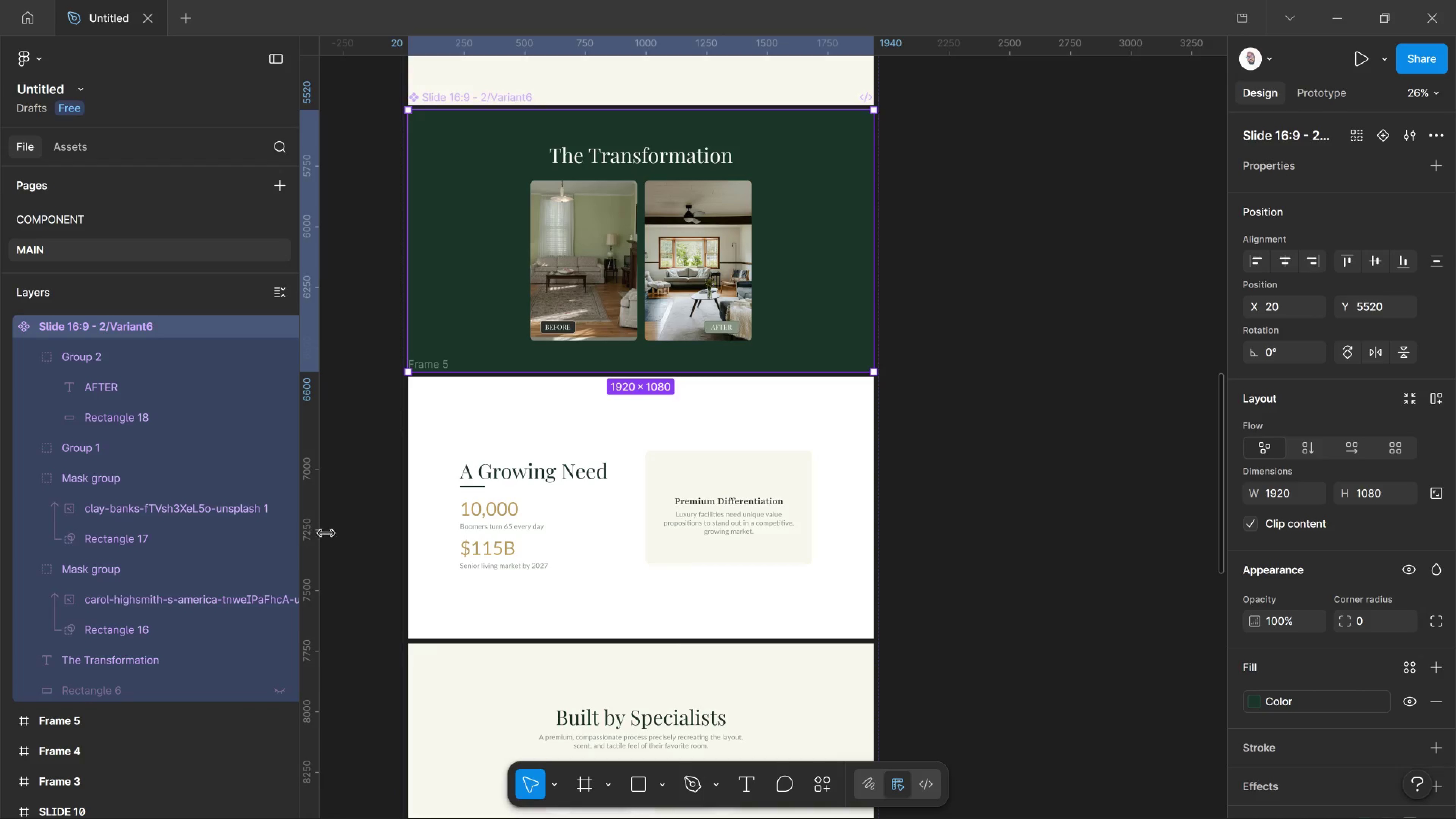 
left_click([282, 320])
 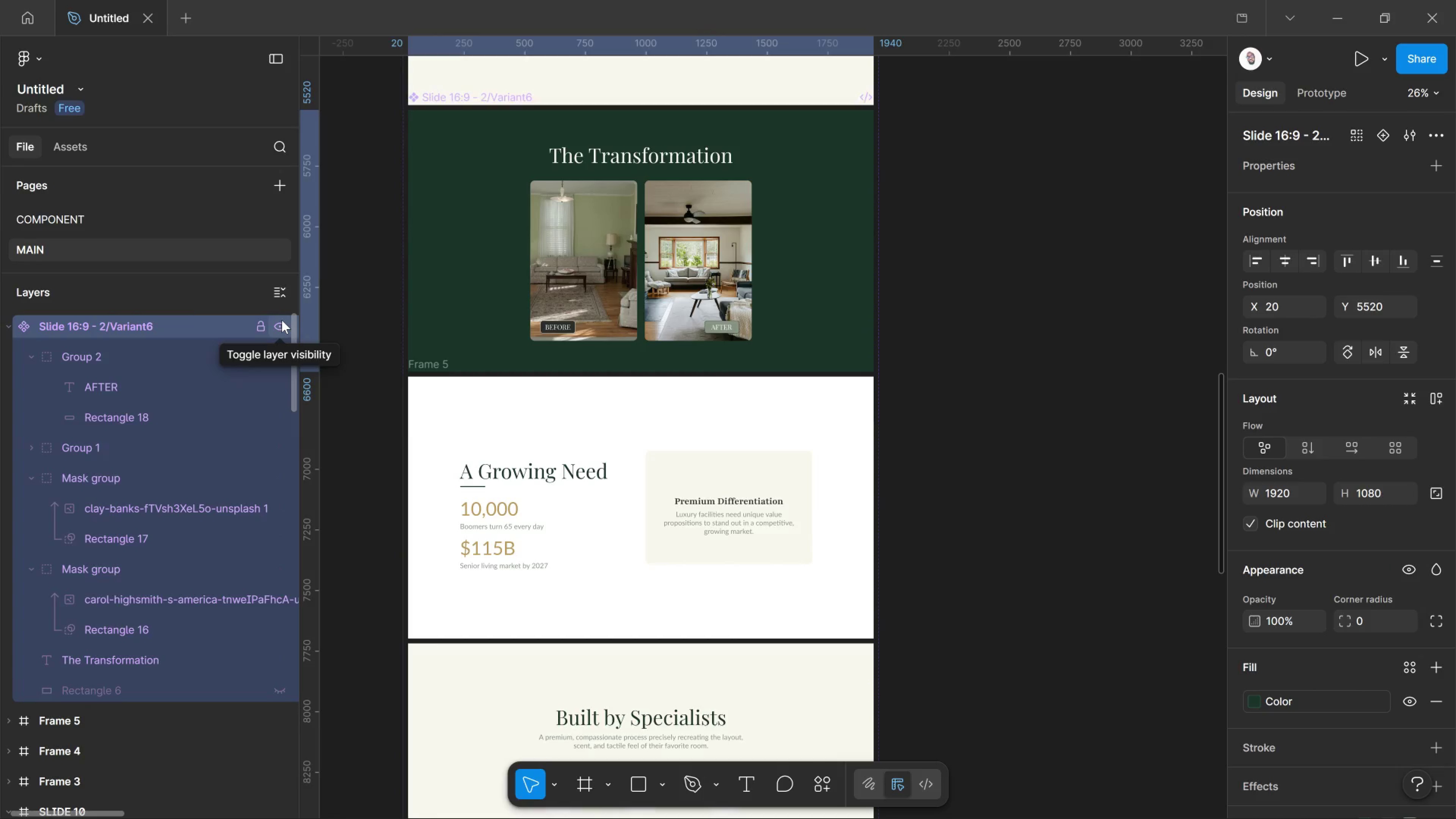 
left_click([282, 320])
 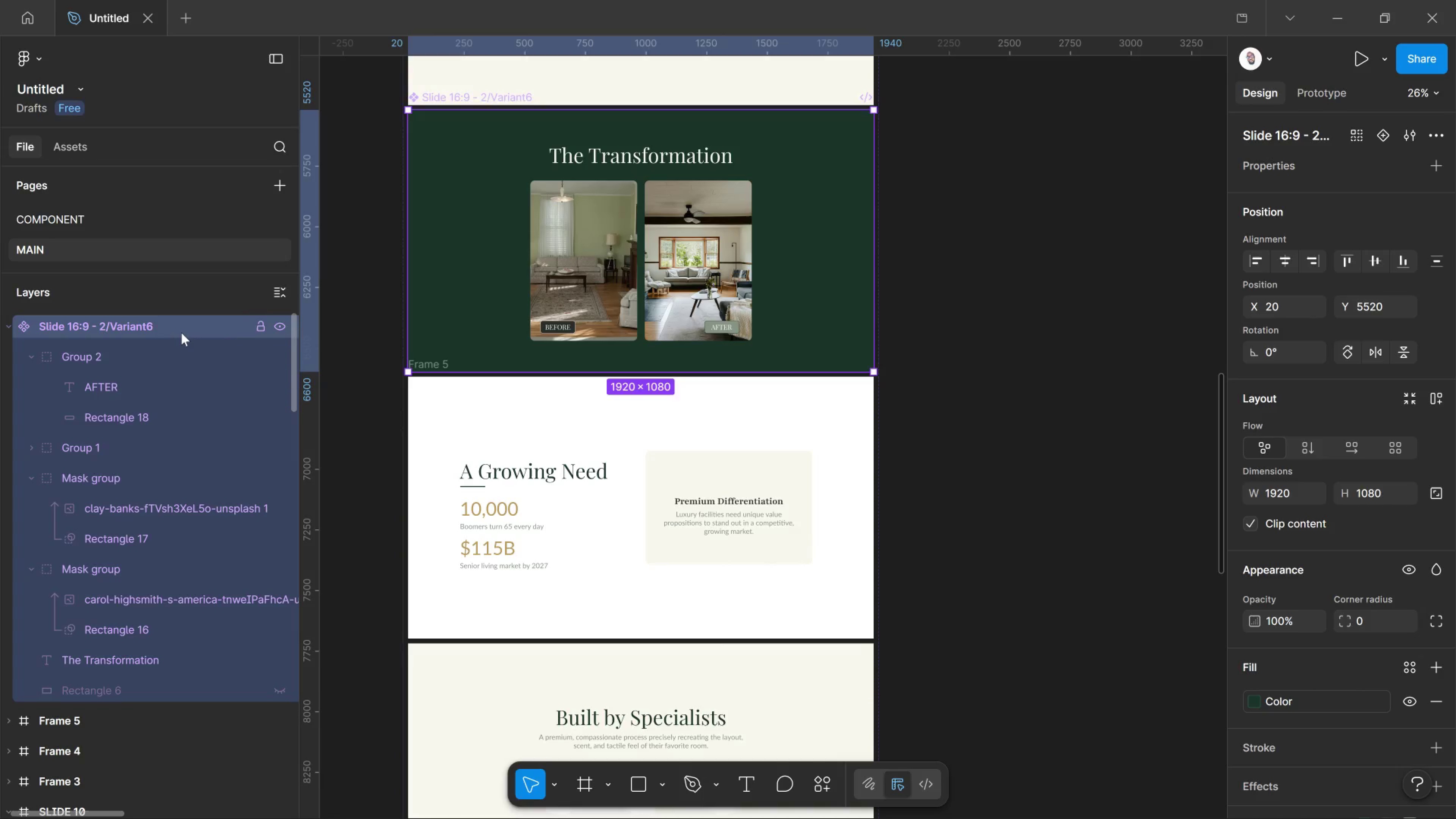 
wait(30.82)
 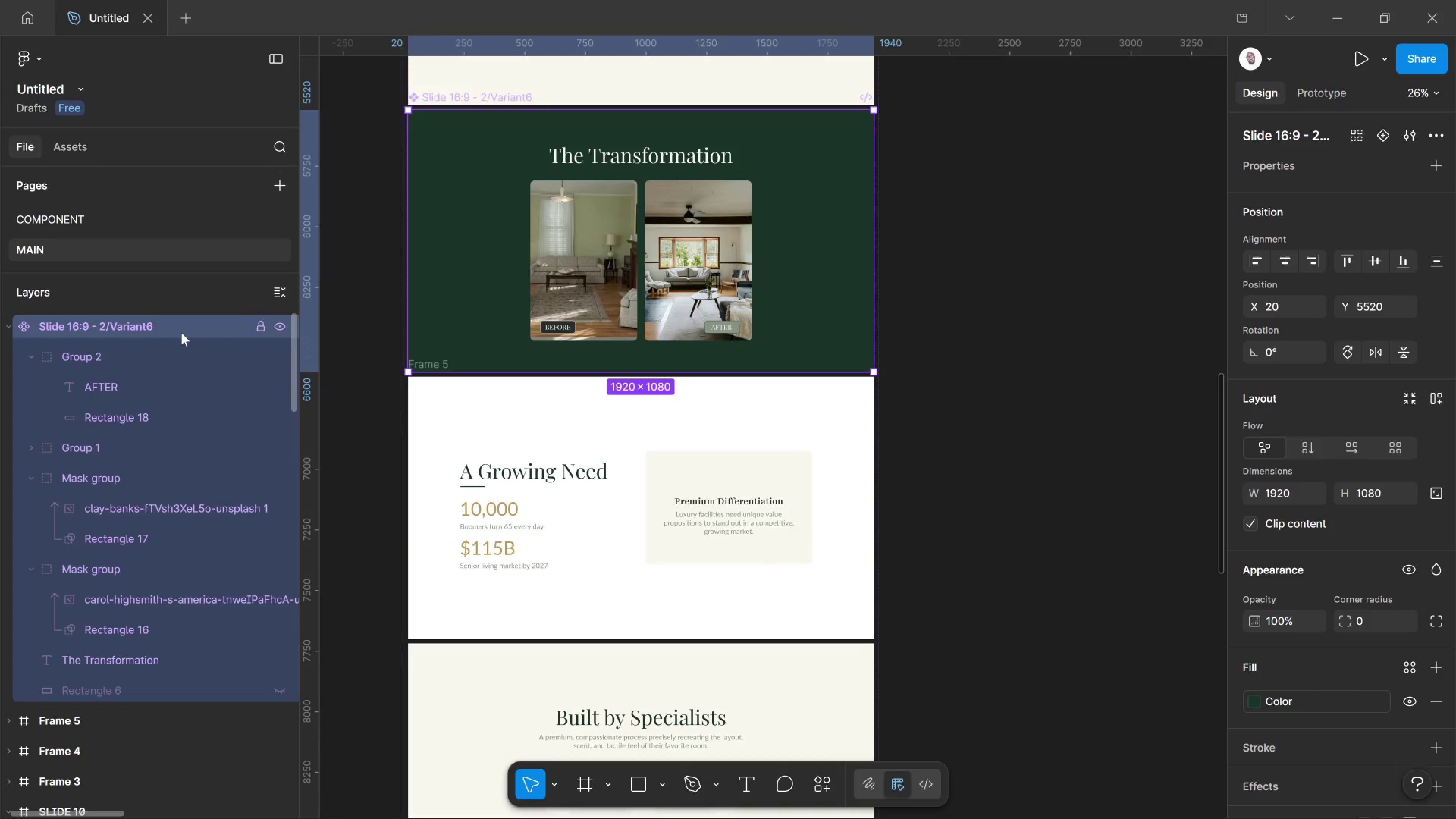 
right_click([181, 333])
 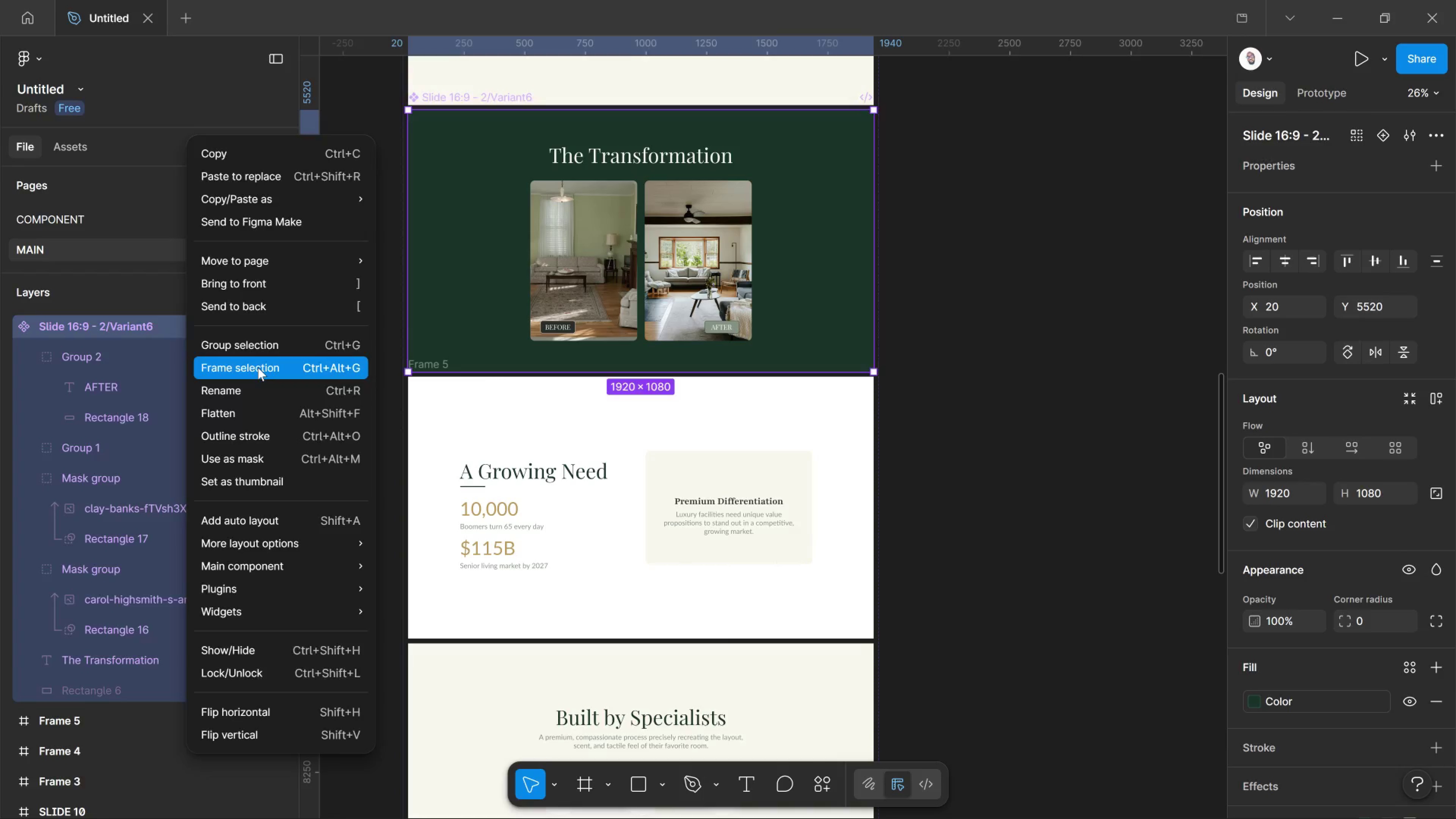 
left_click([258, 367])
 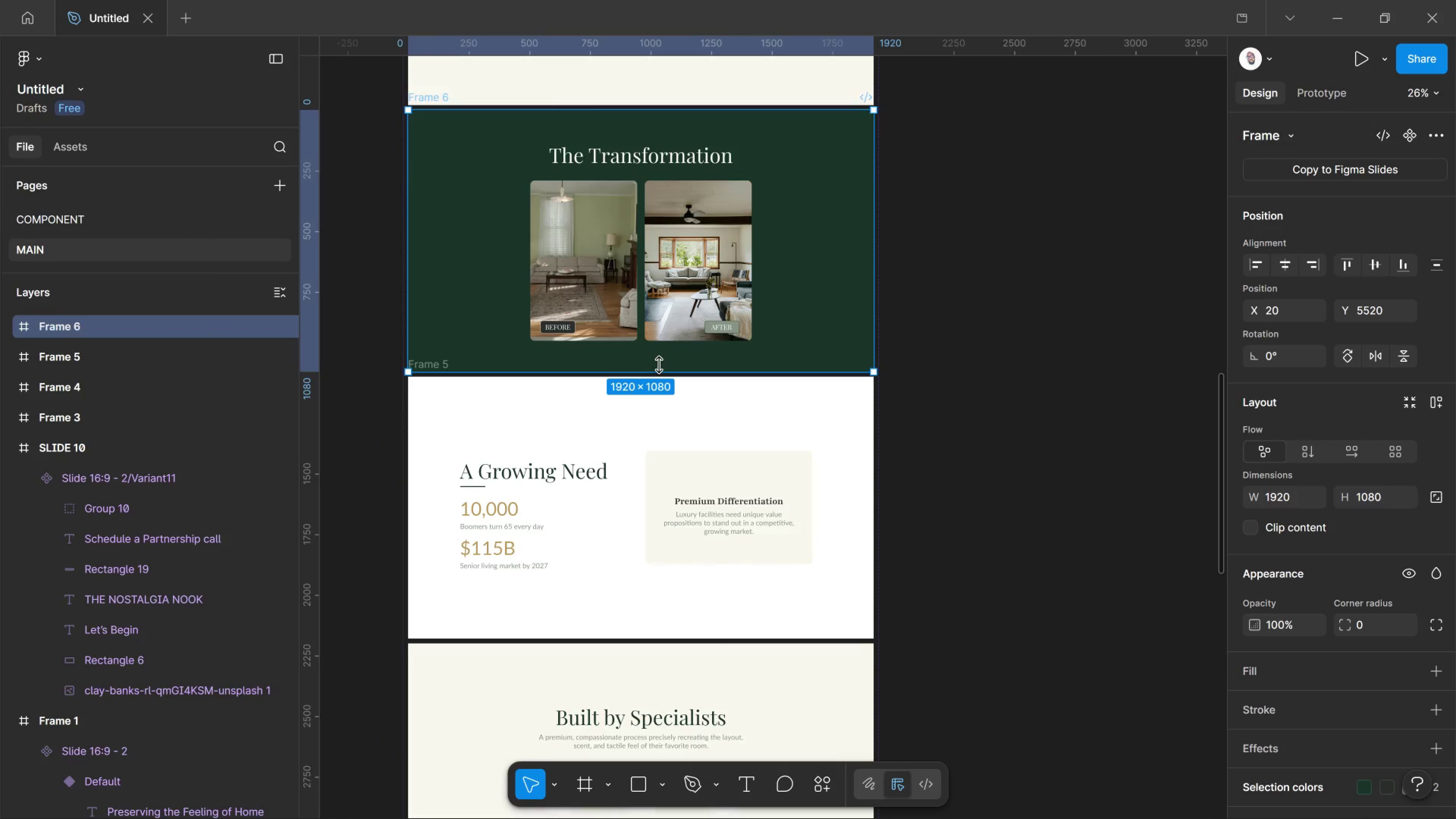 
scroll: coordinate [659, 363], scroll_direction: up, amount: 7.0
 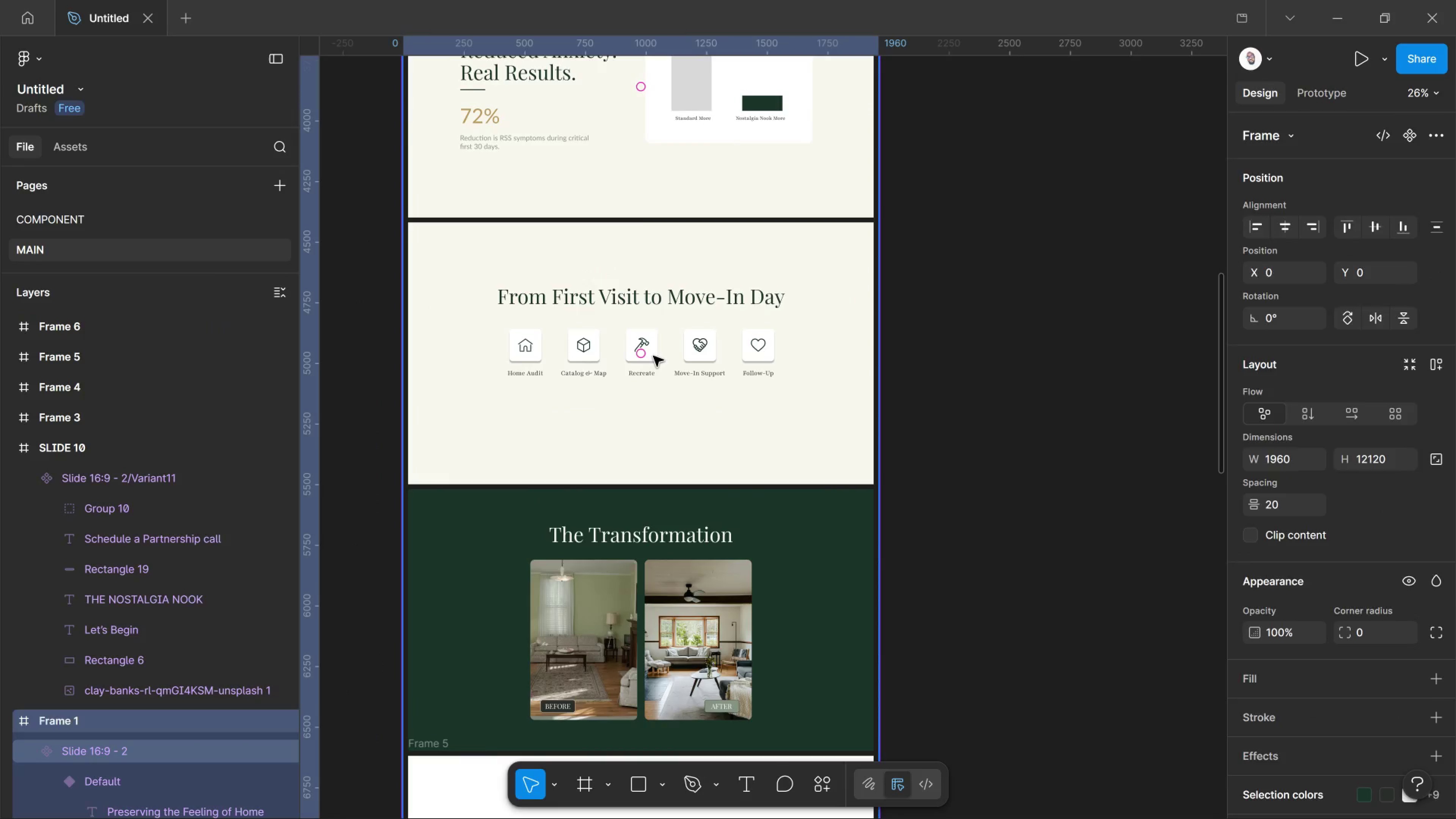 
left_click([657, 360])
 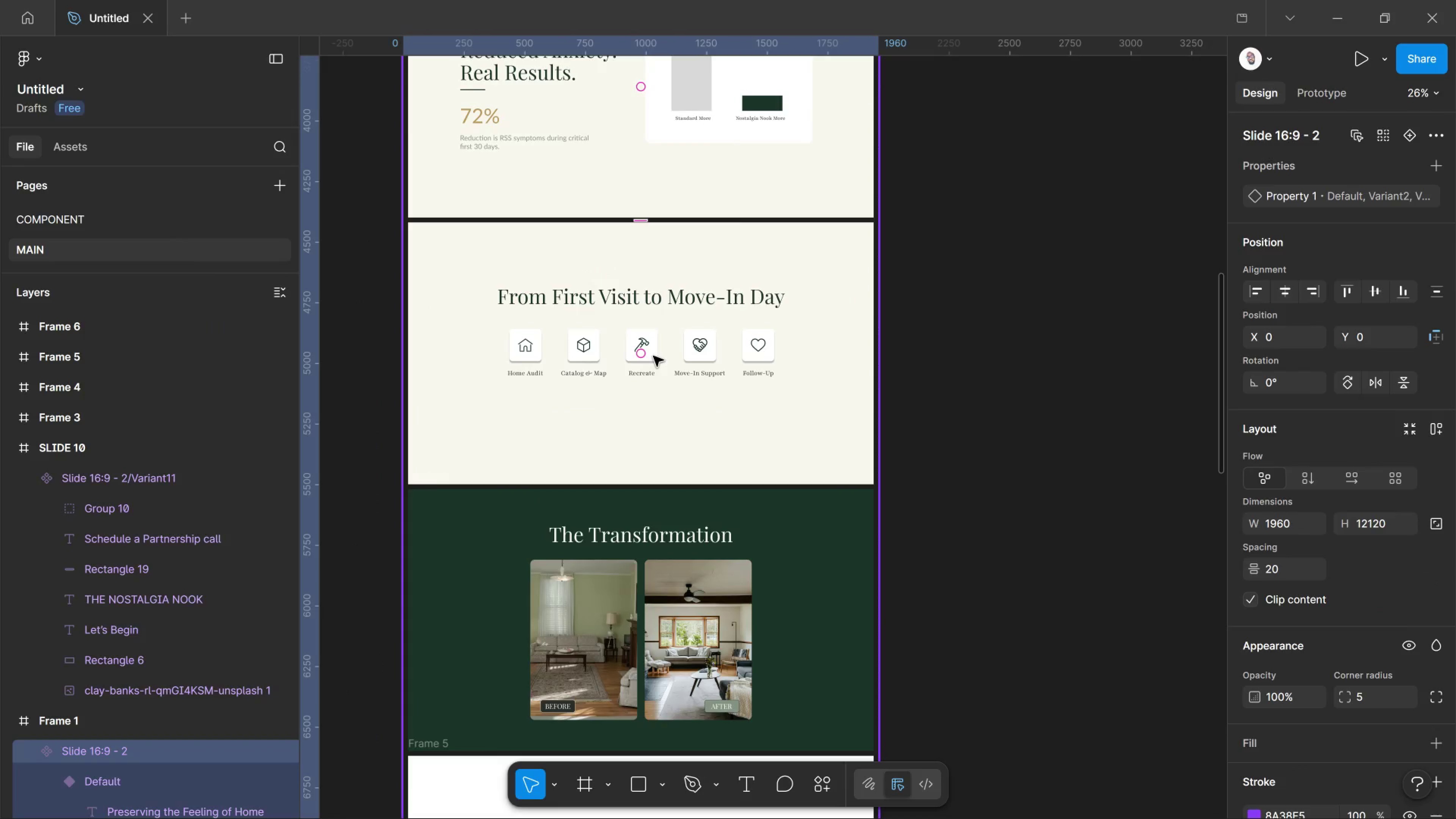 
double_click([653, 356])
 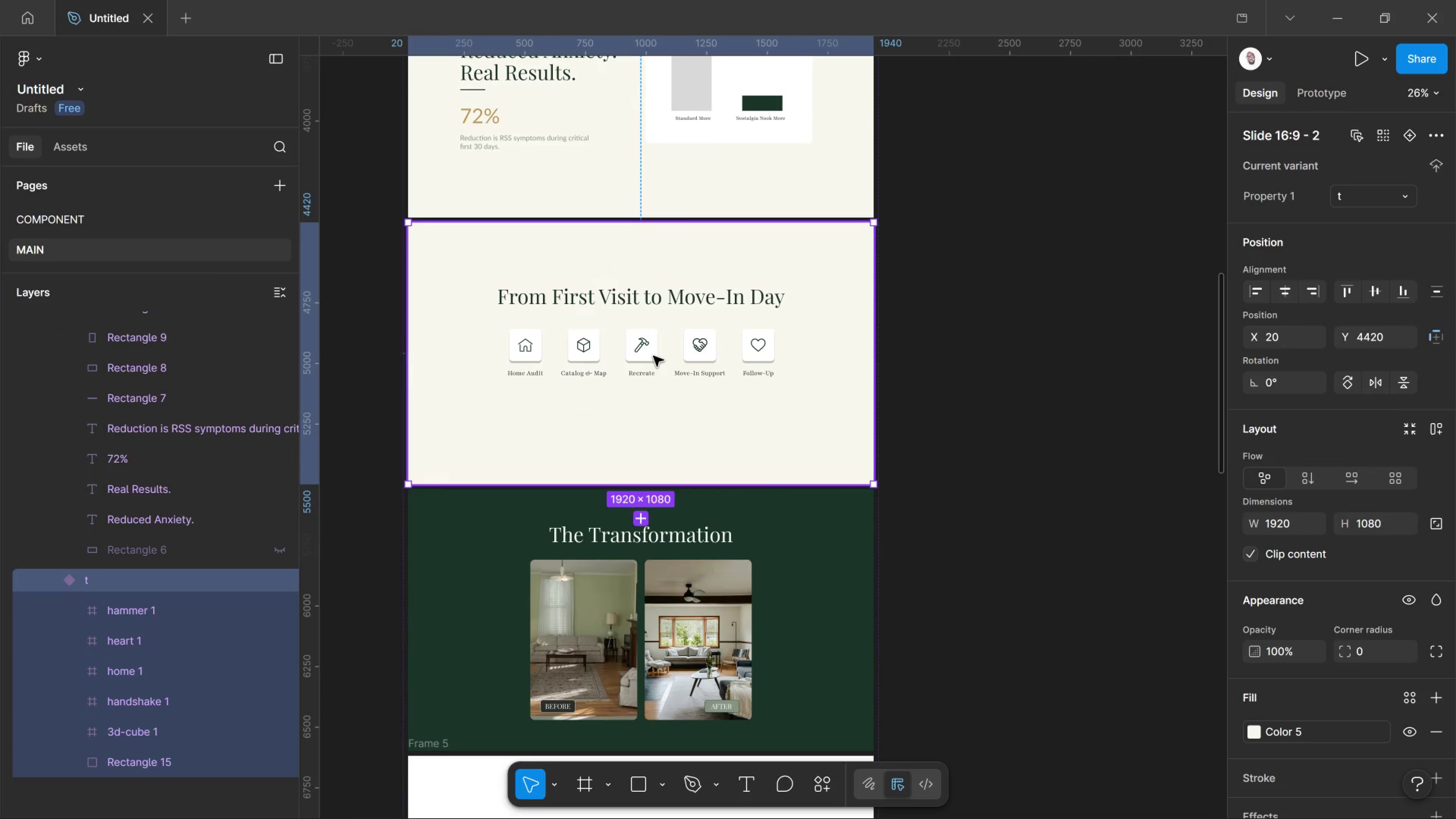 
double_click([653, 356])
 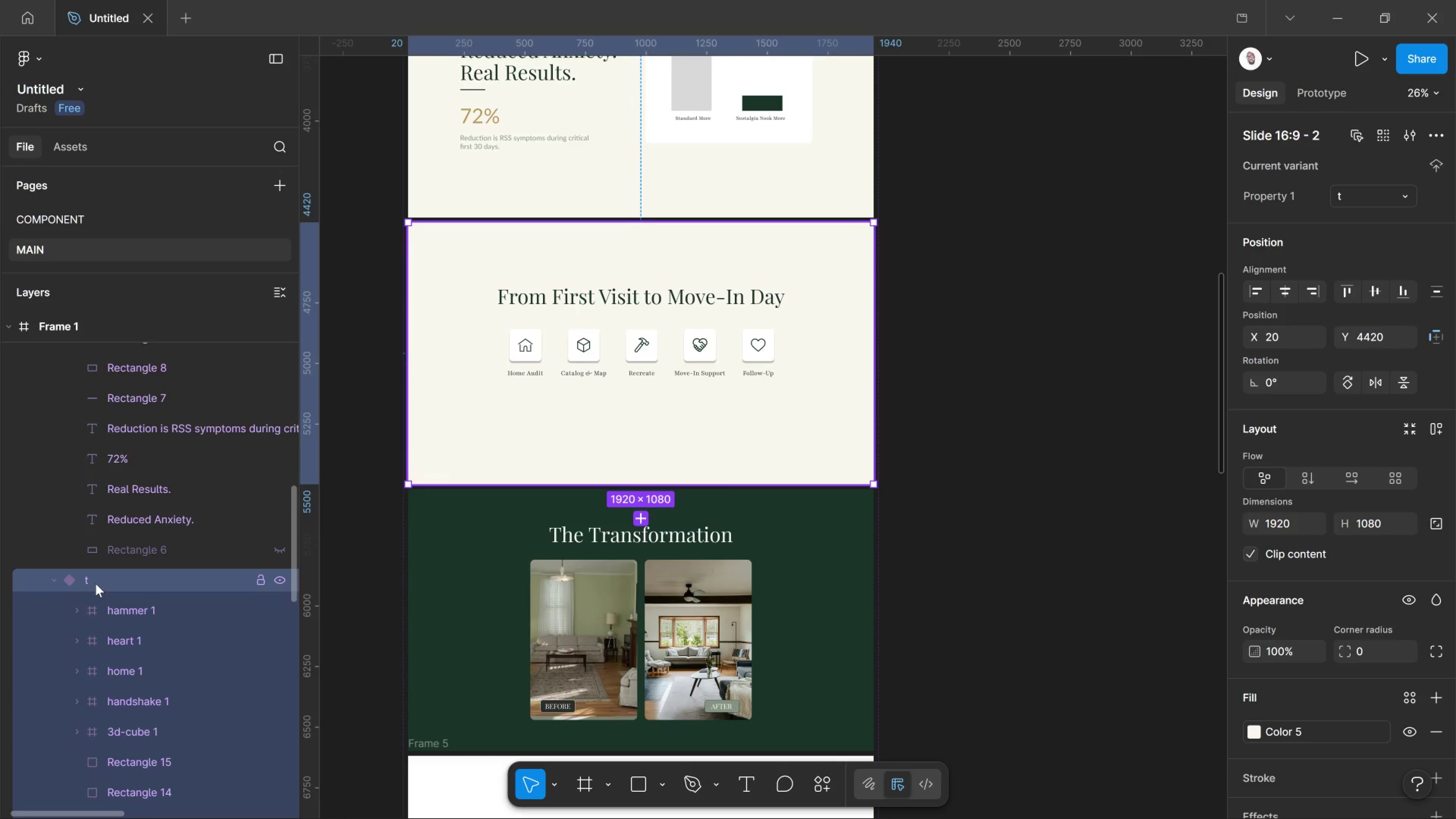 
left_click_drag(start_coordinate=[96, 584], to_coordinate=[39, 298])
 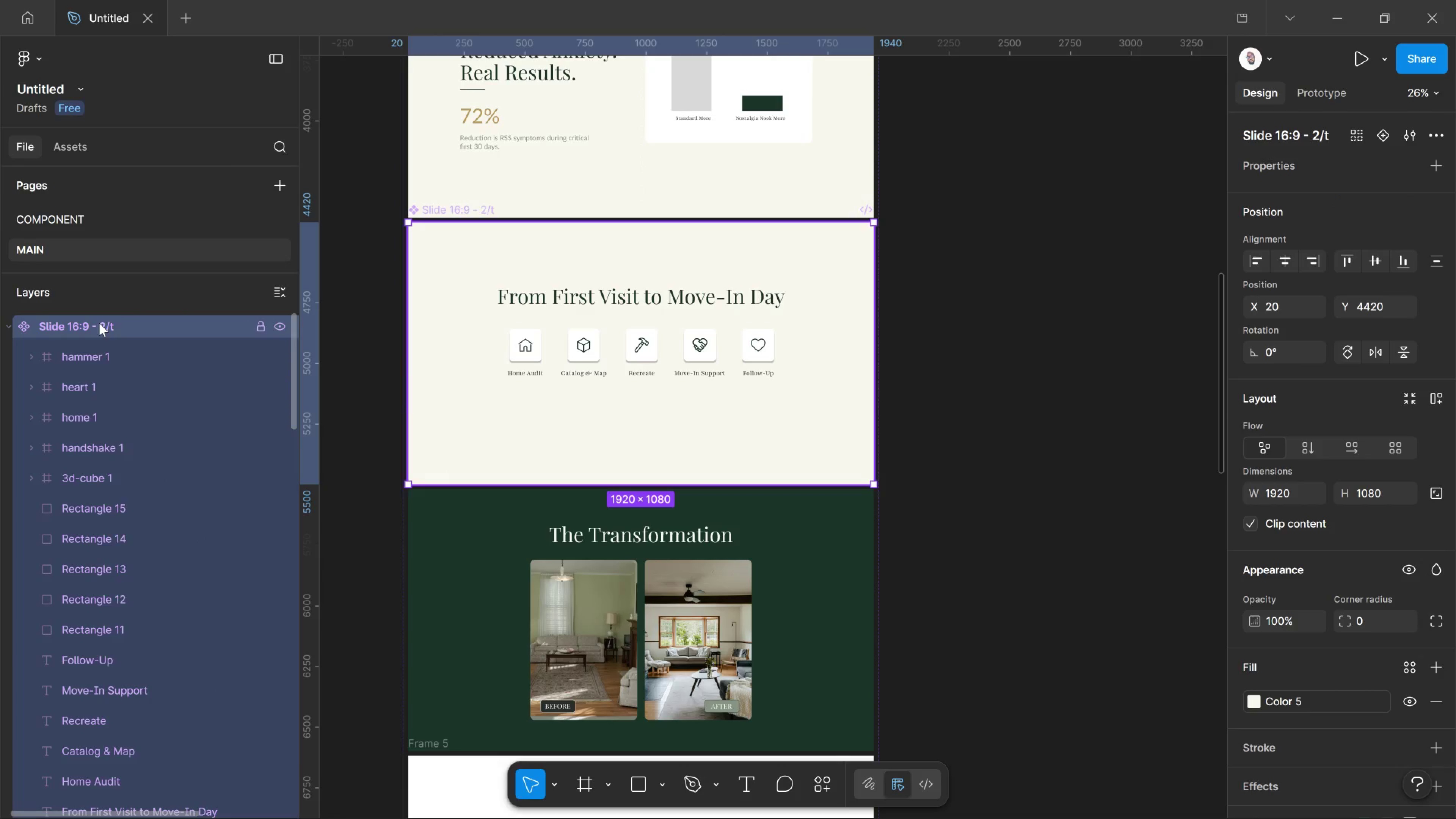 
right_click([99, 323])
 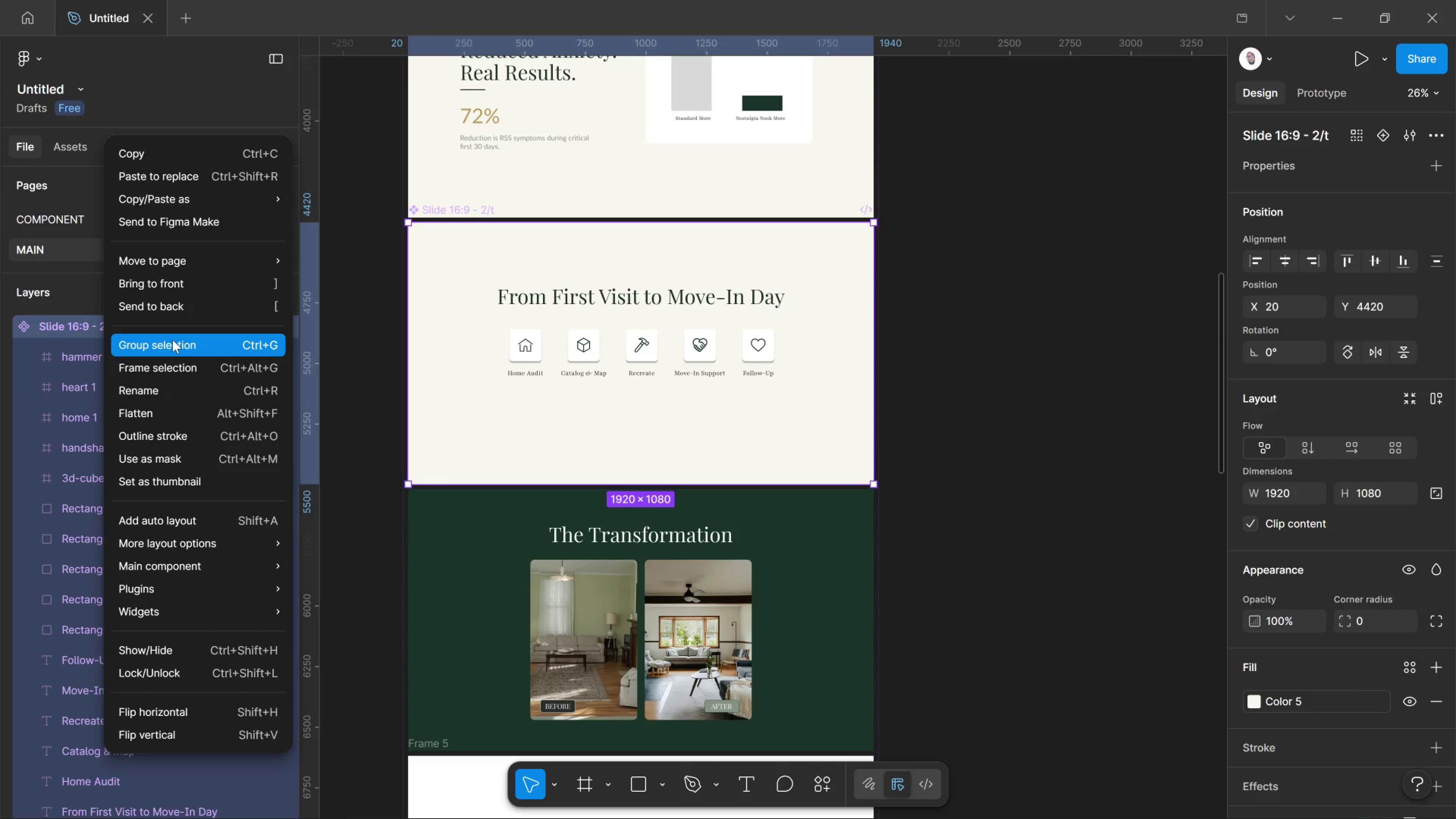 
wait(15.02)
 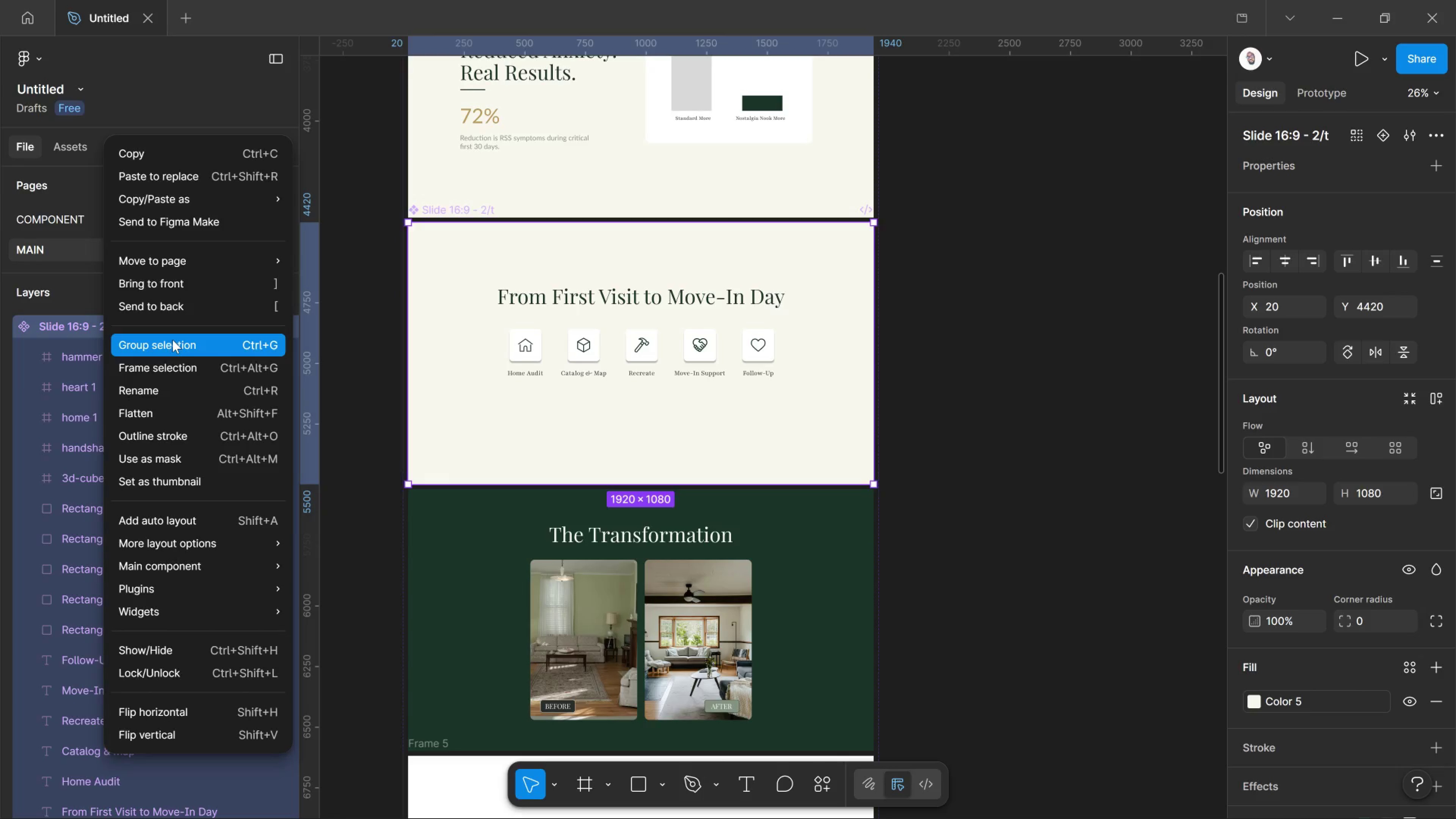 
left_click([167, 366])
 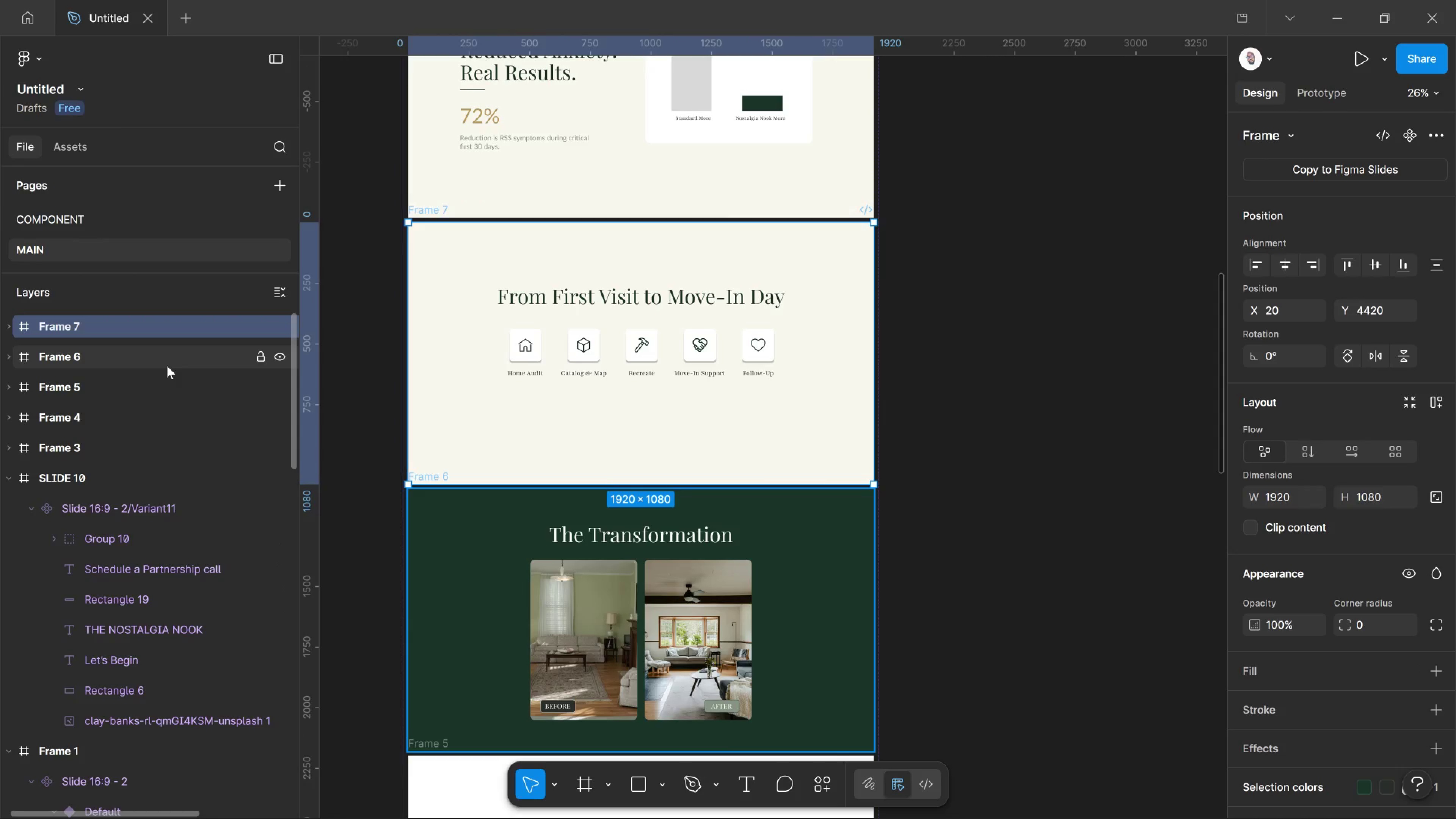 
wait(18.26)
 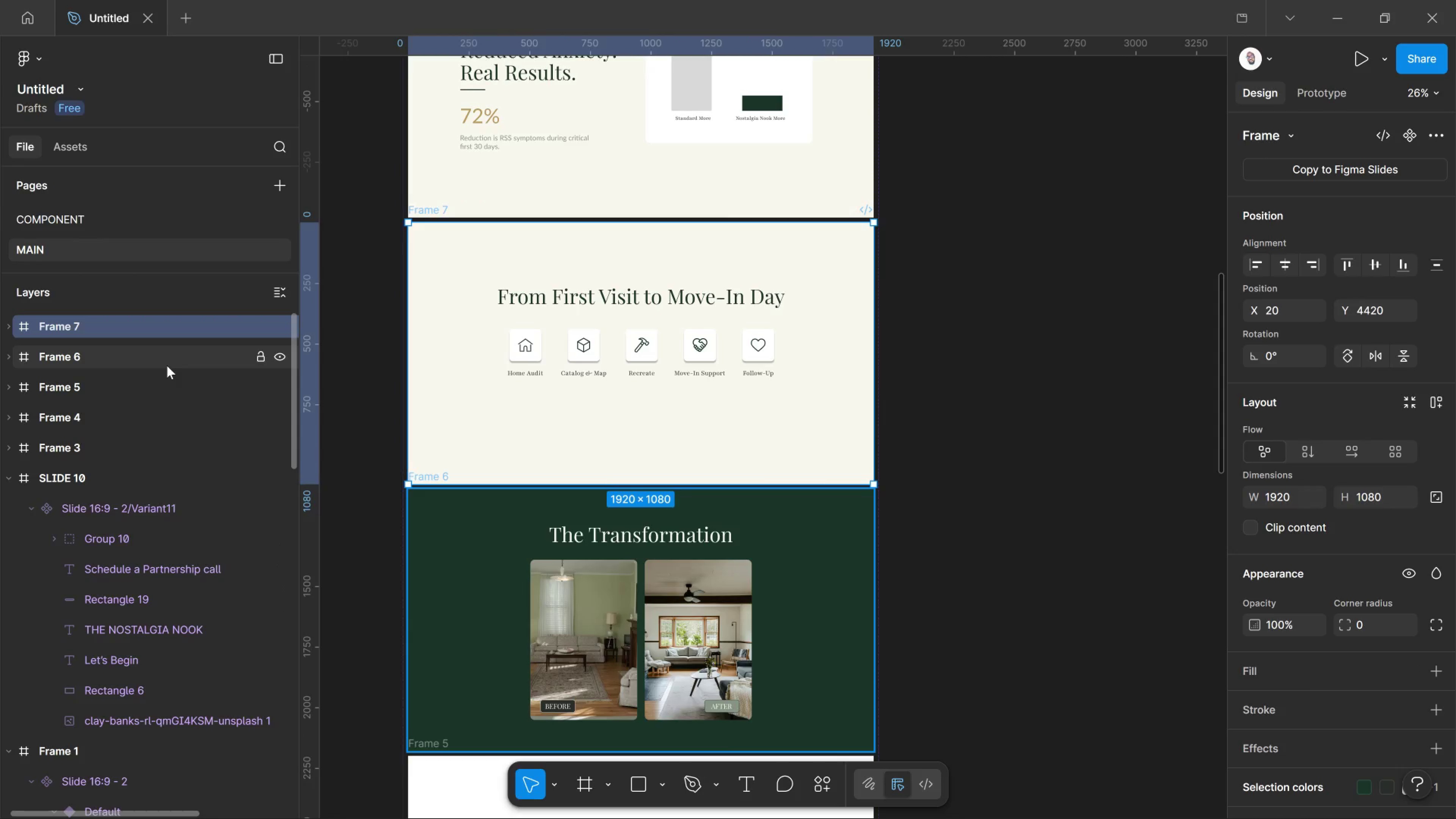 
scroll: coordinate [726, 339], scroll_direction: up, amount: 4.0
 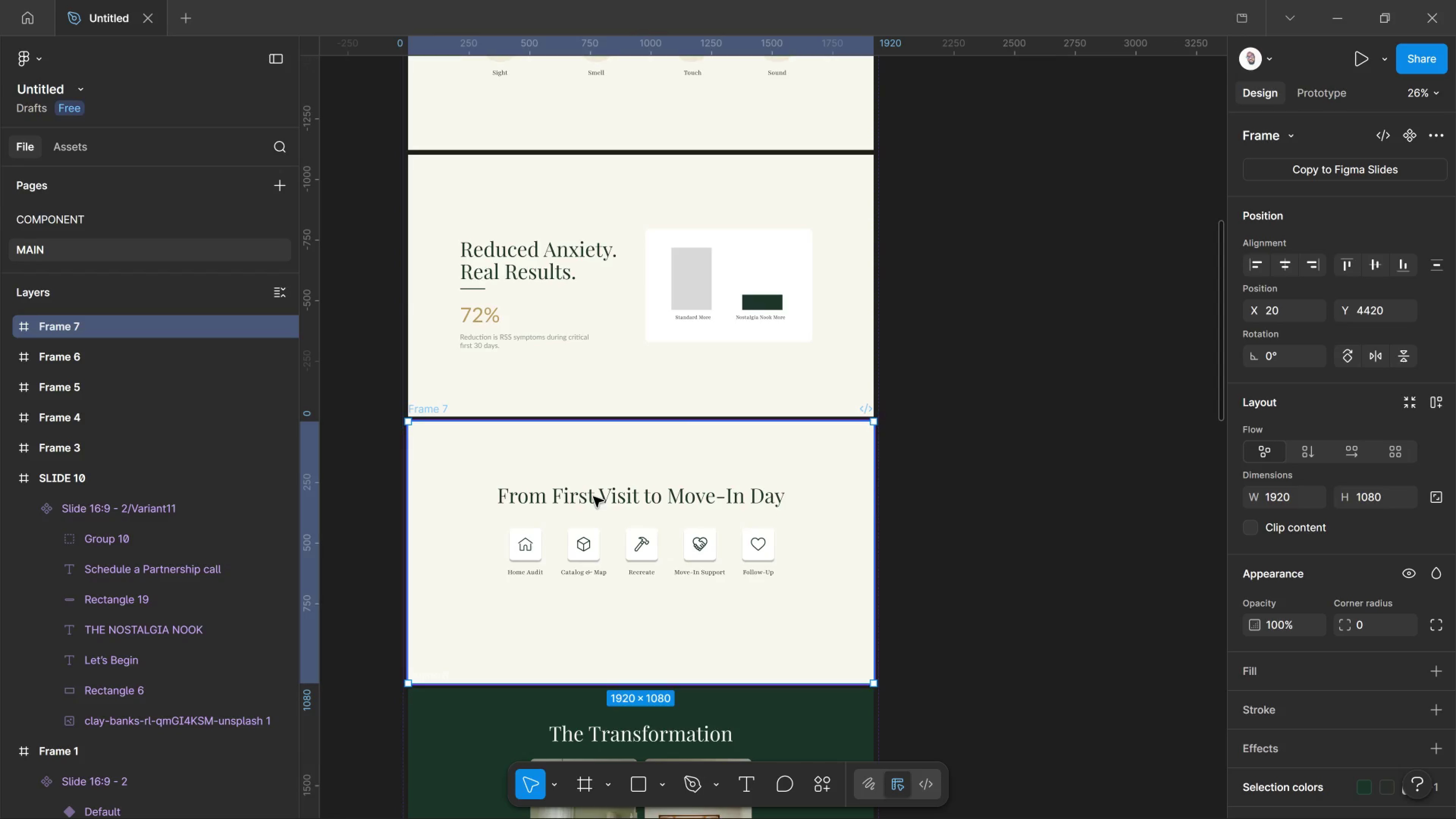 
scroll: coordinate [658, 557], scroll_direction: none, amount: 0.0
 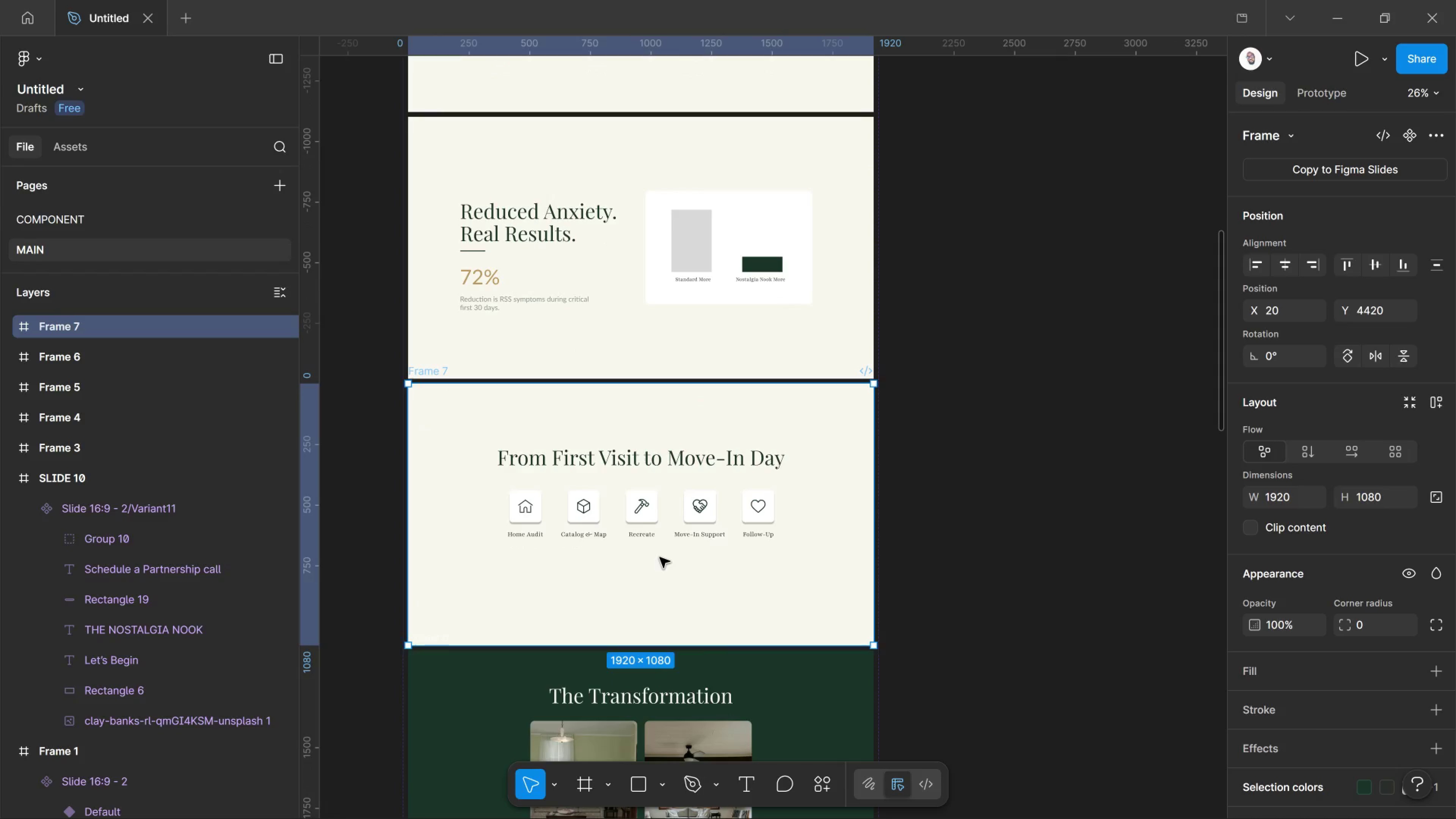 
scroll: coordinate [660, 557], scroll_direction: down, amount: 1.0
 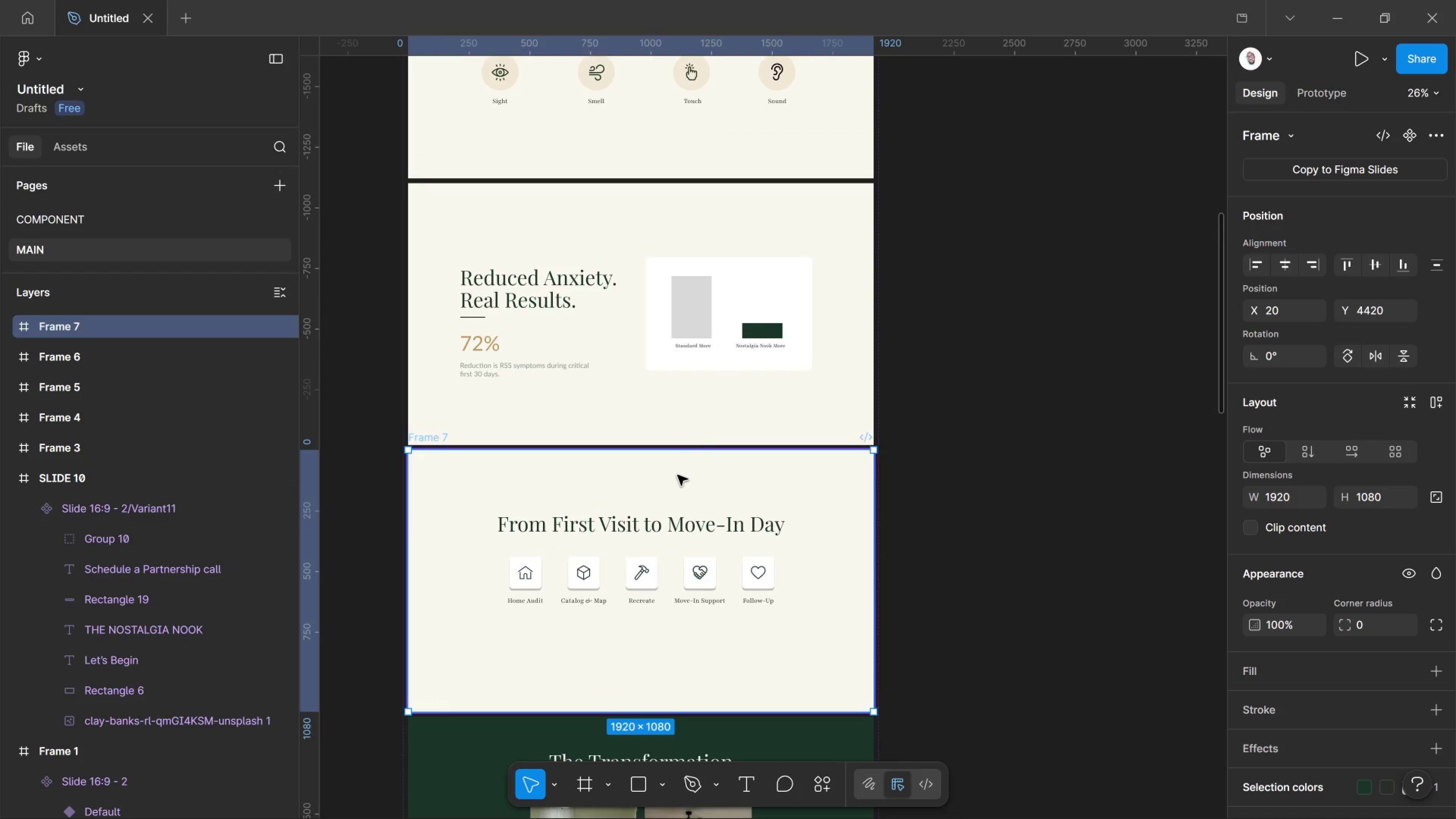 
scroll: coordinate [662, 538], scroll_direction: up, amount: 1.0
 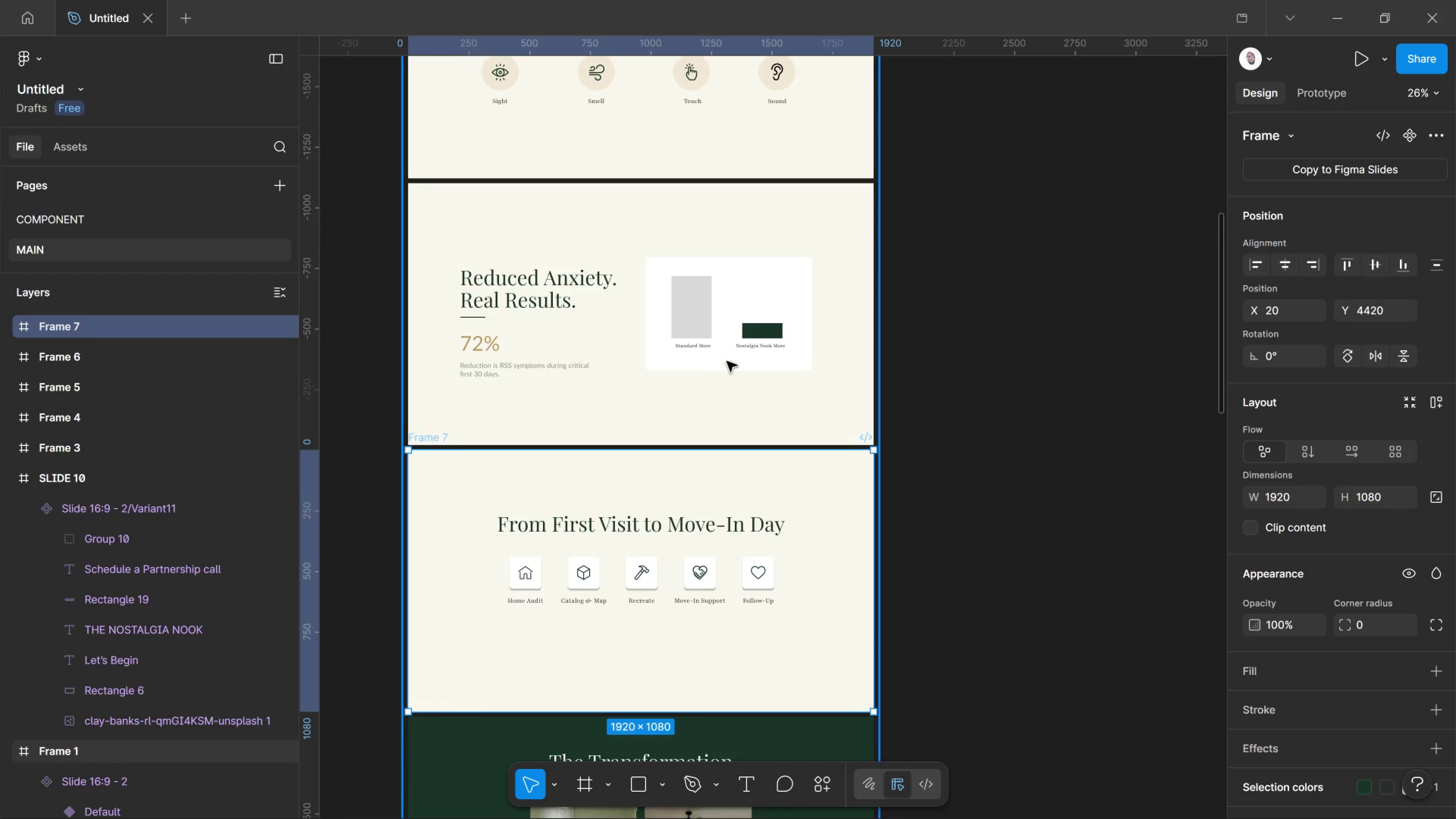 
double_click([727, 361])
 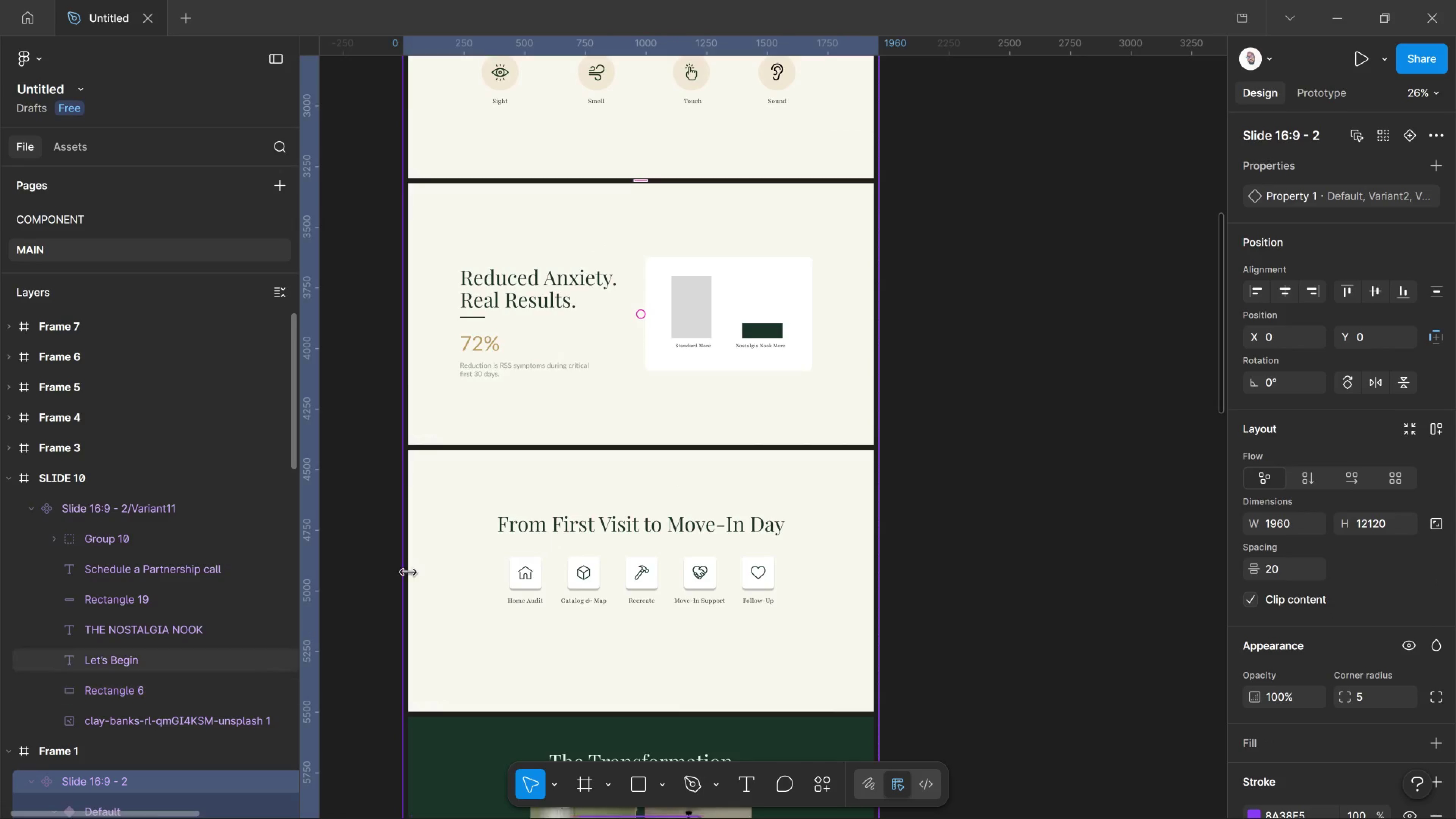 
scroll: coordinate [424, 569], scroll_direction: down, amount: 1.0
 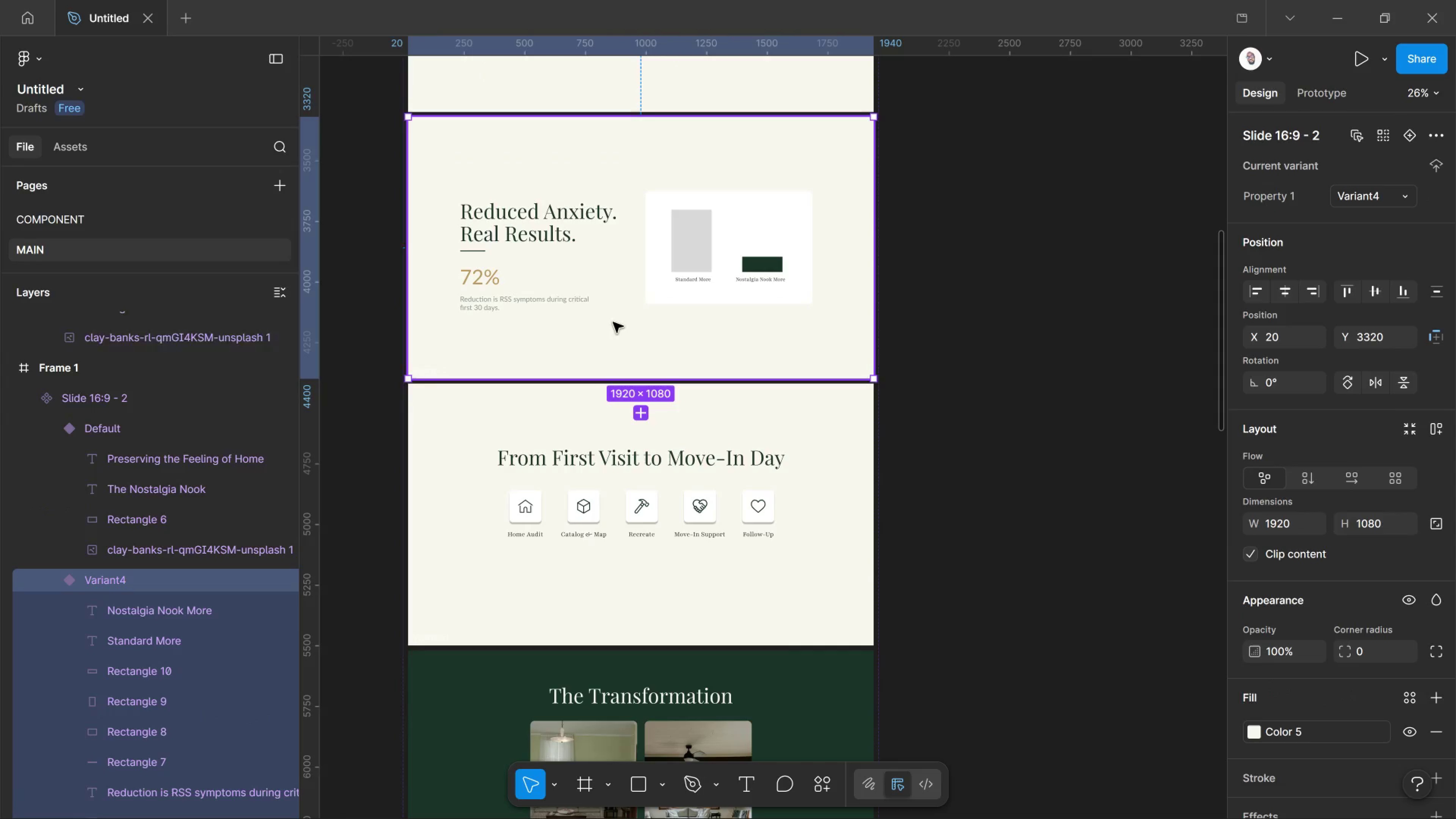 
double_click([613, 322])
 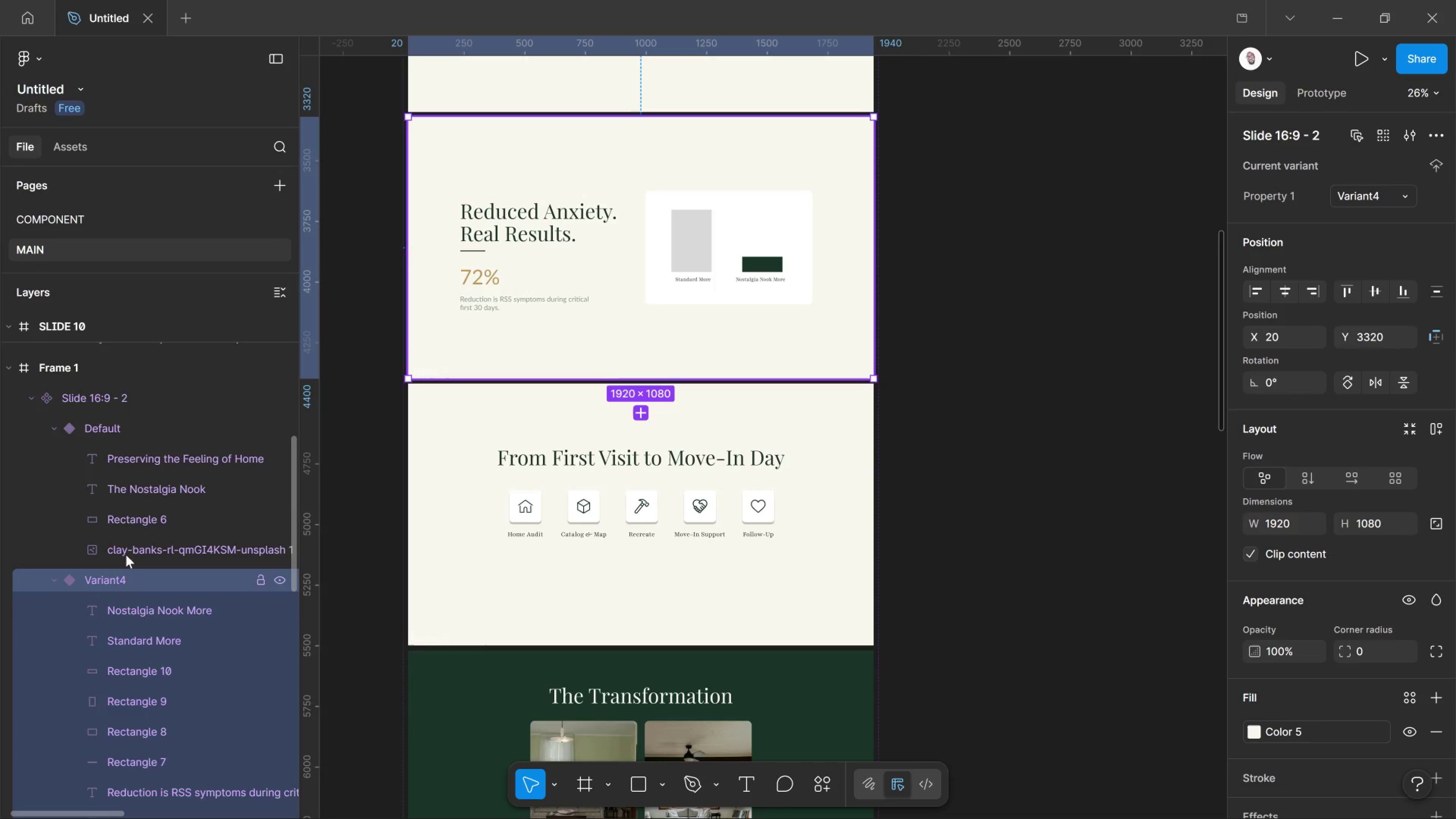 
left_click_drag(start_coordinate=[126, 571], to_coordinate=[87, 313])
 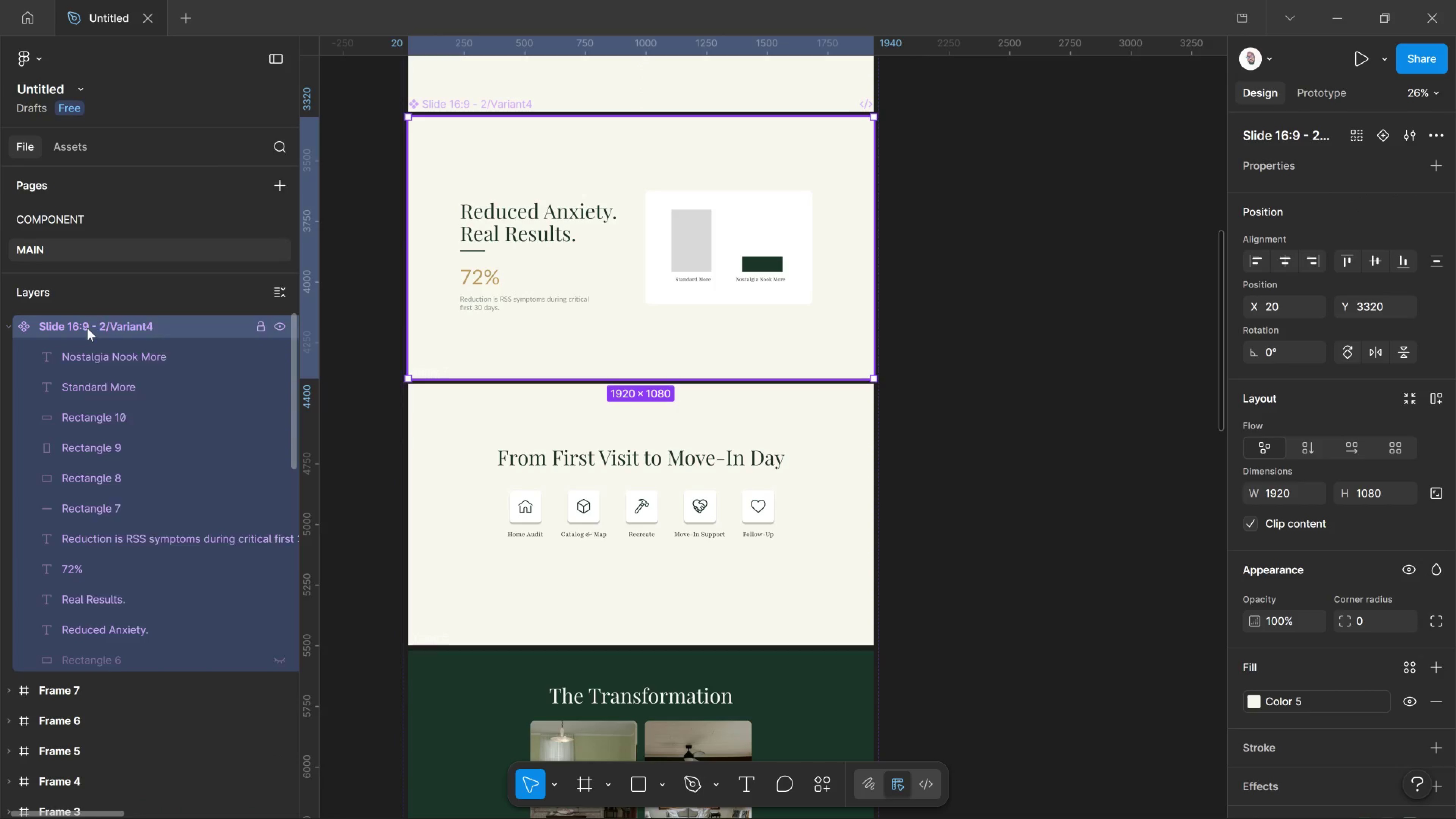 
right_click([87, 328])
 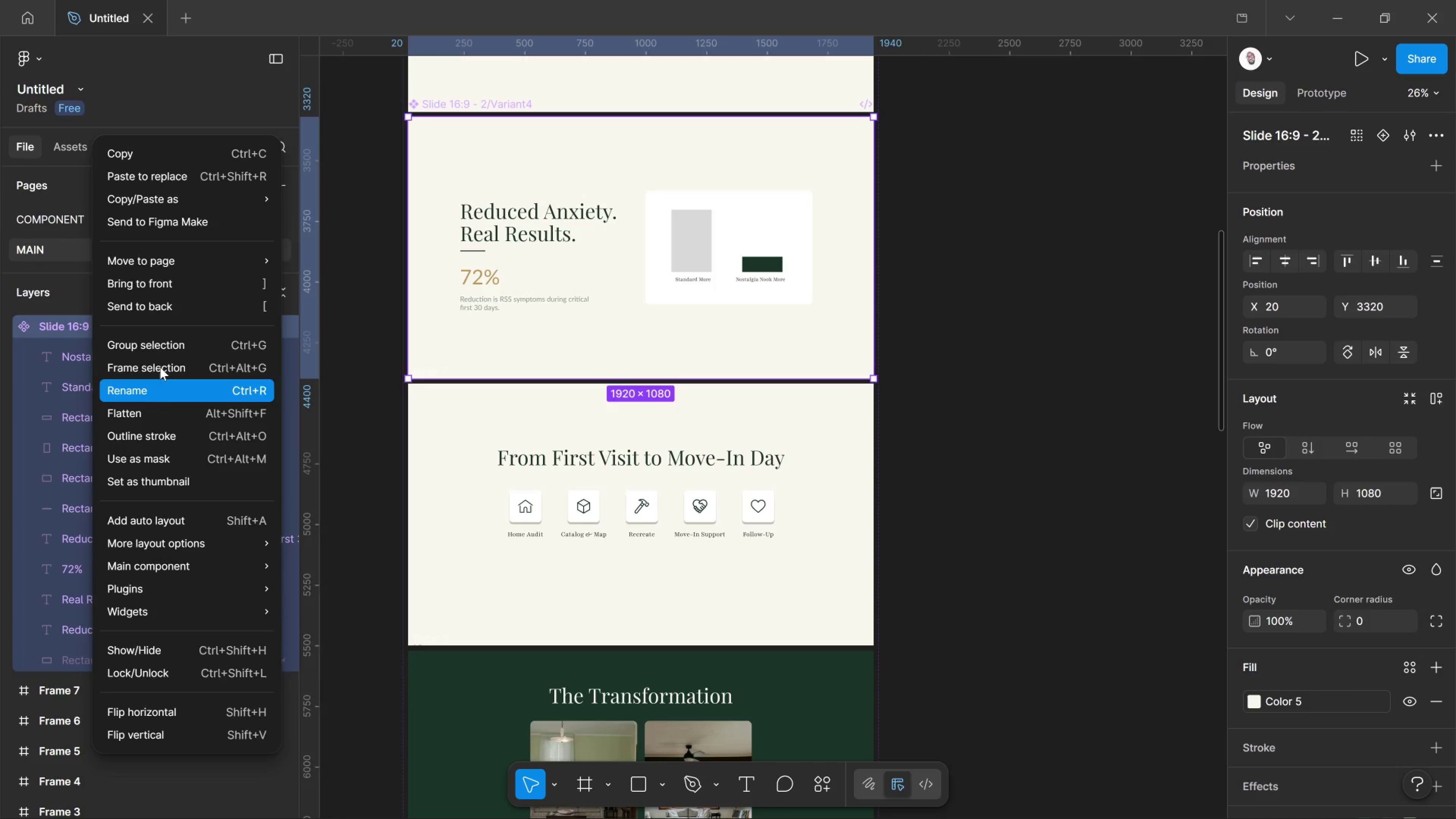 
wait(5.81)
 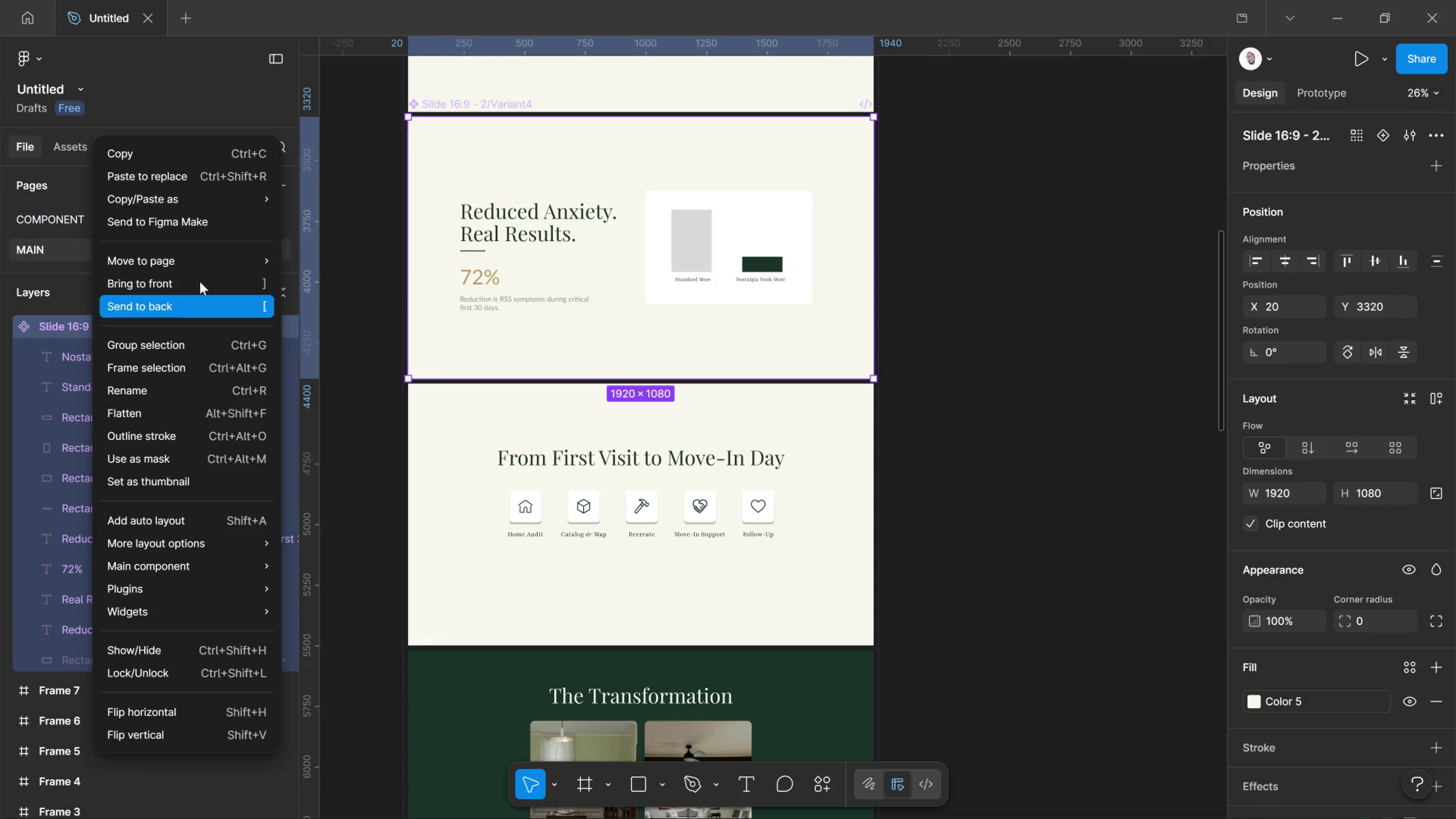 
left_click([160, 362])
 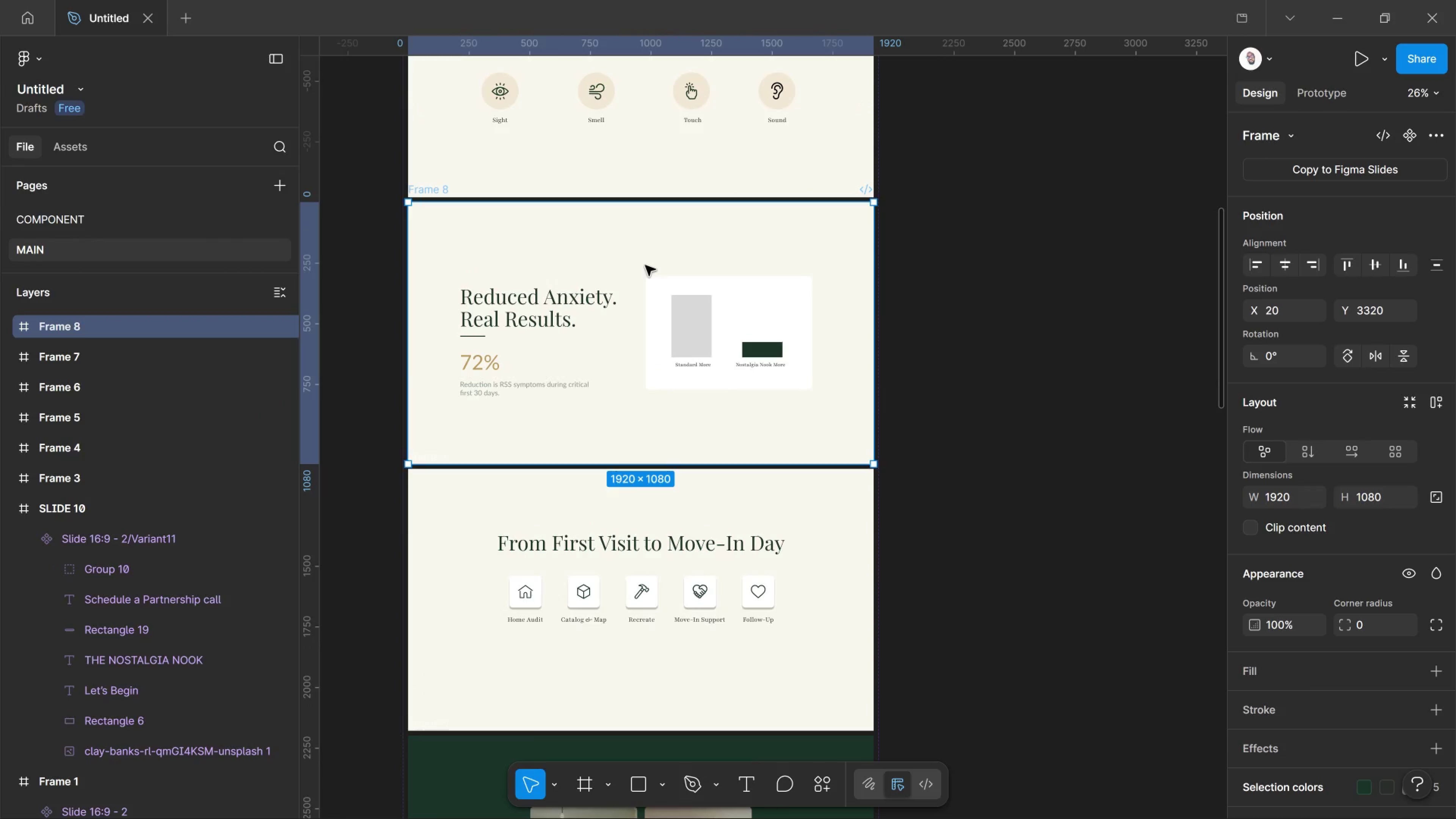 
scroll: coordinate [645, 265], scroll_direction: up, amount: 8.0
 